 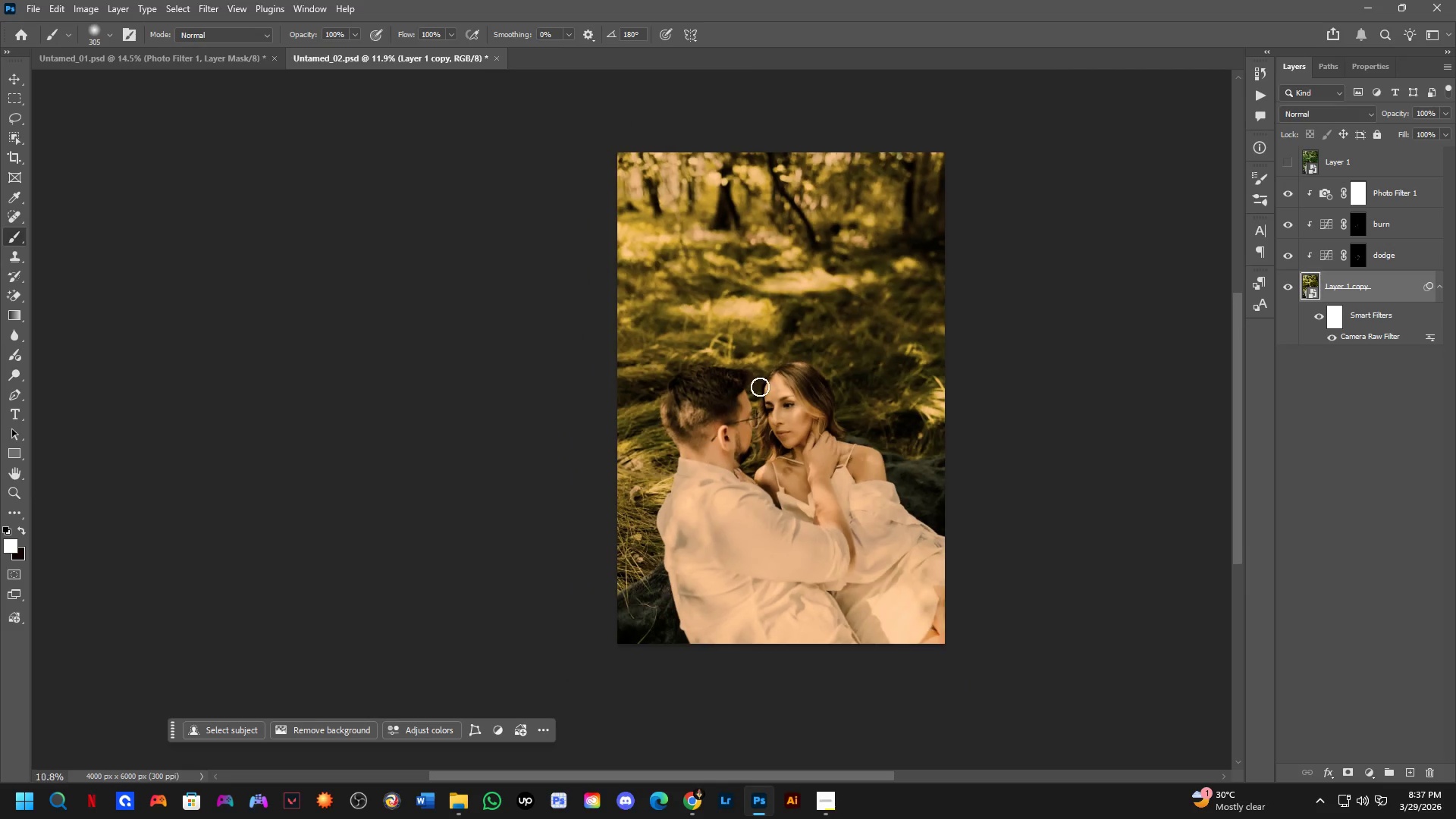 
left_click_drag(start_coordinate=[768, 394], to_coordinate=[767, 412])
 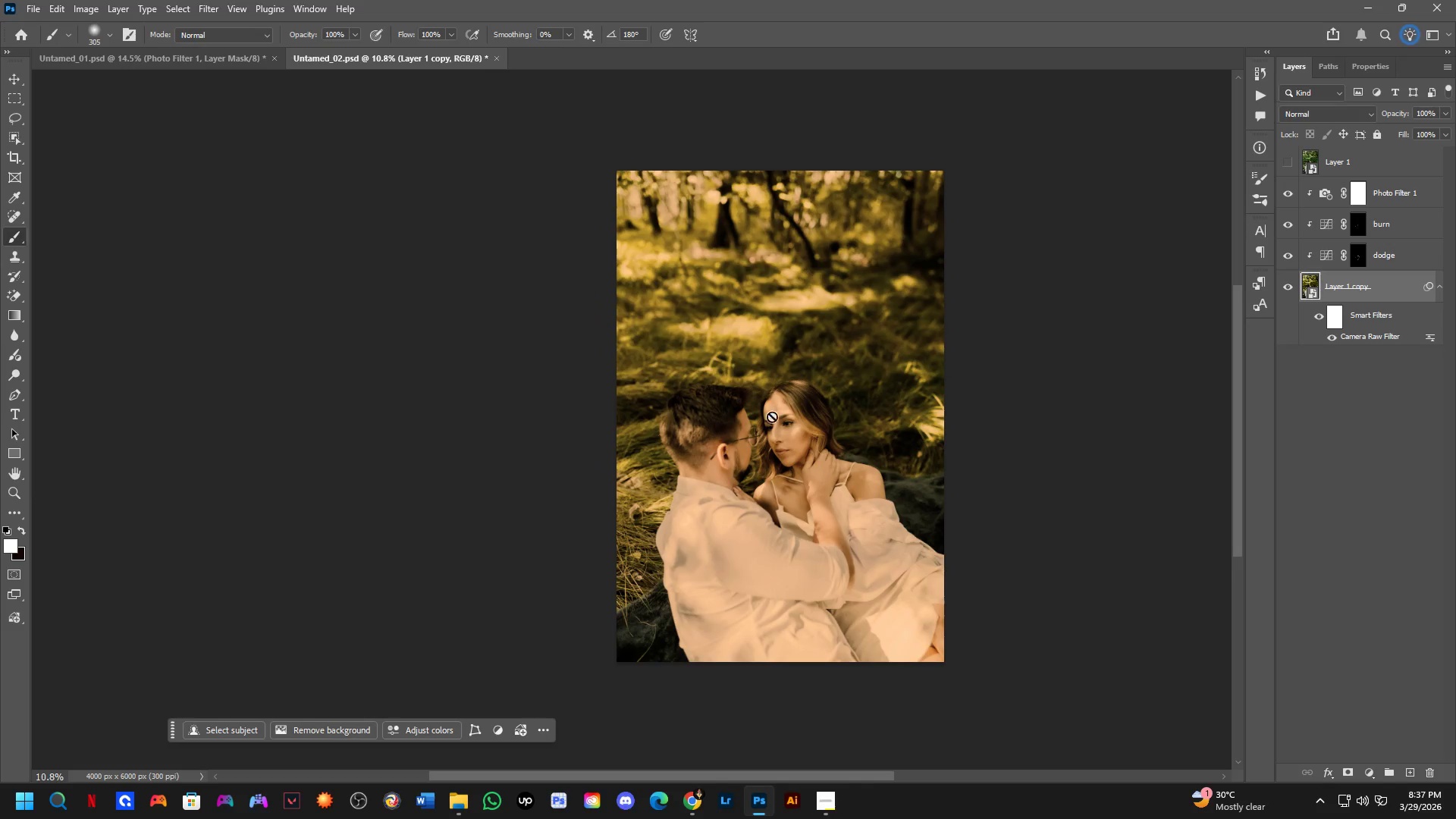 
scroll: coordinate [760, 387], scroll_direction: down, amount: 5.0
 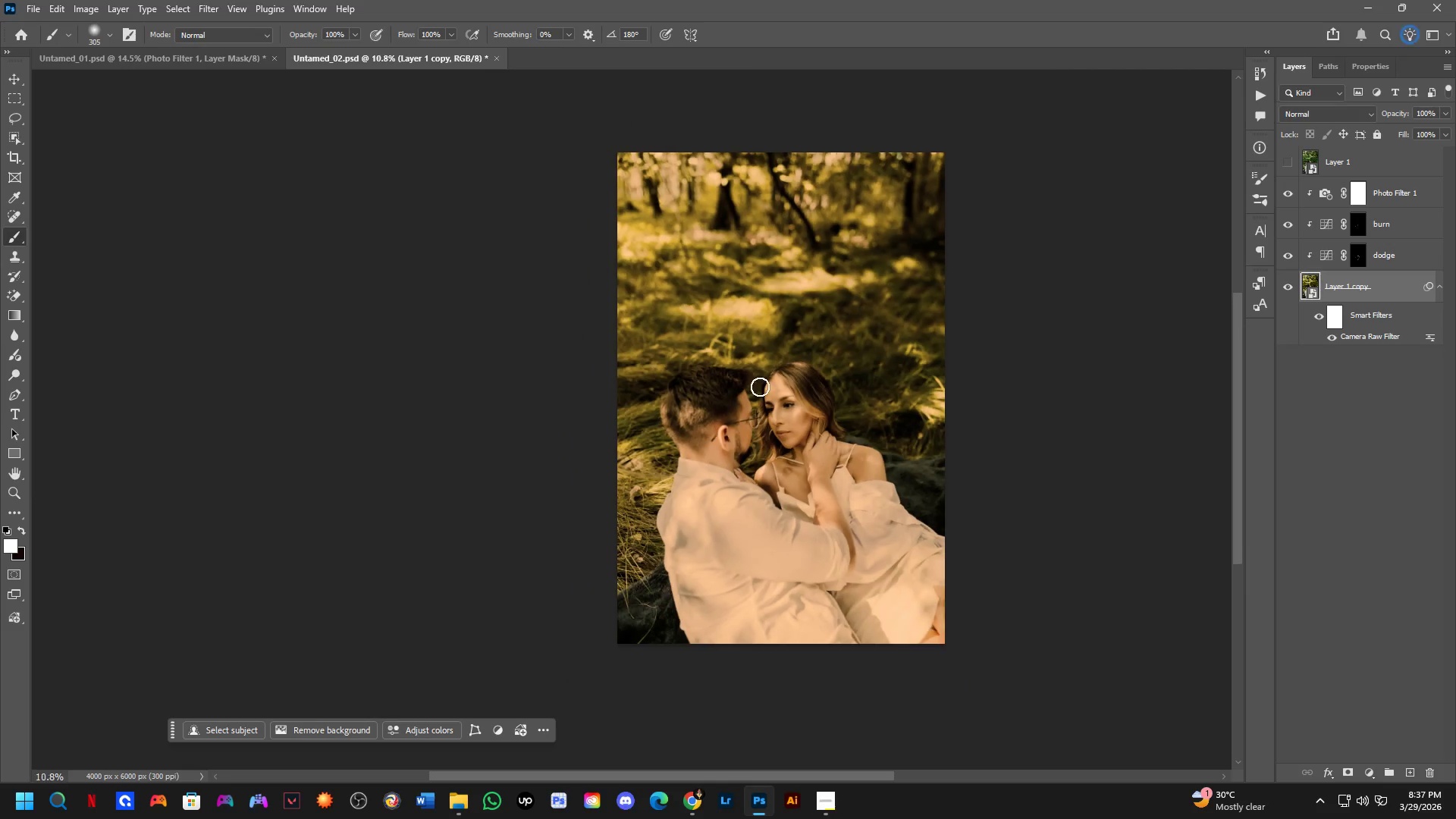 
scroll: coordinate [865, 322], scroll_direction: up, amount: 6.0
 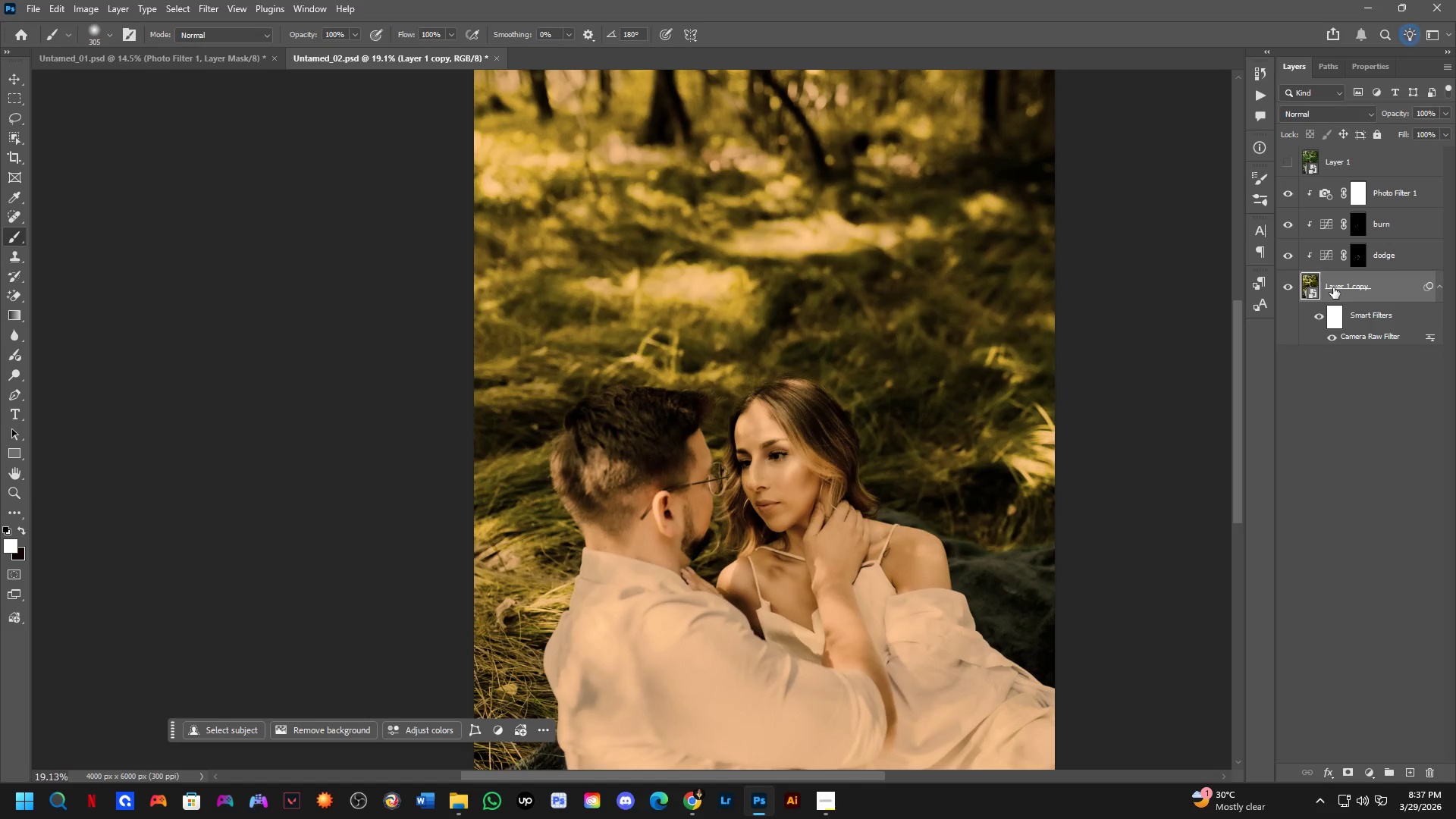 
key(Control+J)
 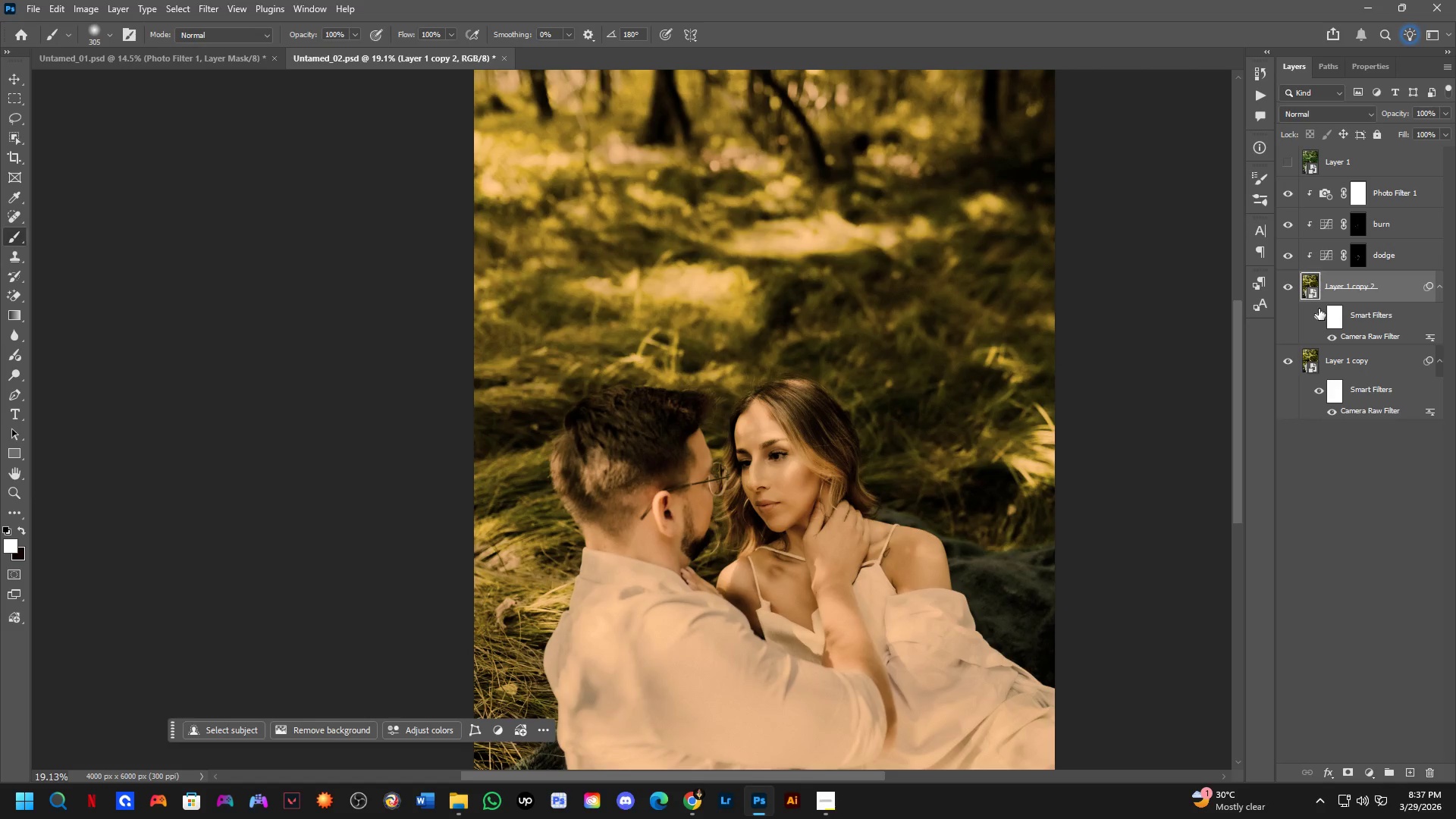 
left_click([1319, 312])
 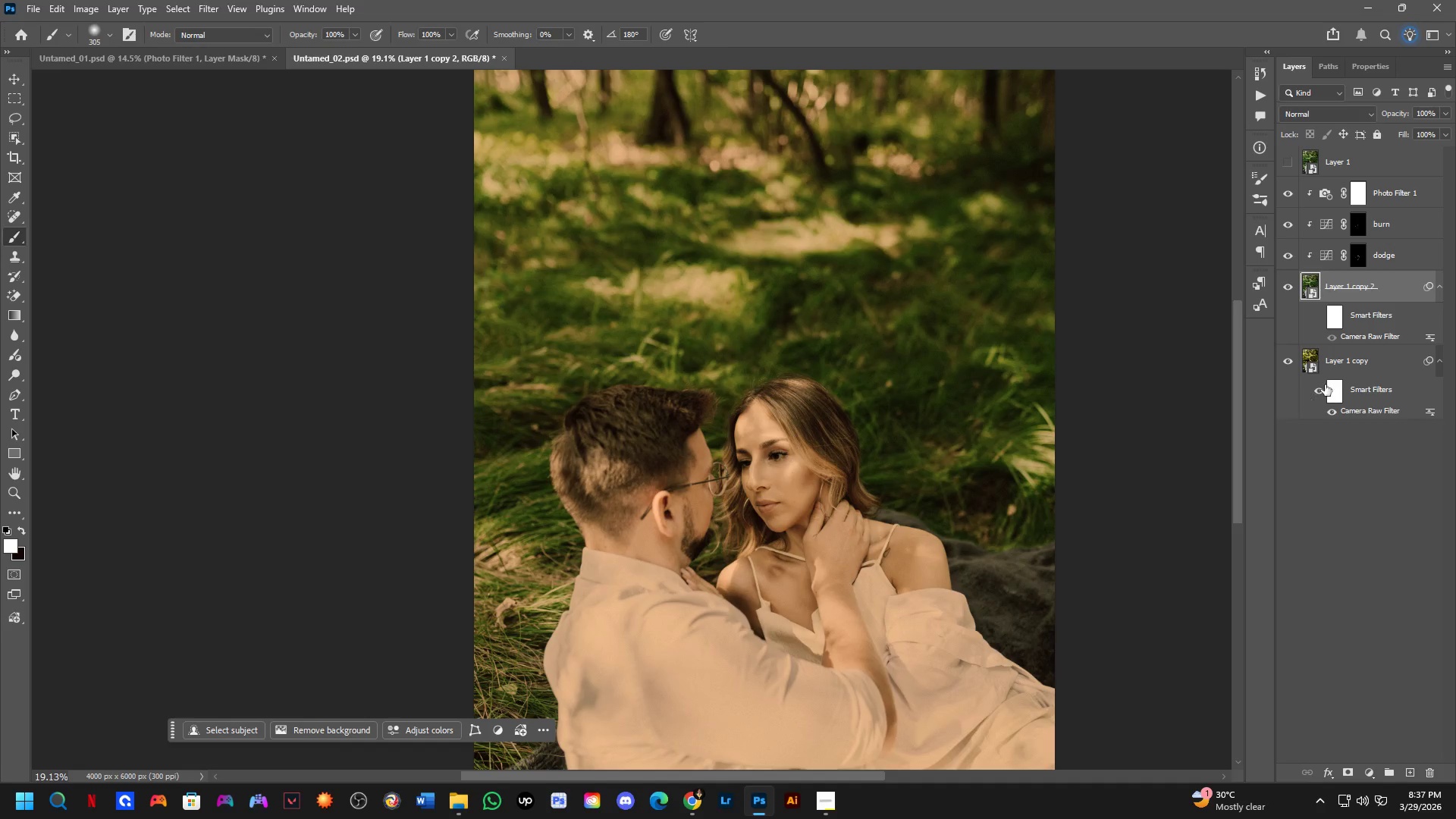 
left_click([1288, 363])
 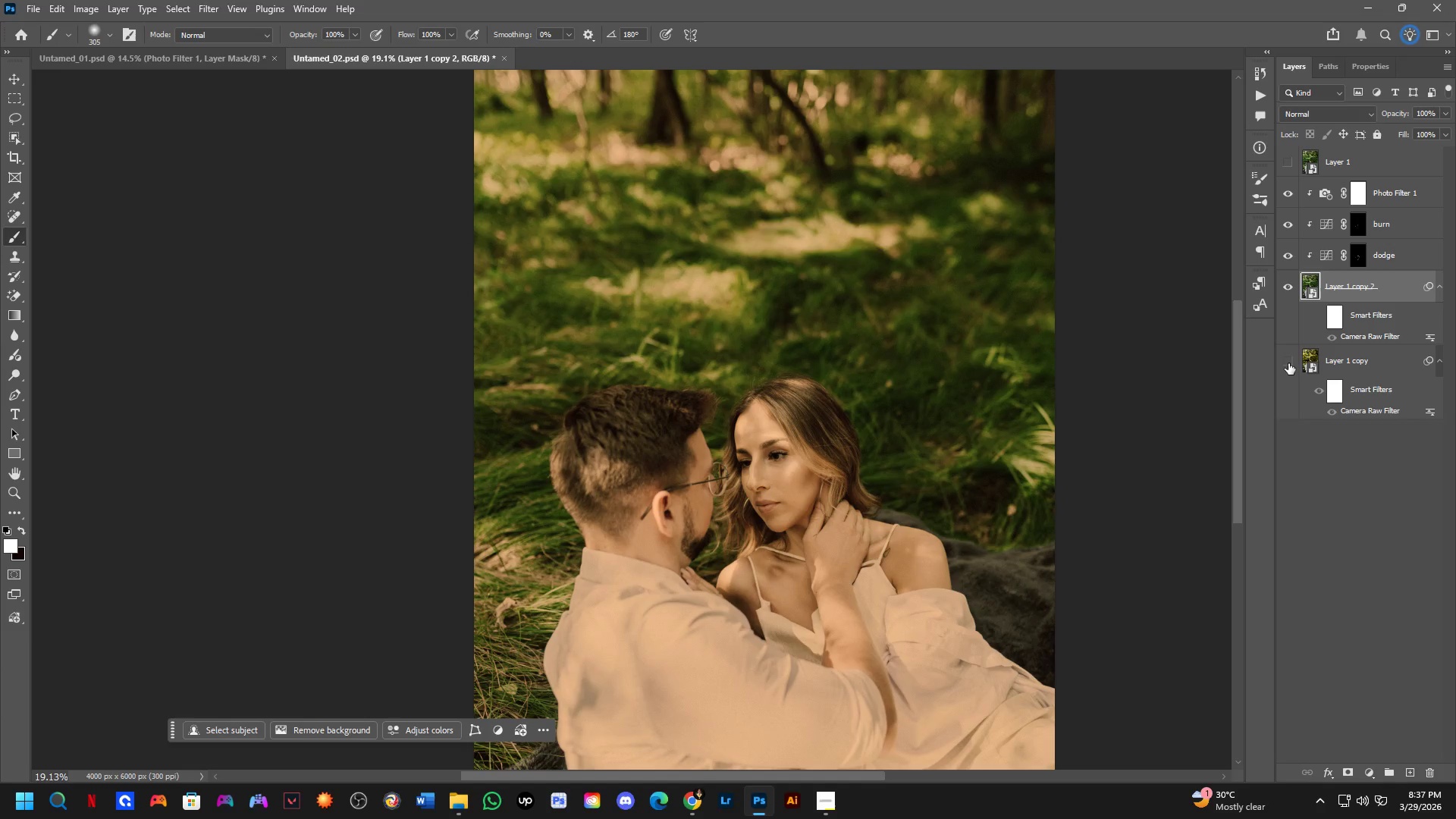 
left_click([1288, 363])
 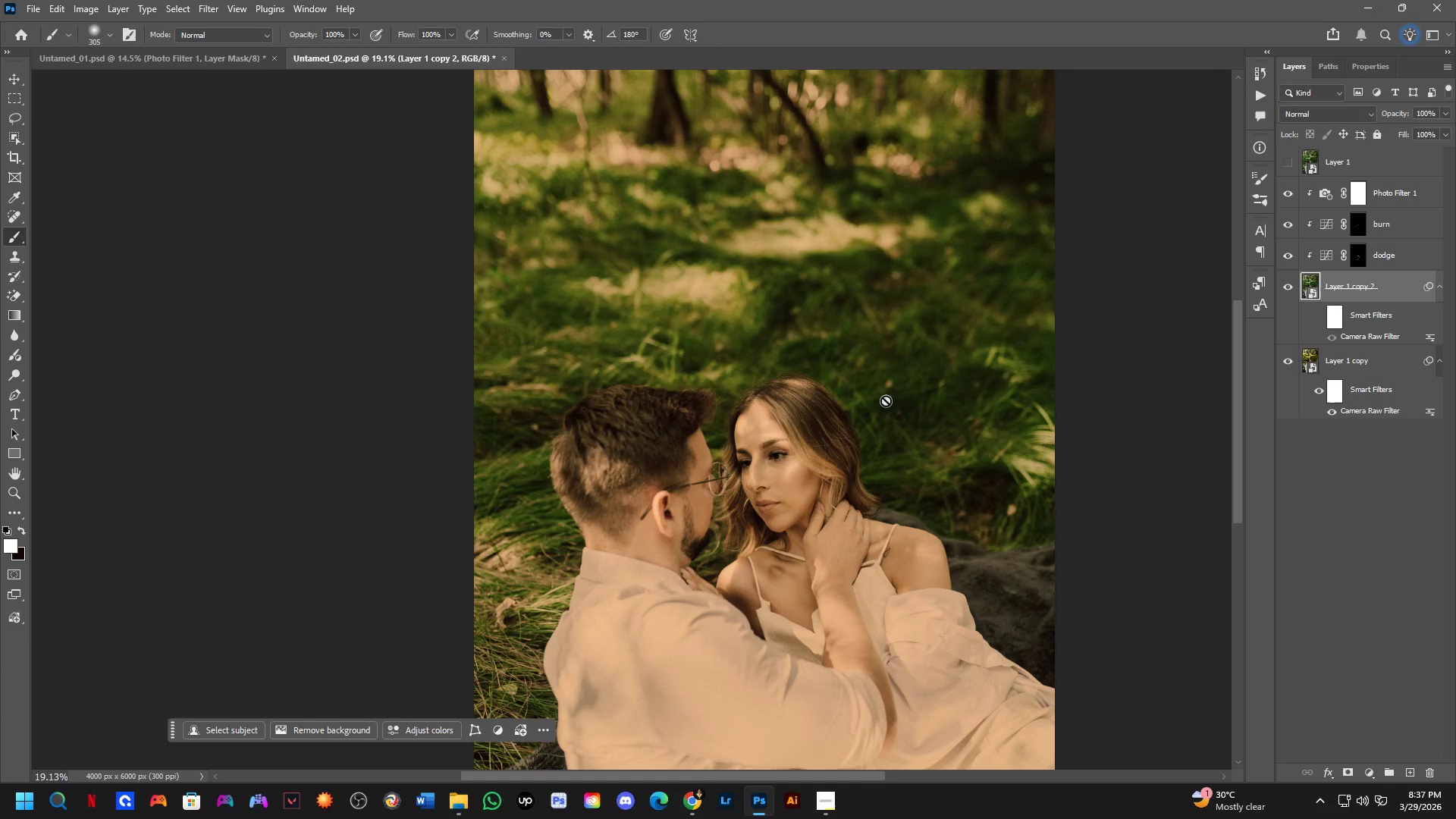 
key(B)
 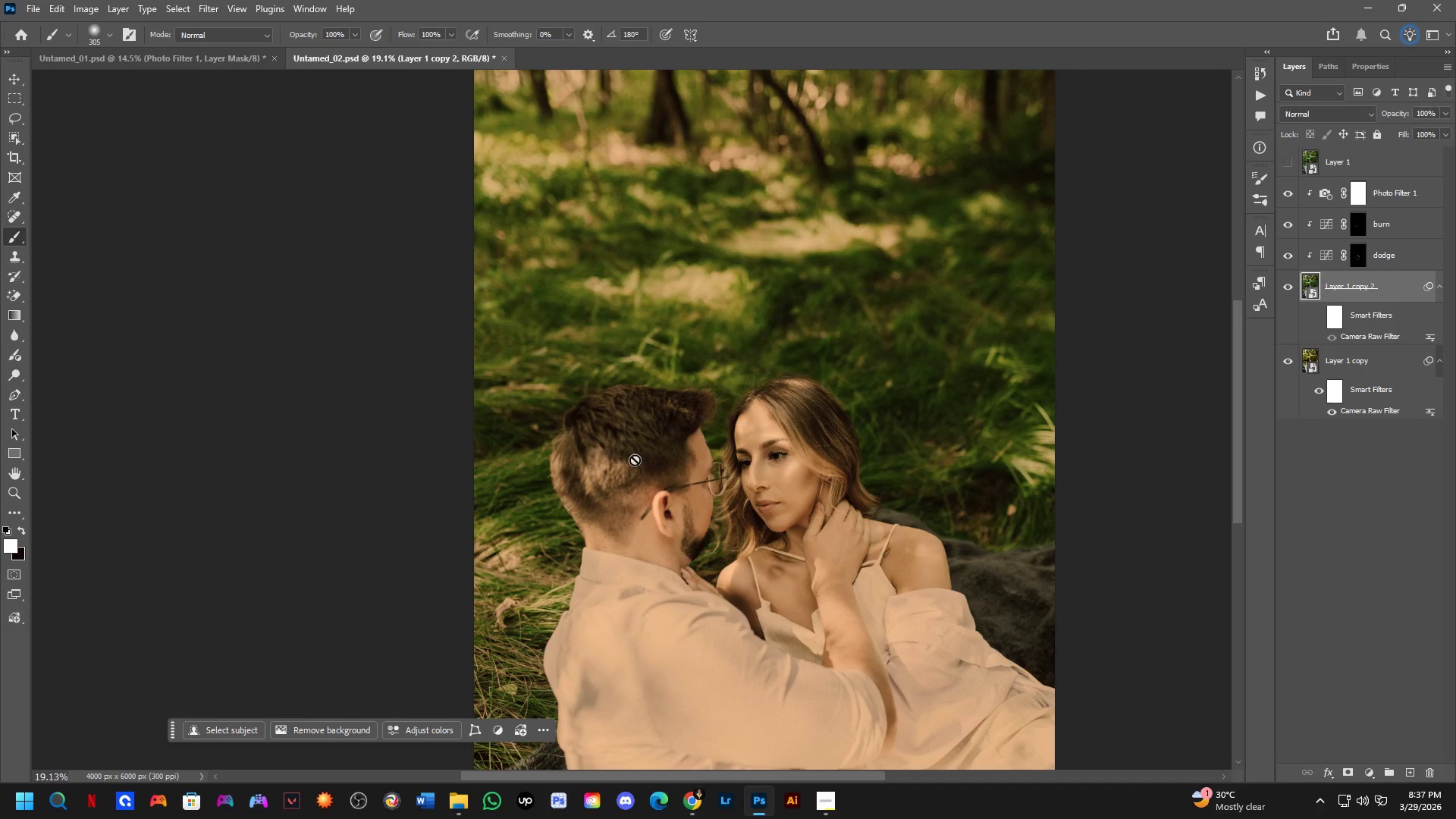 
left_click_drag(start_coordinate=[632, 460], to_coordinate=[632, 464])
 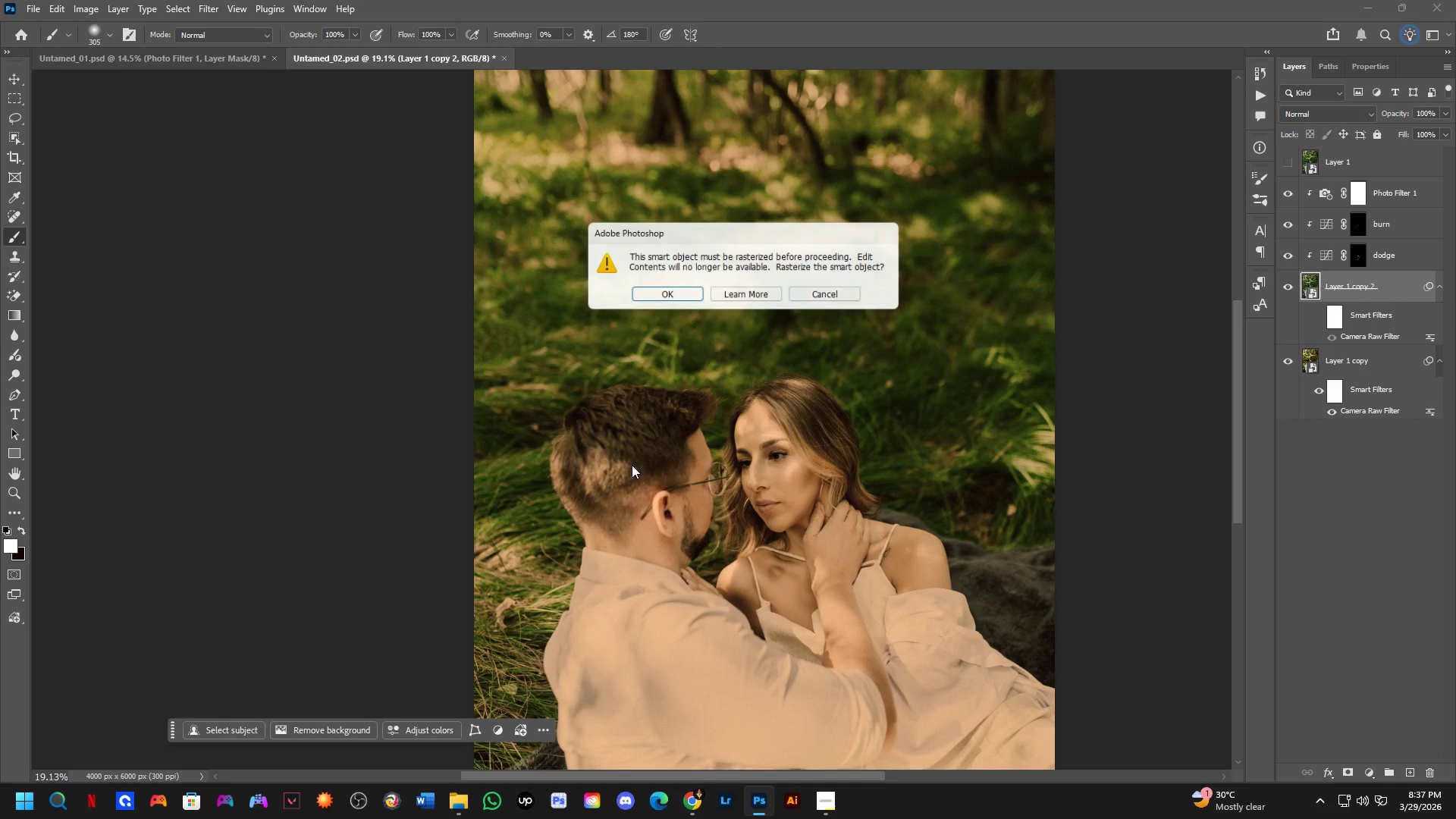 
key(Space)
 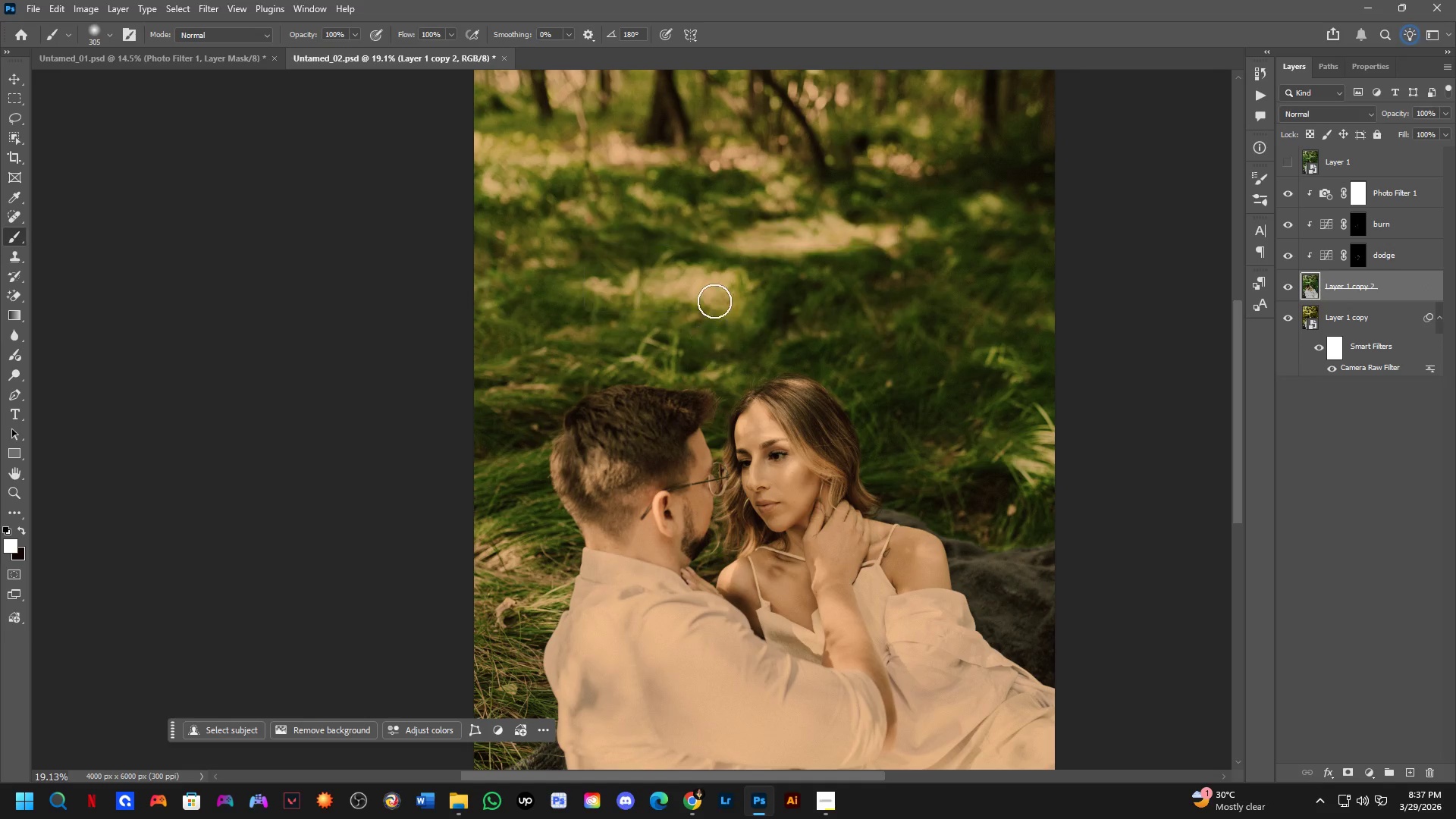 
hold_key(key=Space, duration=0.52)
 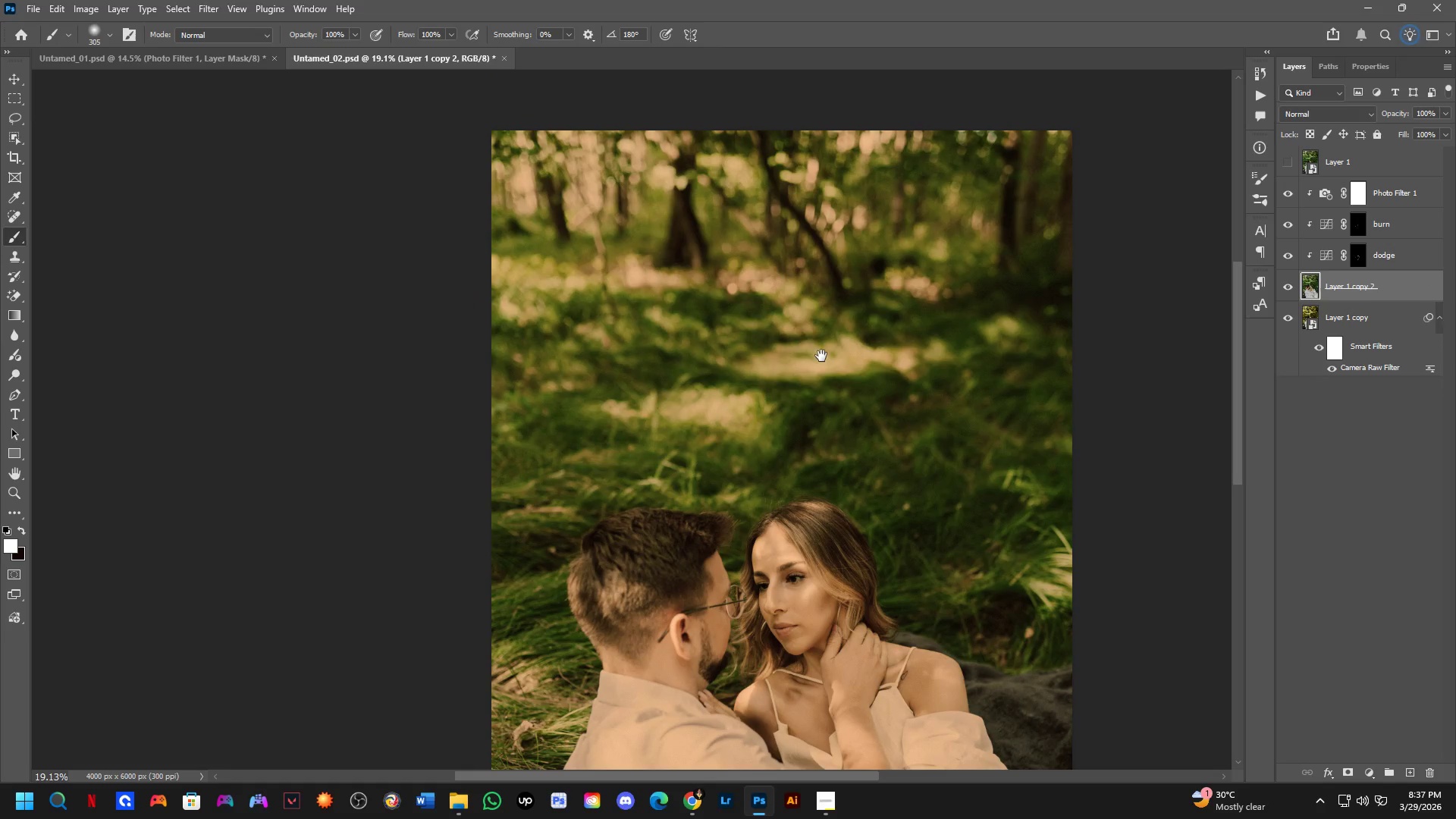 
left_click_drag(start_coordinate=[720, 262], to_coordinate=[747, 368])
 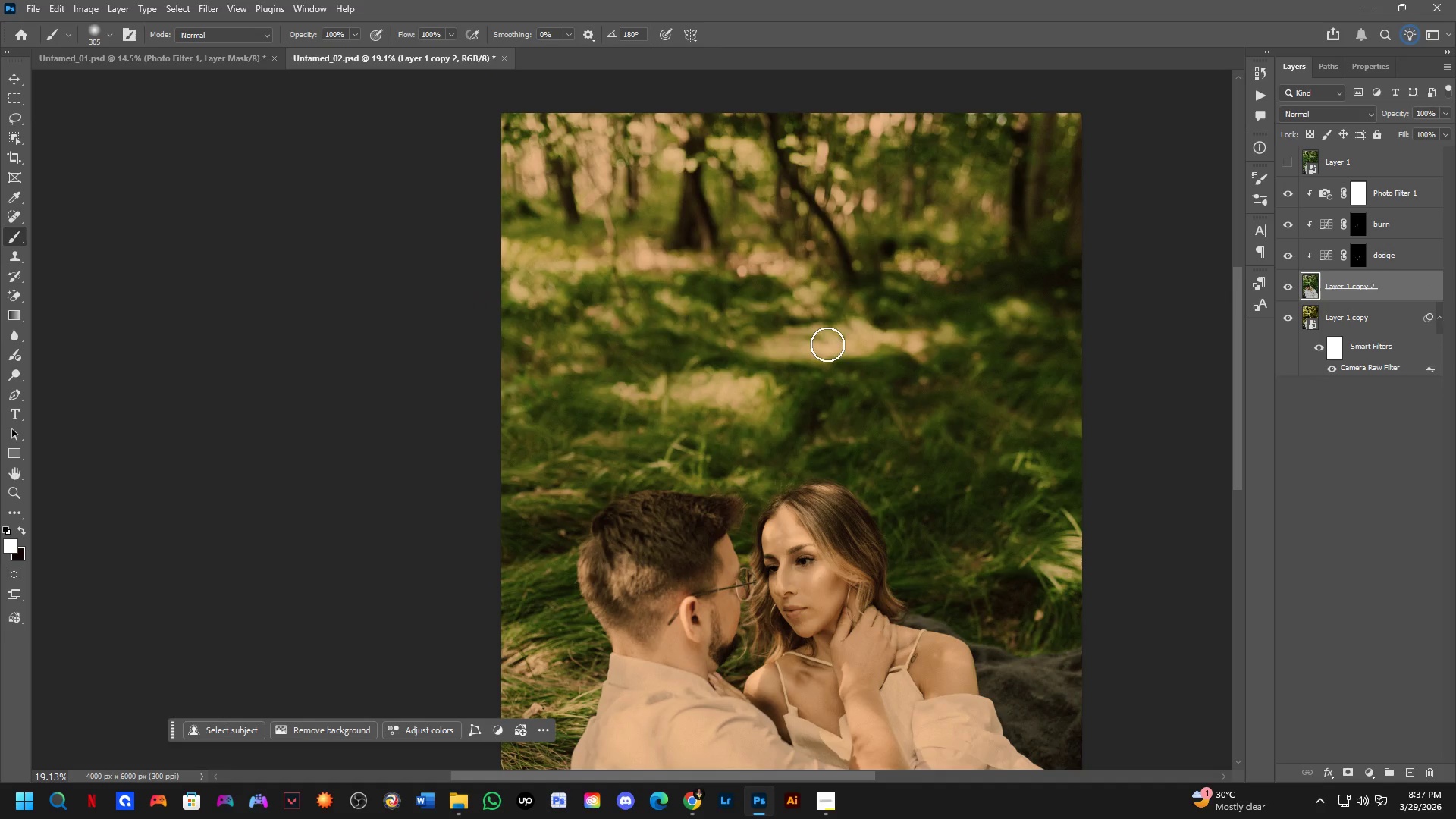 
hold_key(key=Space, duration=0.38)
 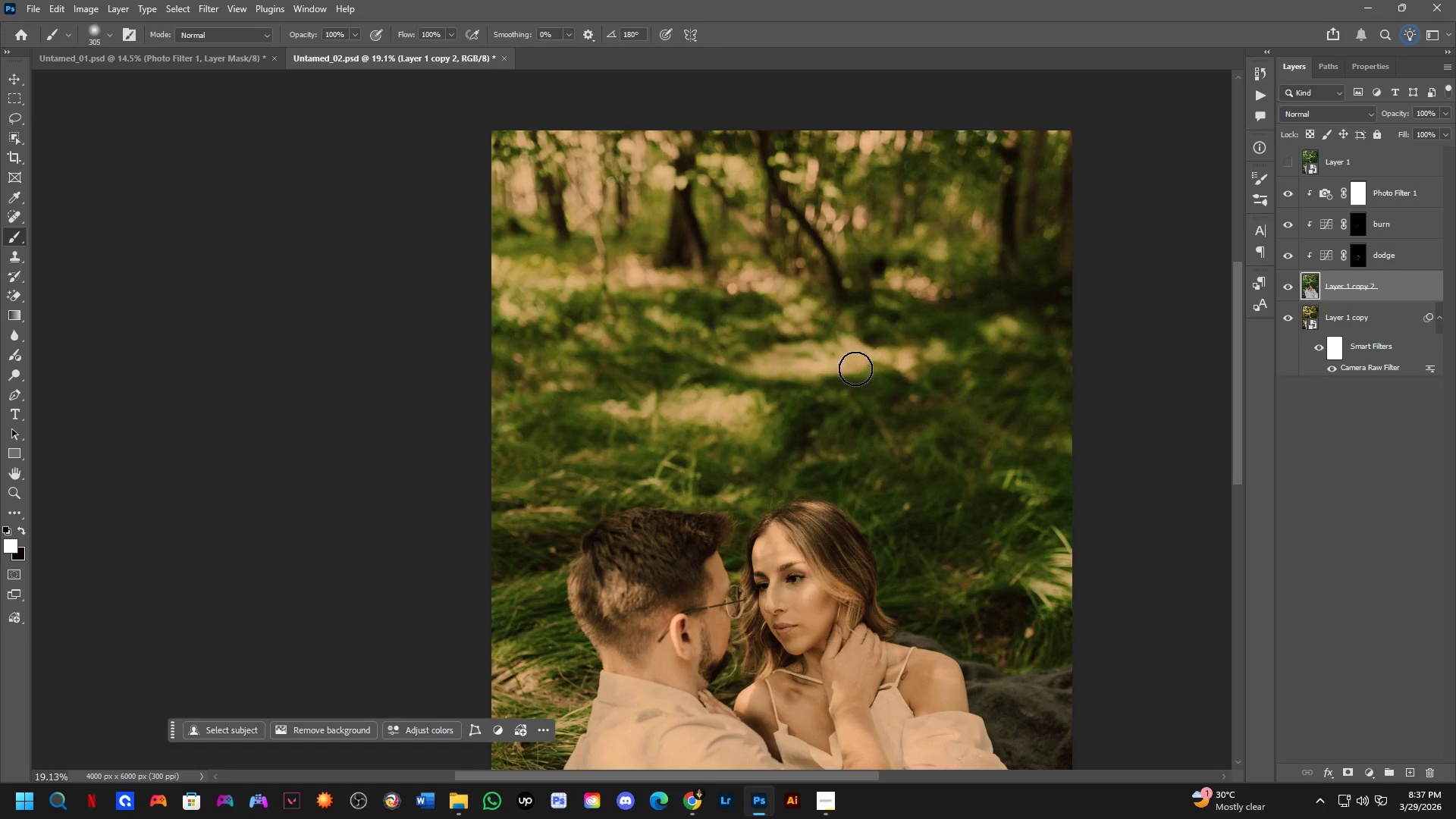 
left_click_drag(start_coordinate=[831, 338], to_coordinate=[821, 356])
 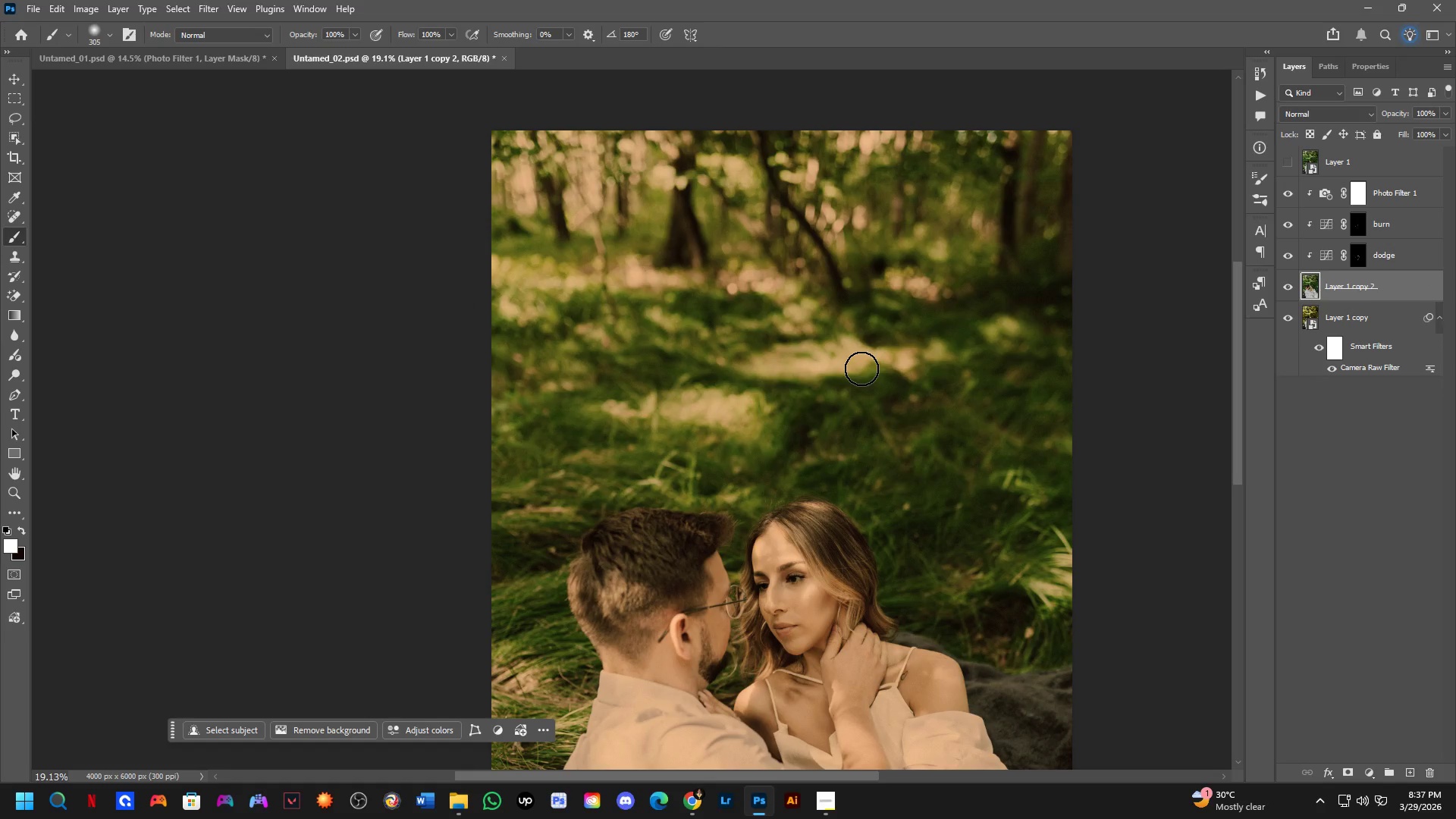 
hold_key(key=Space, duration=0.52)
 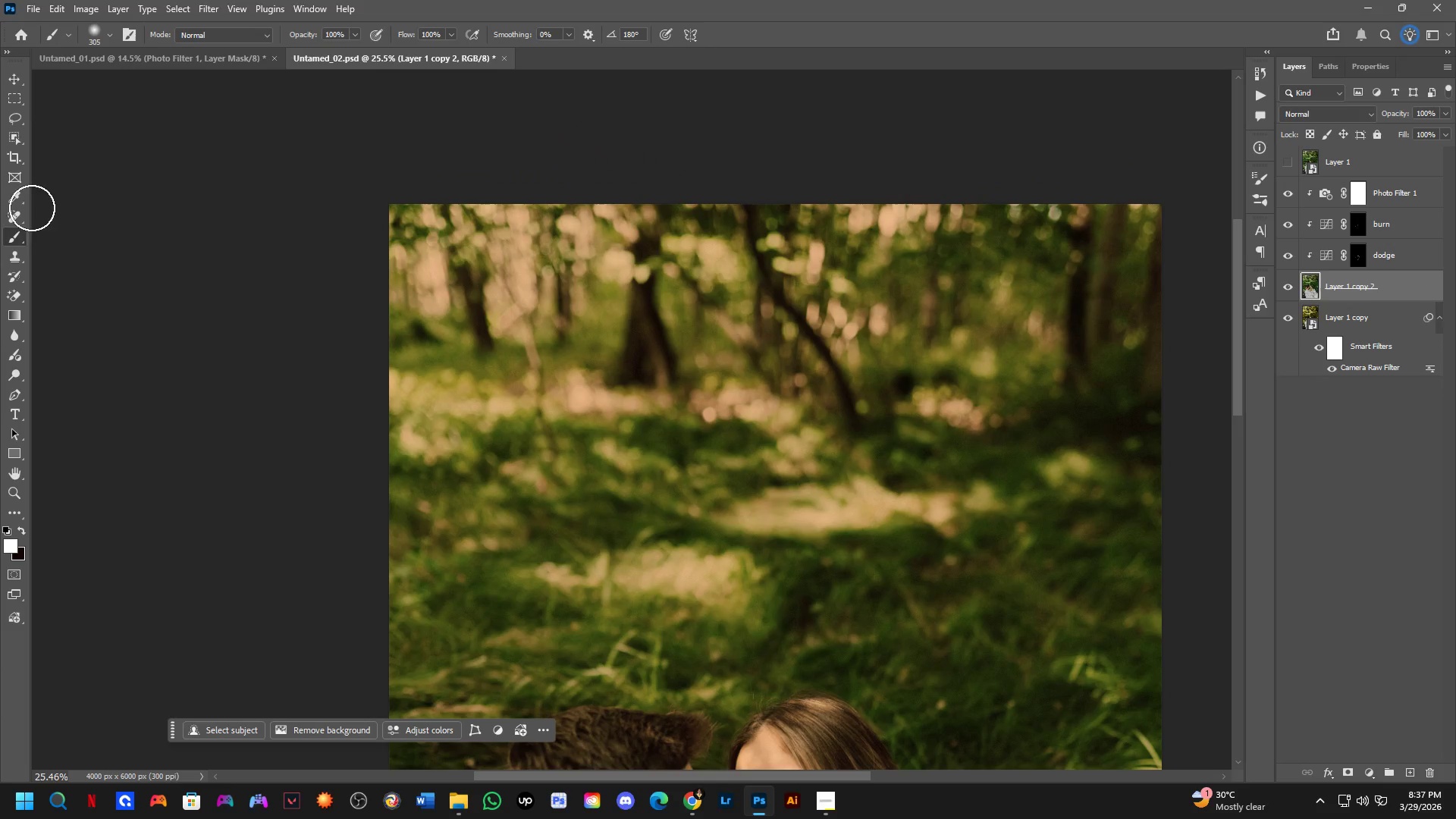 
left_click_drag(start_coordinate=[827, 324], to_coordinate=[827, 463])
 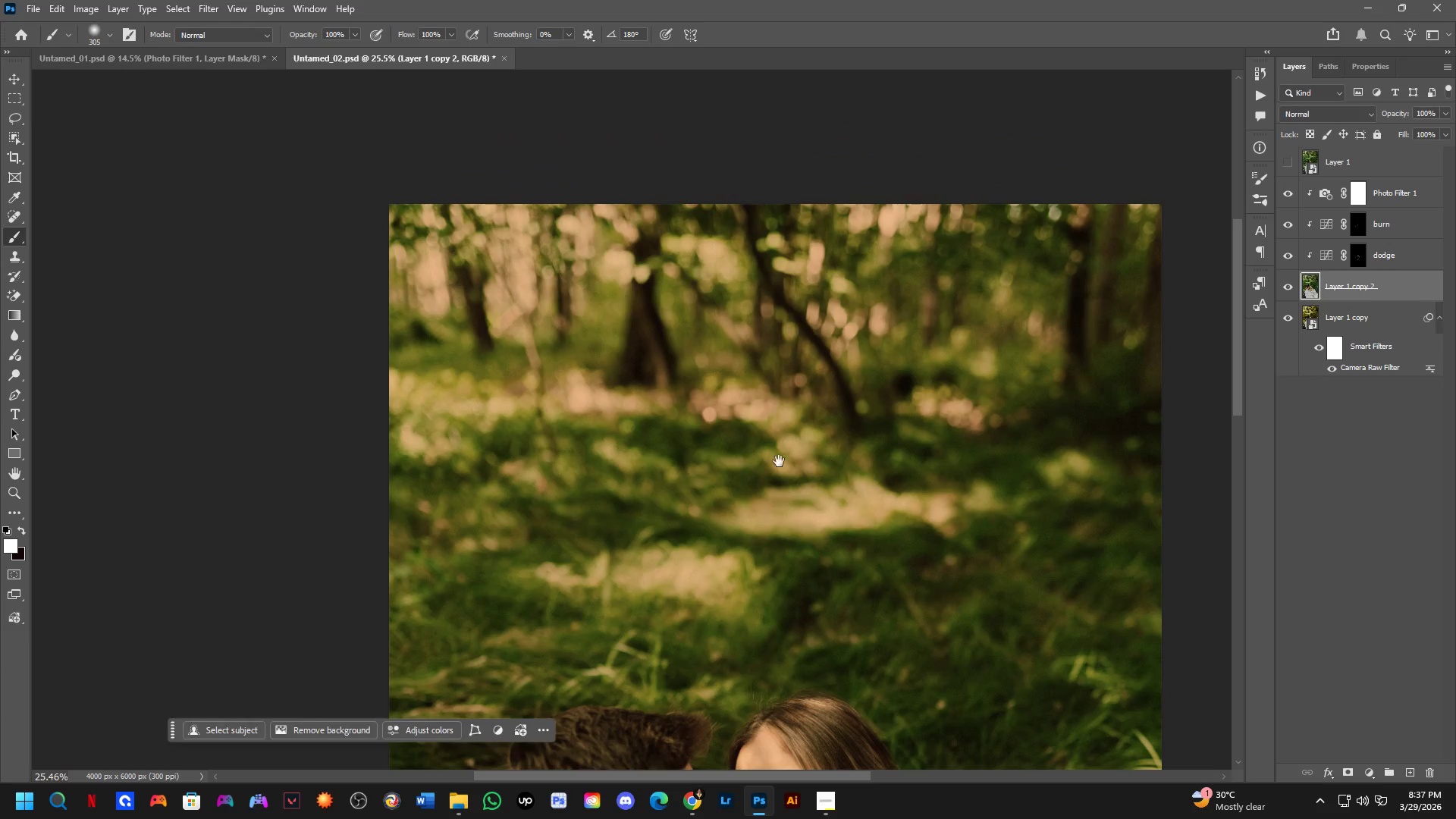 
scroll: coordinate [802, 330], scroll_direction: up, amount: 3.0
 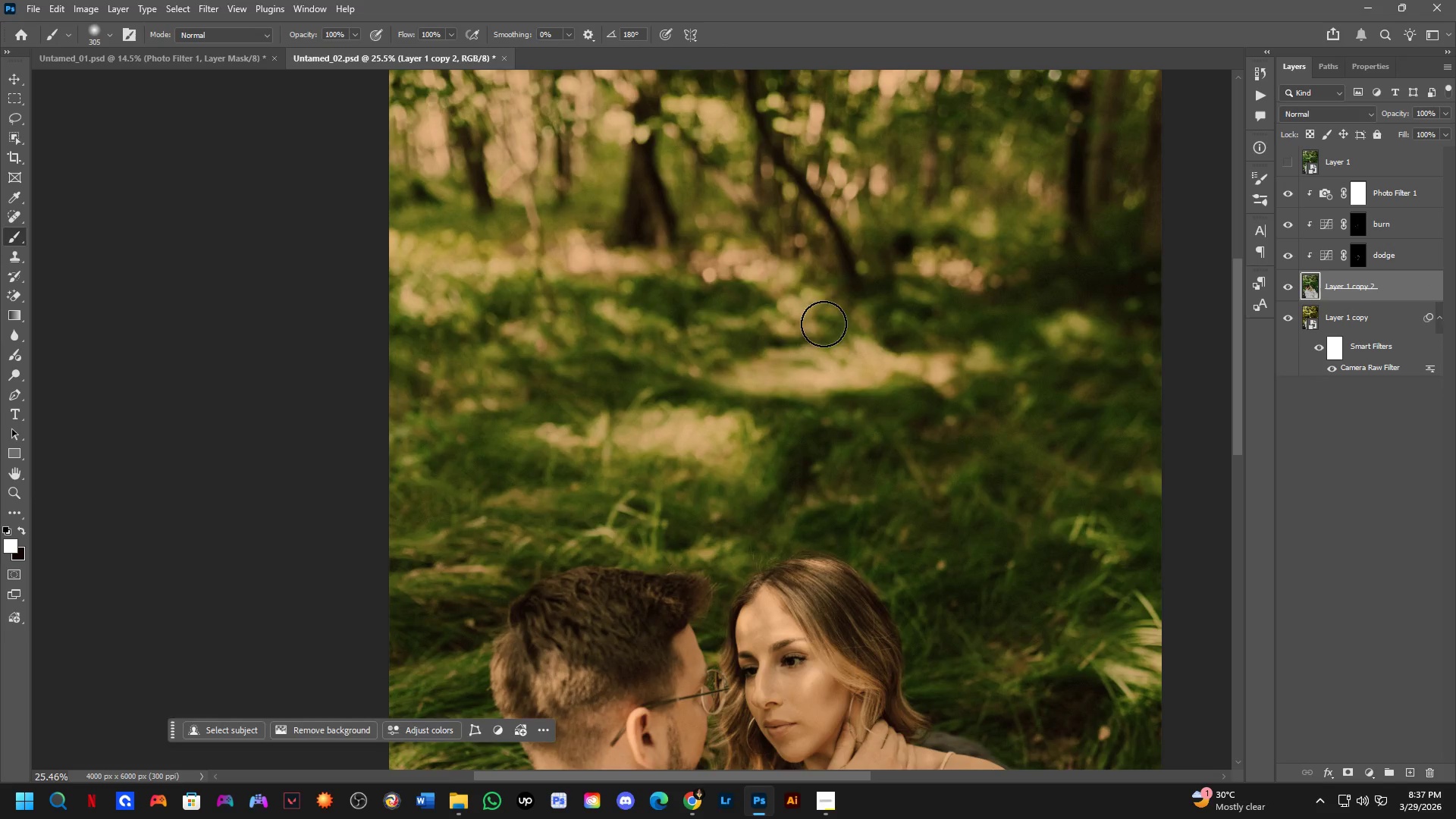 
key(L)
 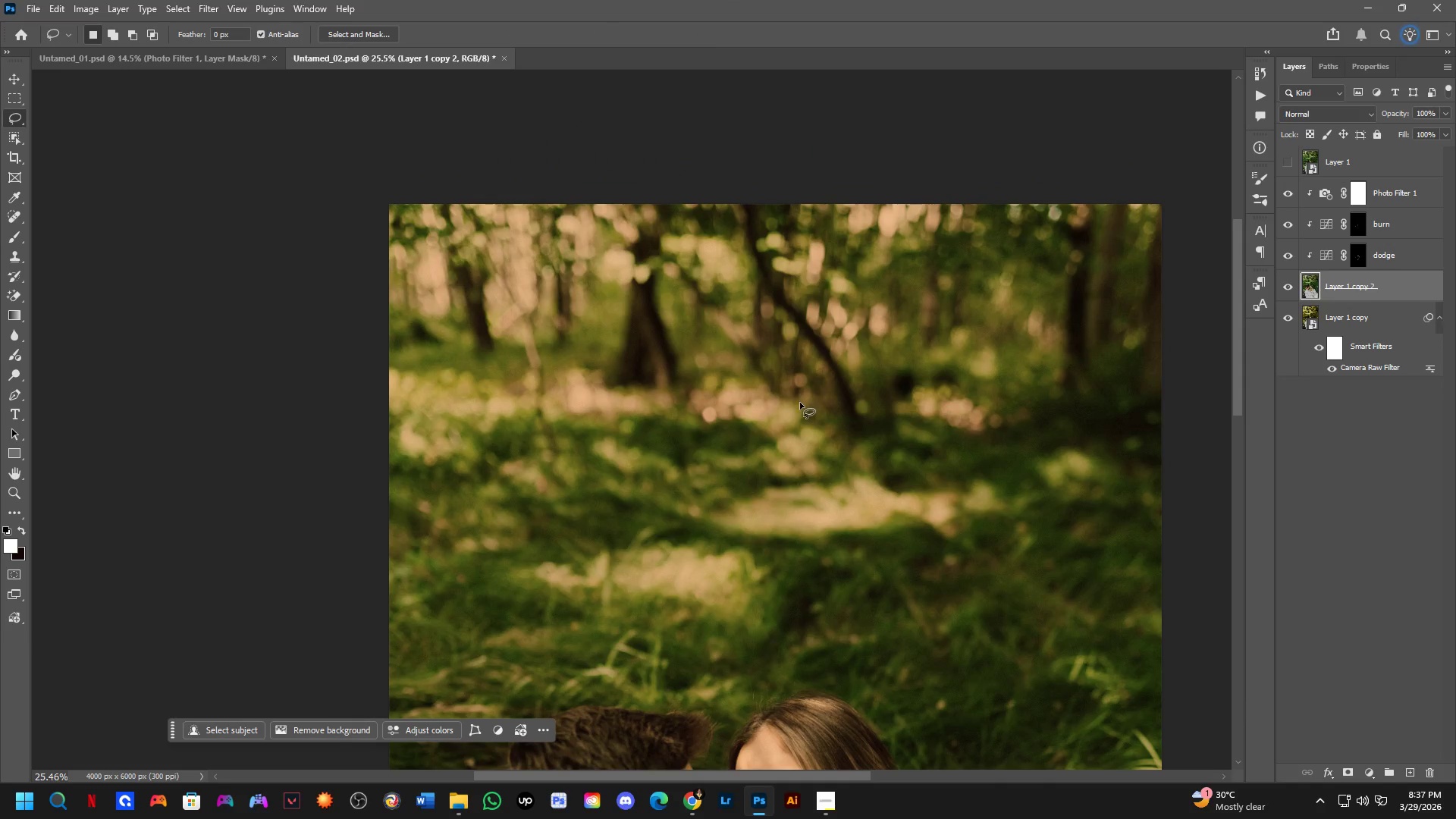 
left_click_drag(start_coordinate=[794, 410], to_coordinate=[744, 357])
 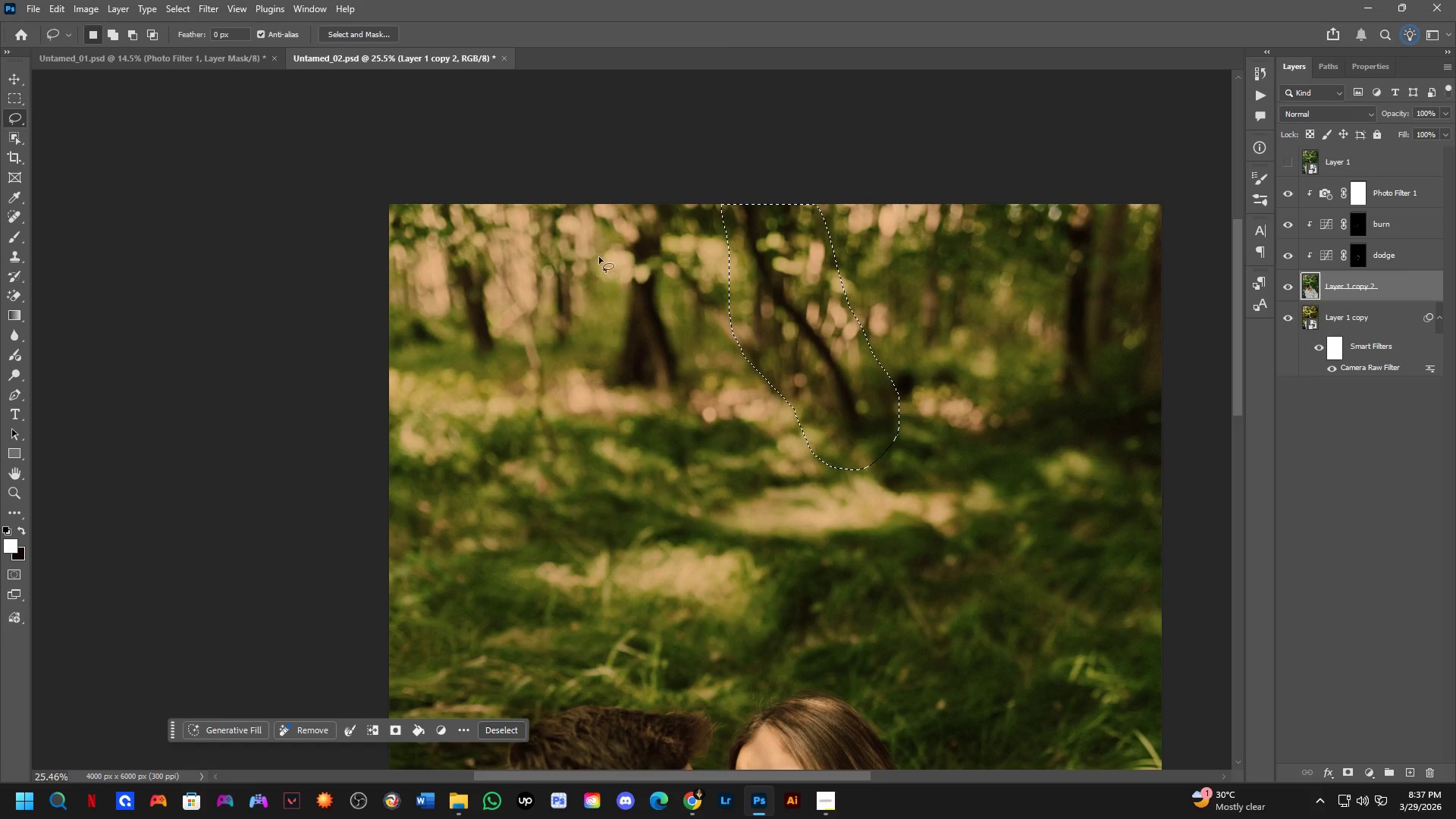 
hold_key(key=ShiftLeft, duration=0.38)
left_click_drag(start_coordinate=[605, 261], to_coordinate=[600, 239])
 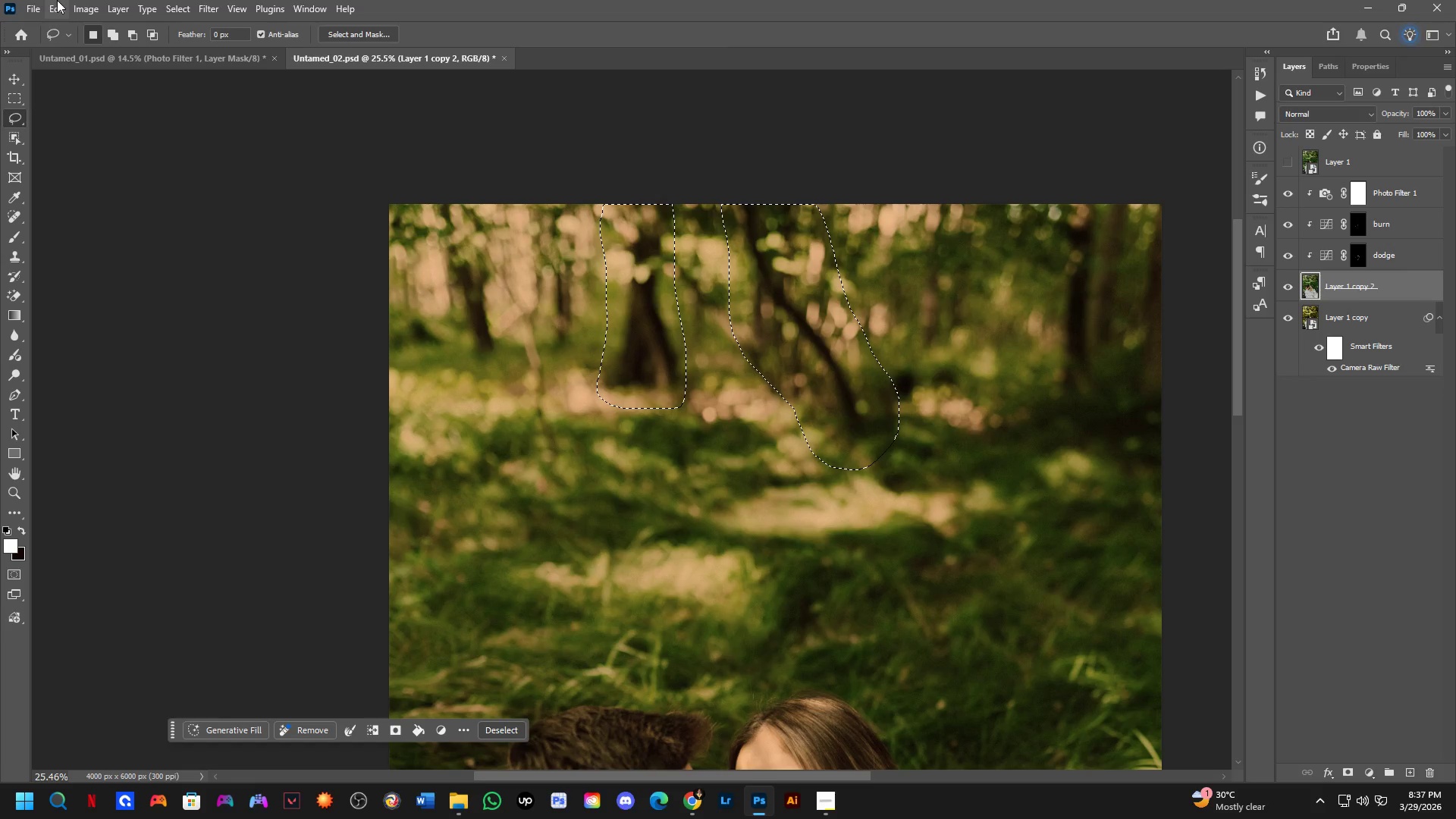 
left_click([54, 2])
 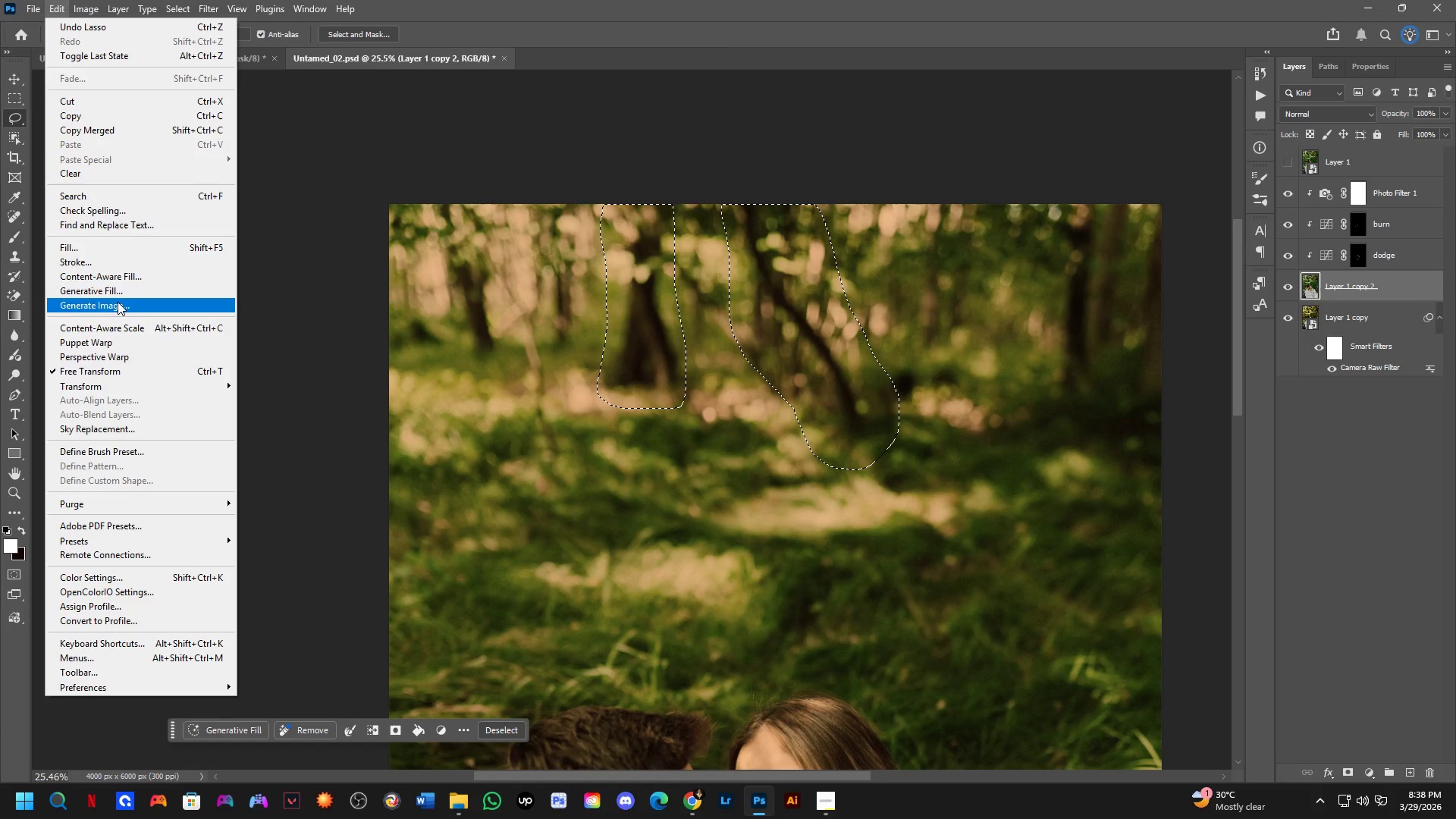 
left_click([114, 274])
 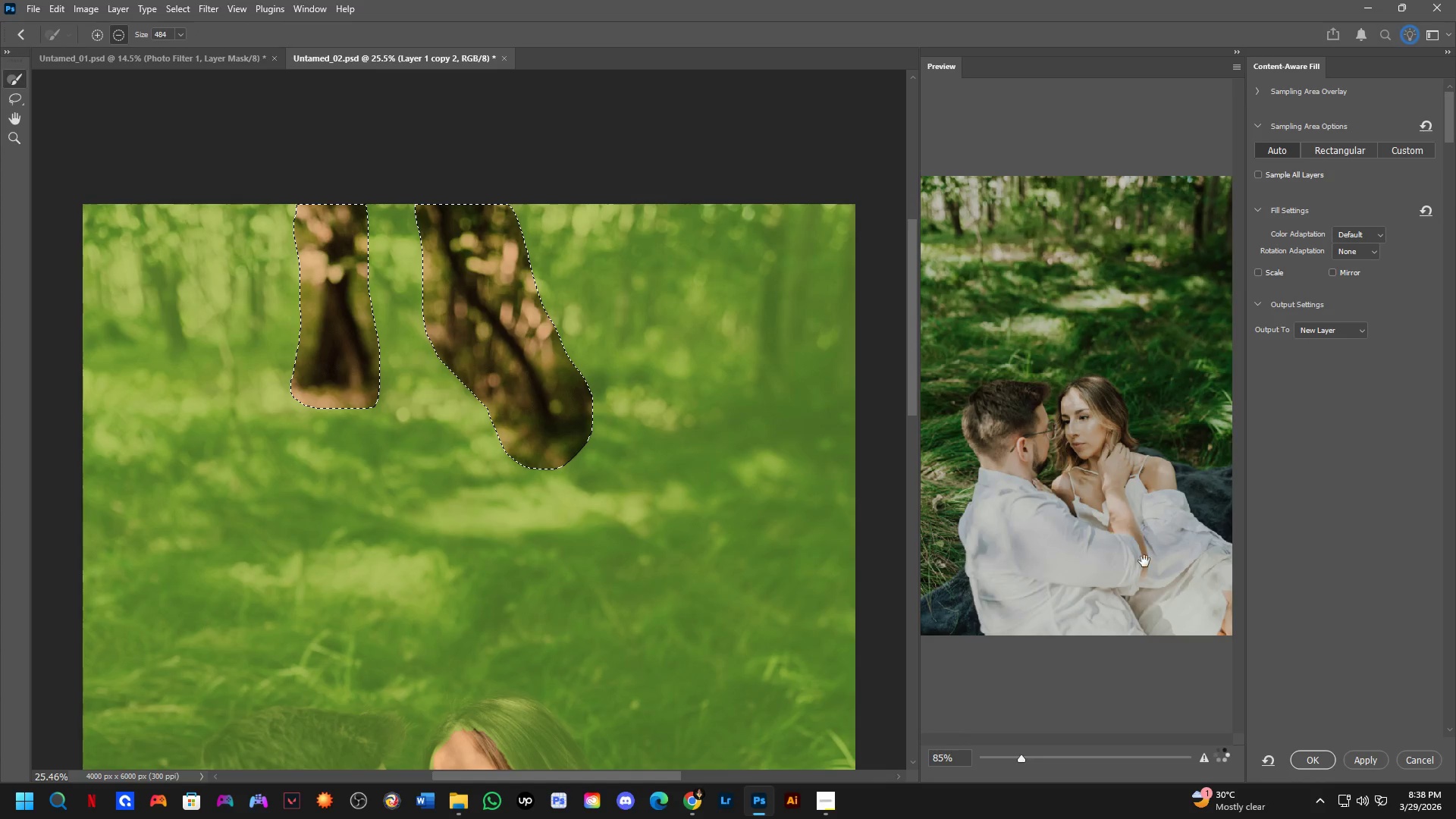 
left_click([1305, 762])
 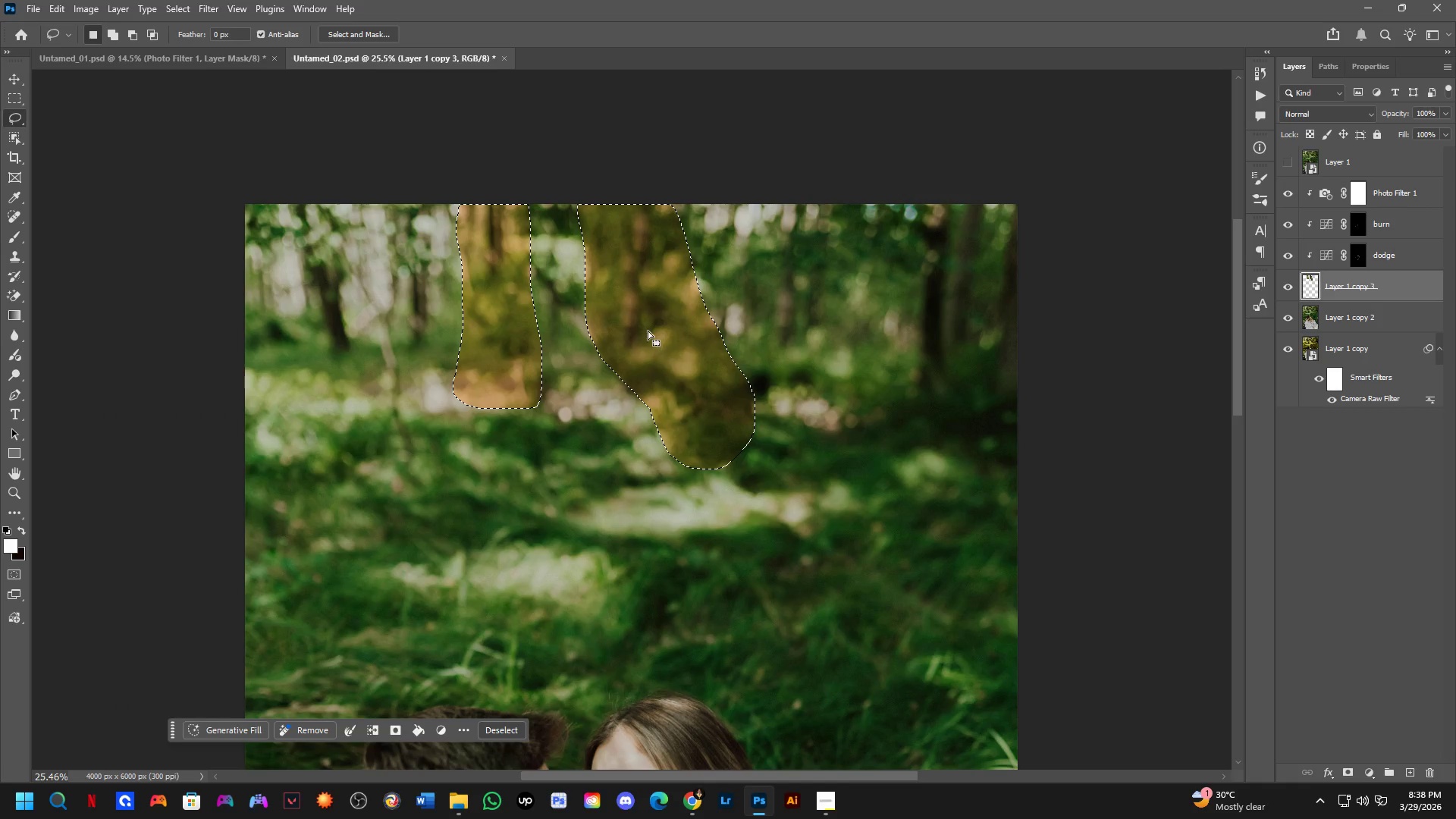 
key(Control+ControlLeft)
 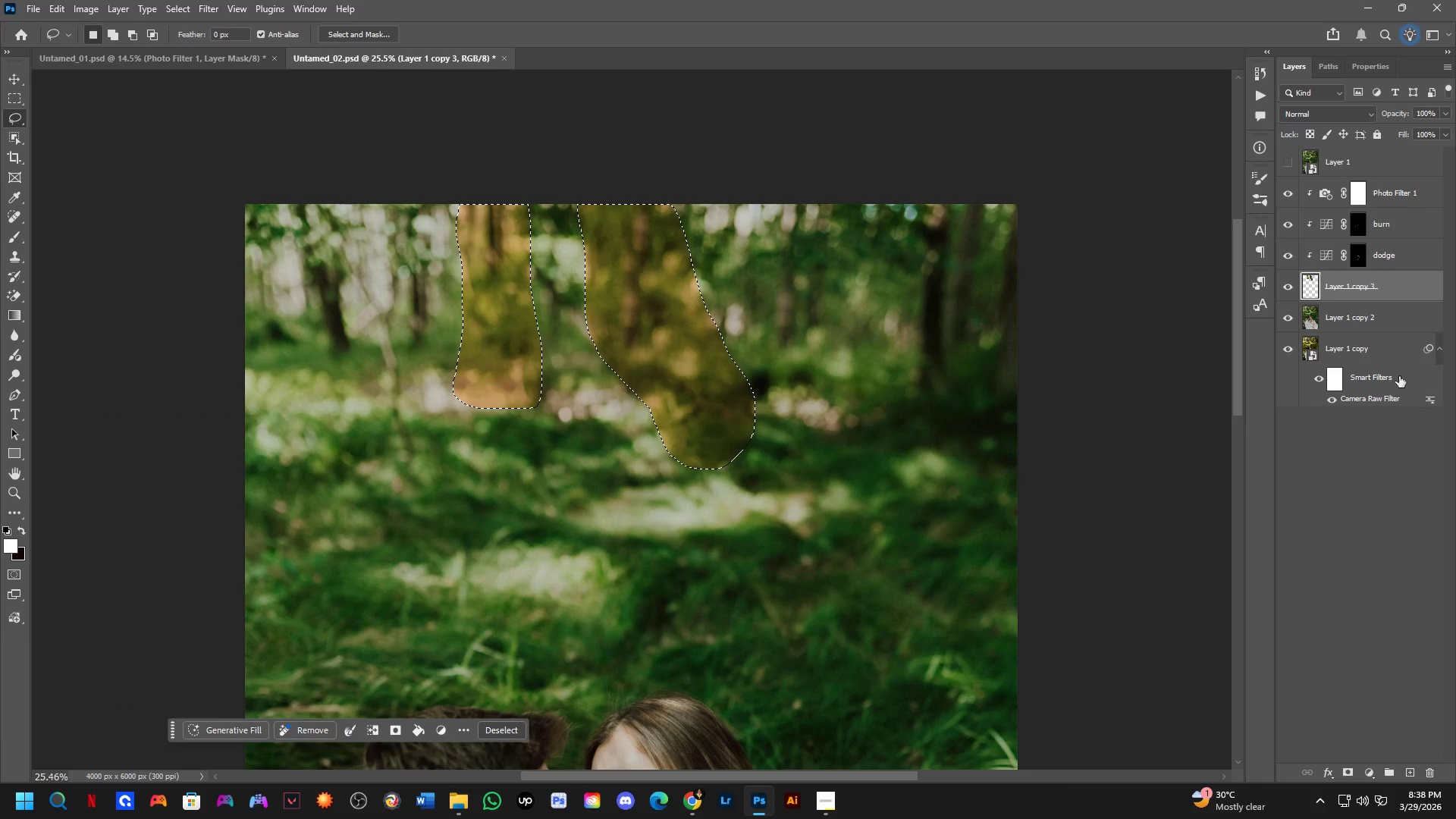 
key(Control+D)
 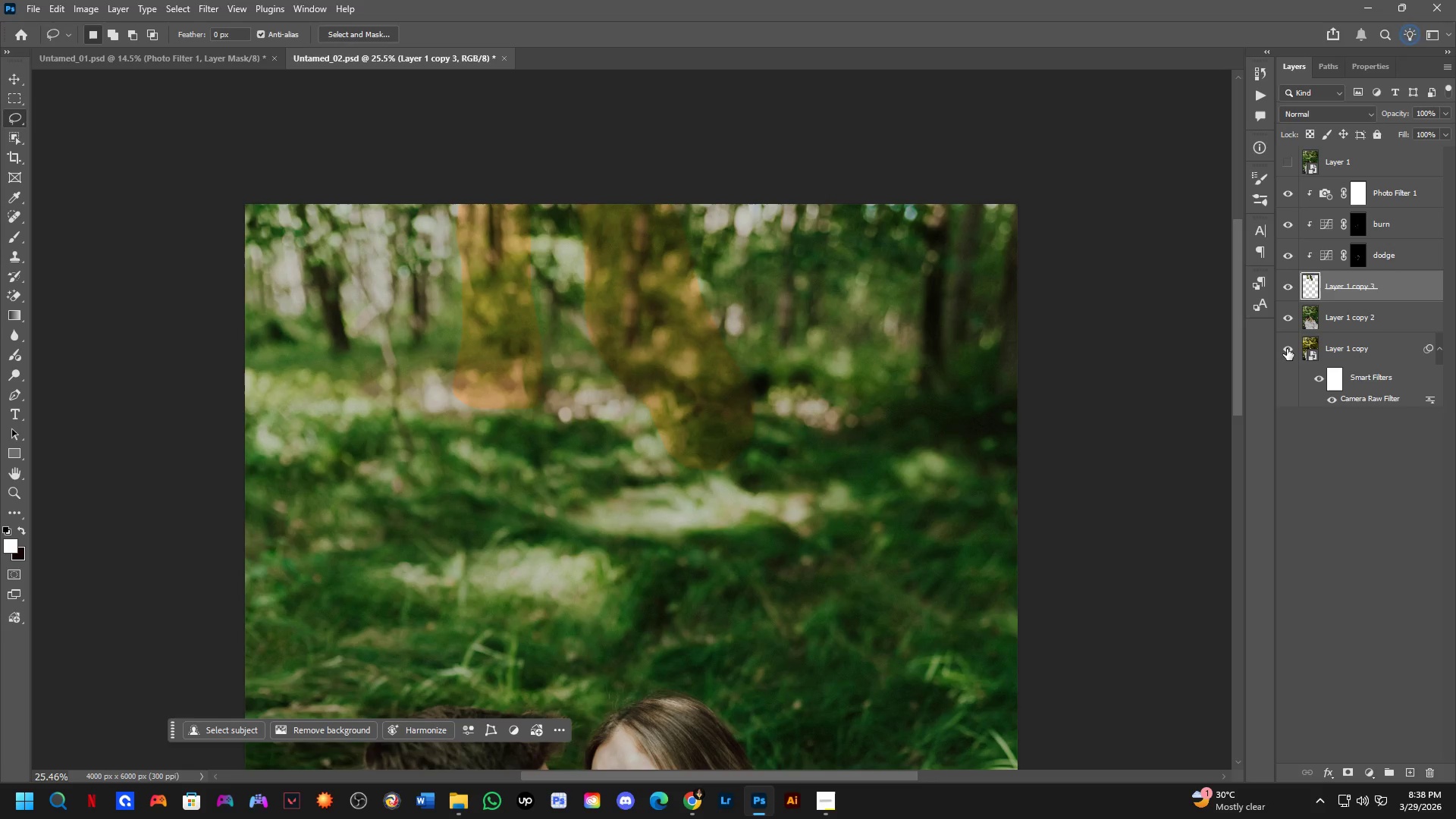 
wait(7.34)
 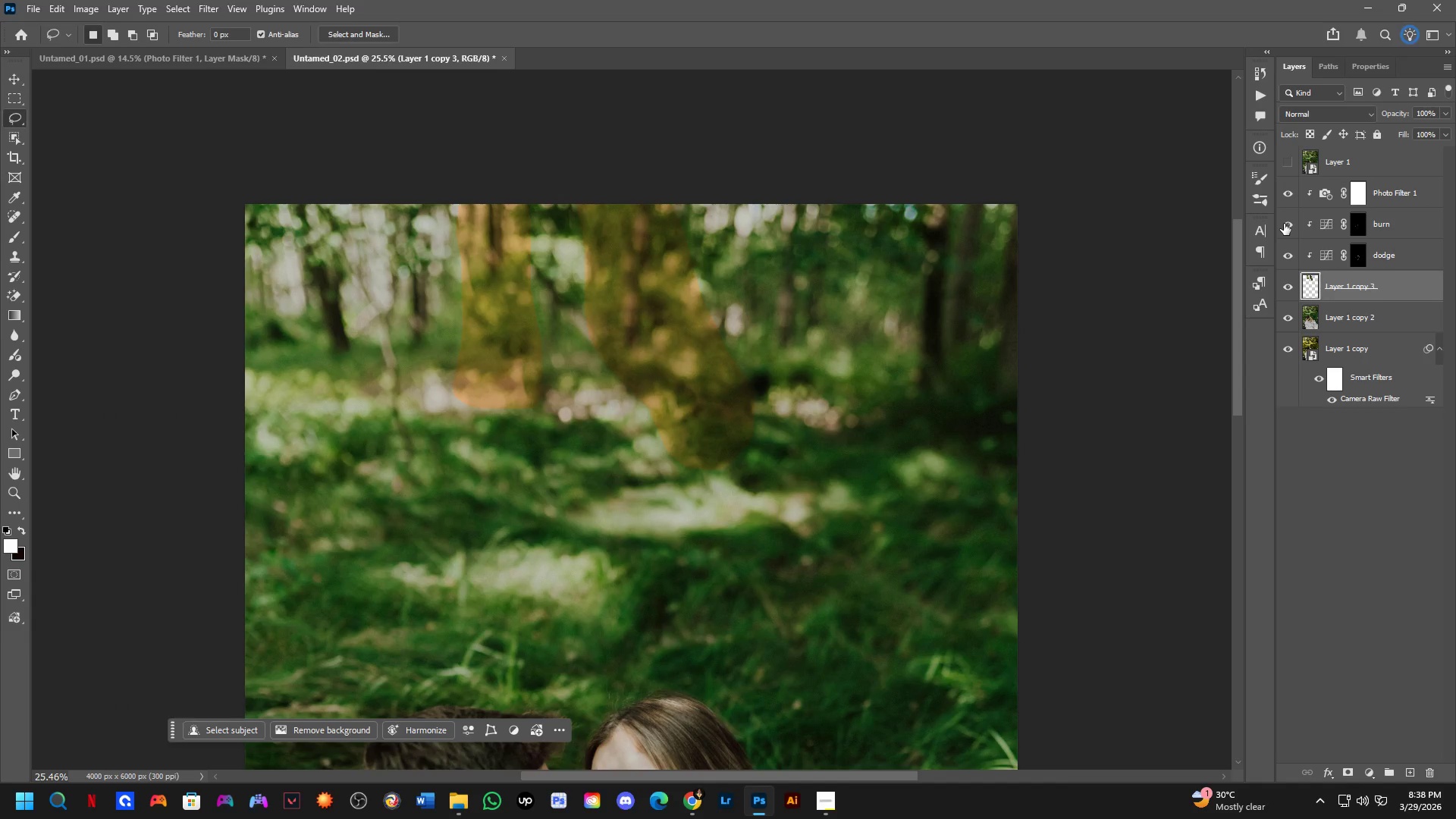 
left_click([1290, 317])
 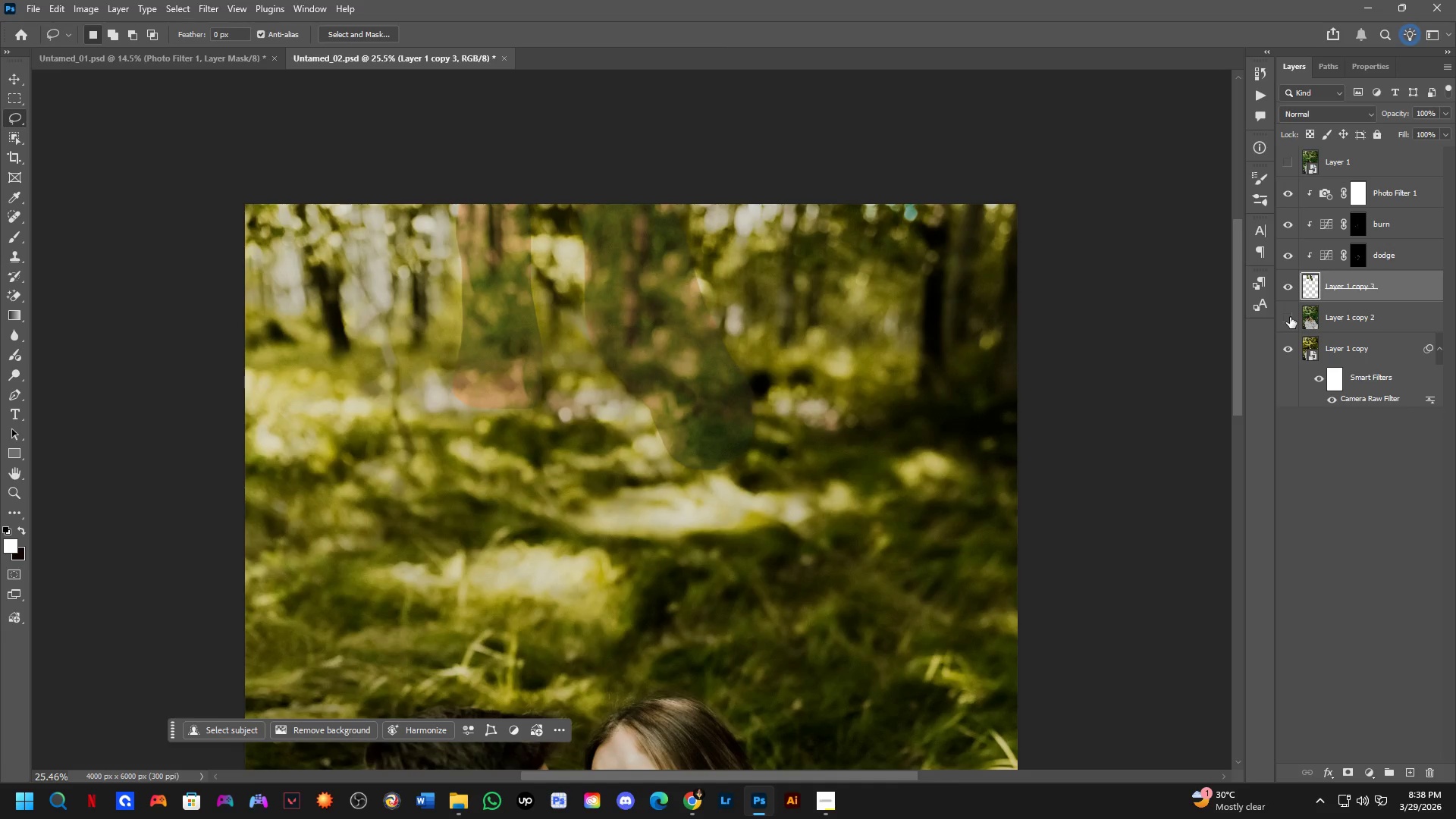 
double_click([1289, 340])
 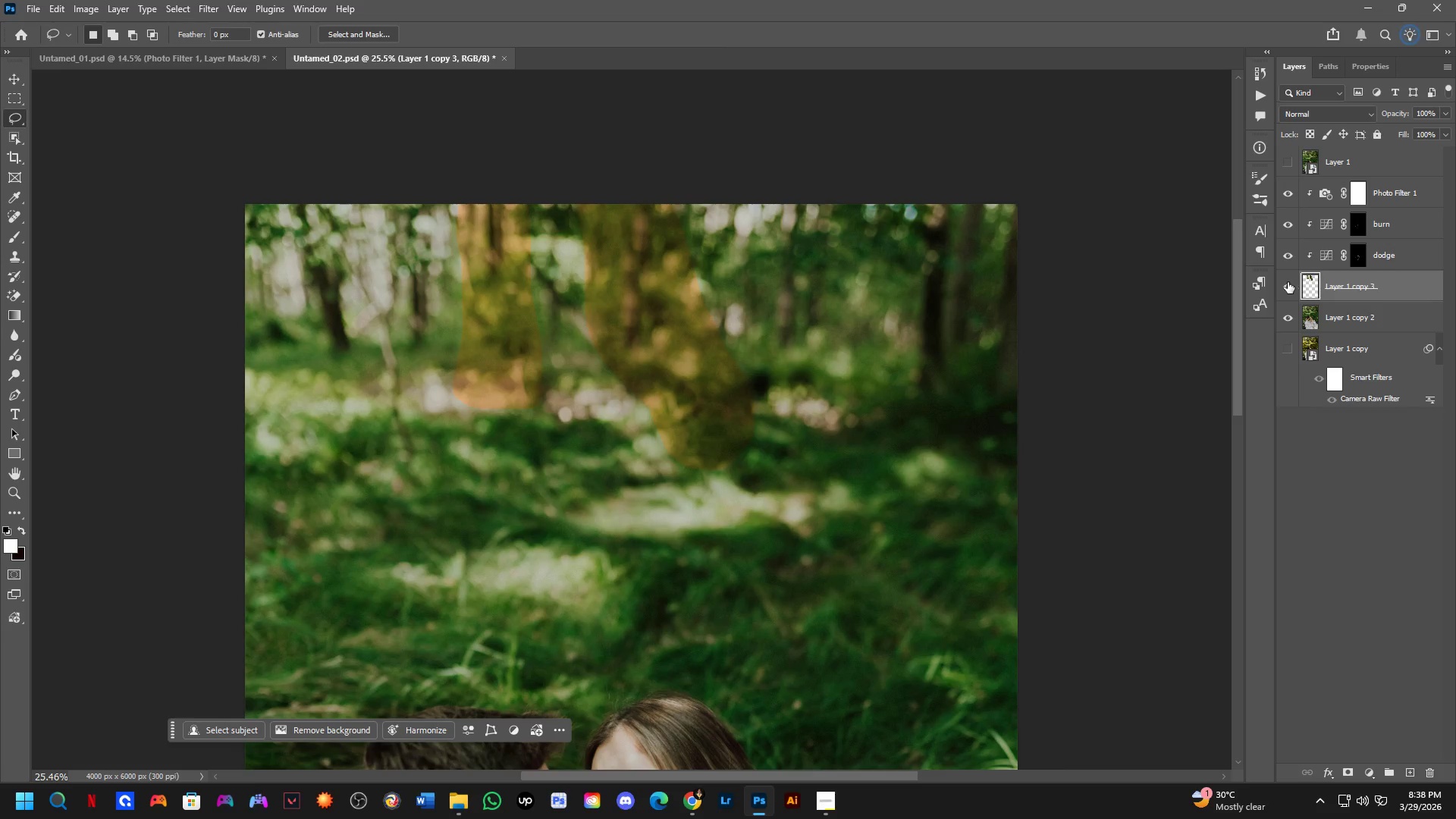 
double_click([1288, 282])
 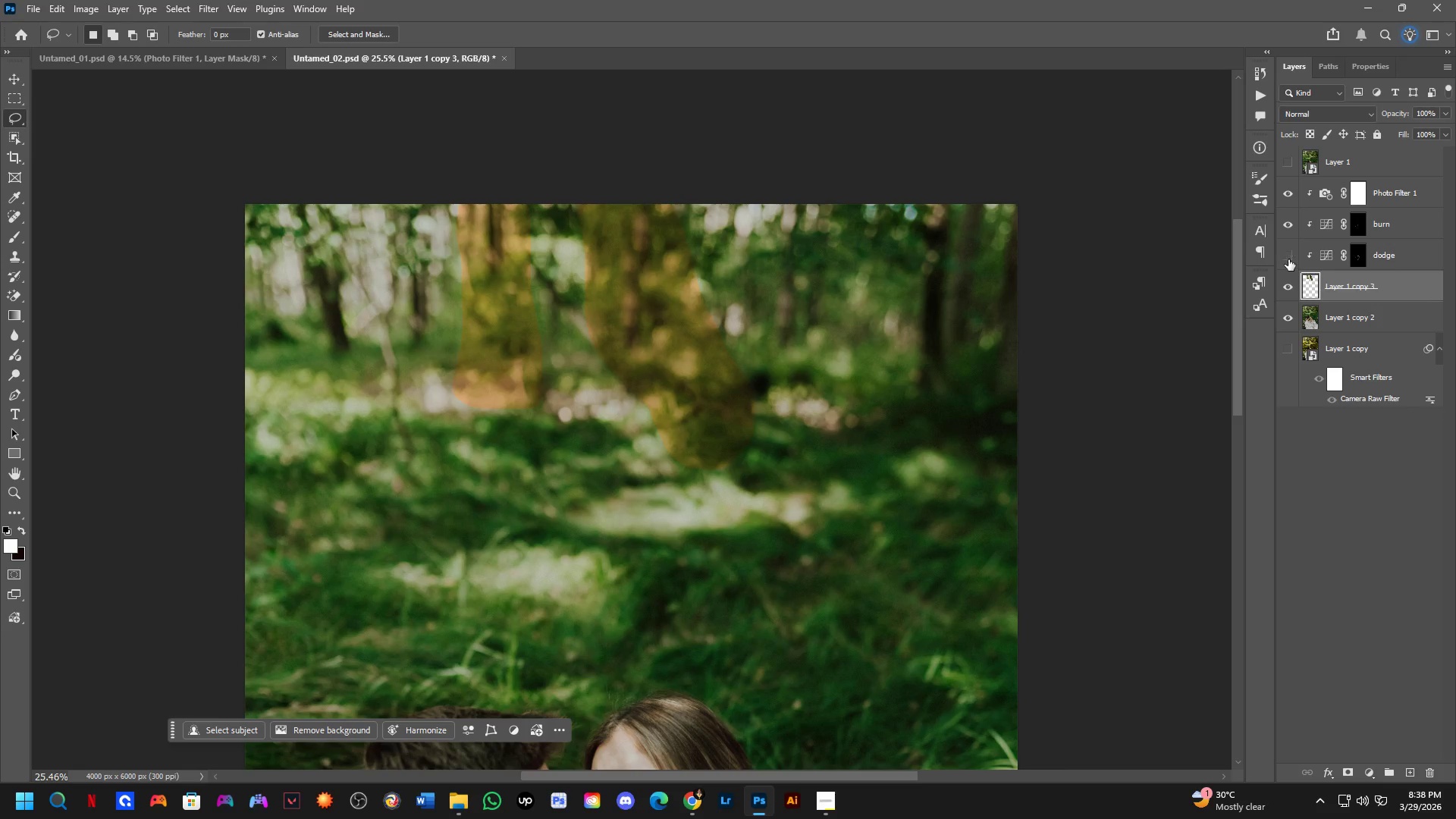 
double_click([1287, 226])
 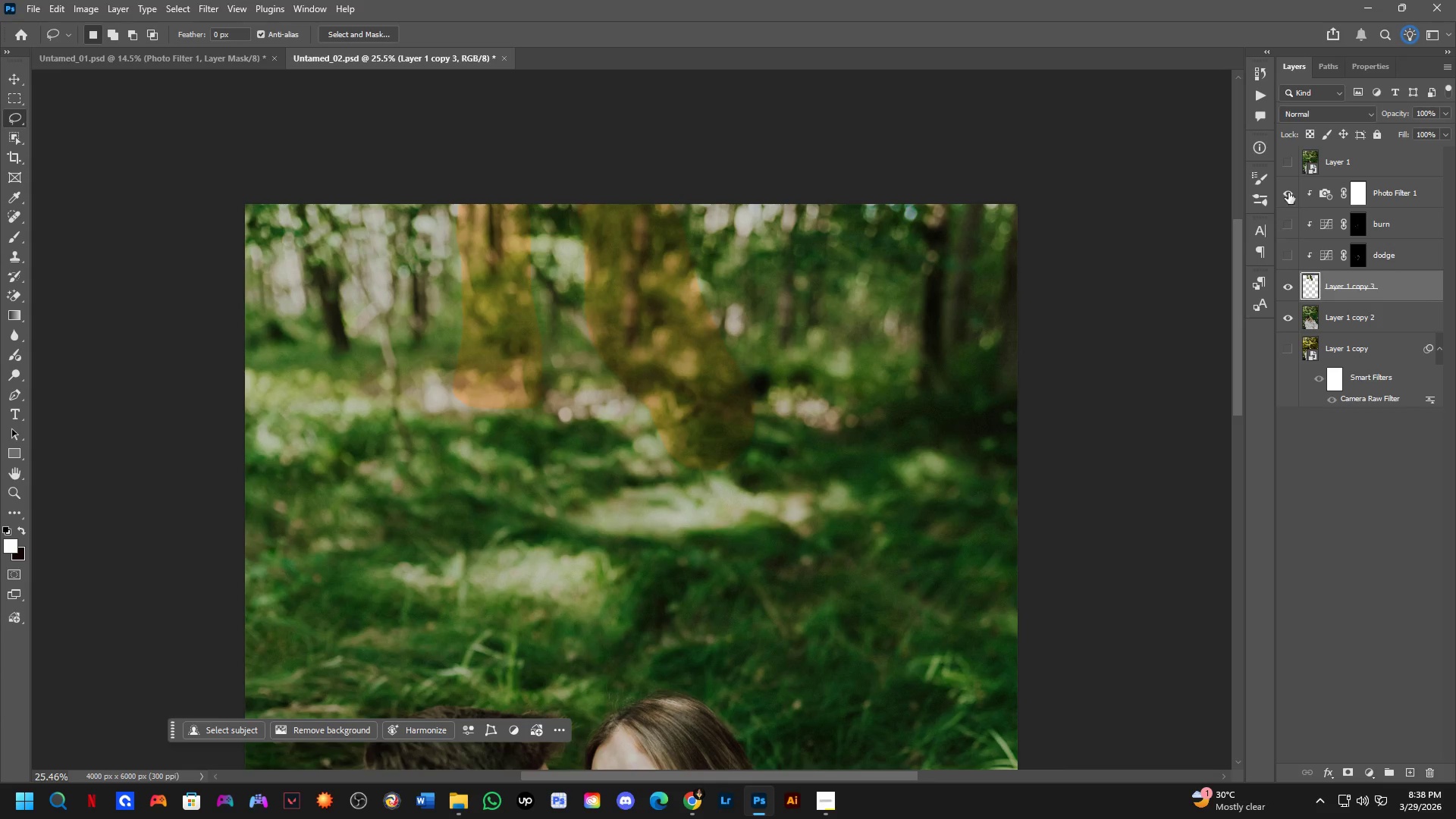 
triple_click([1288, 191])
 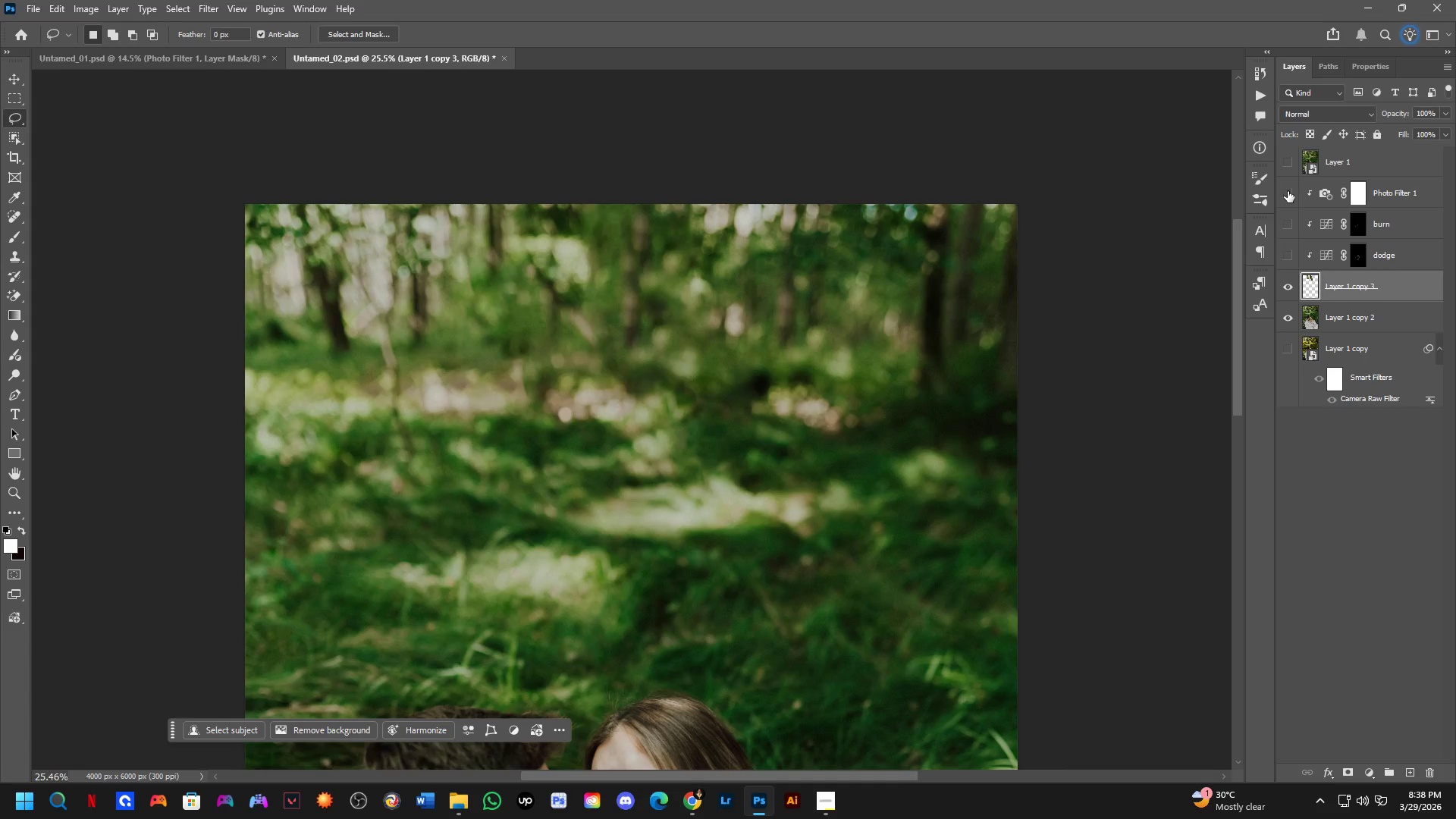 
left_click([1332, 320])
 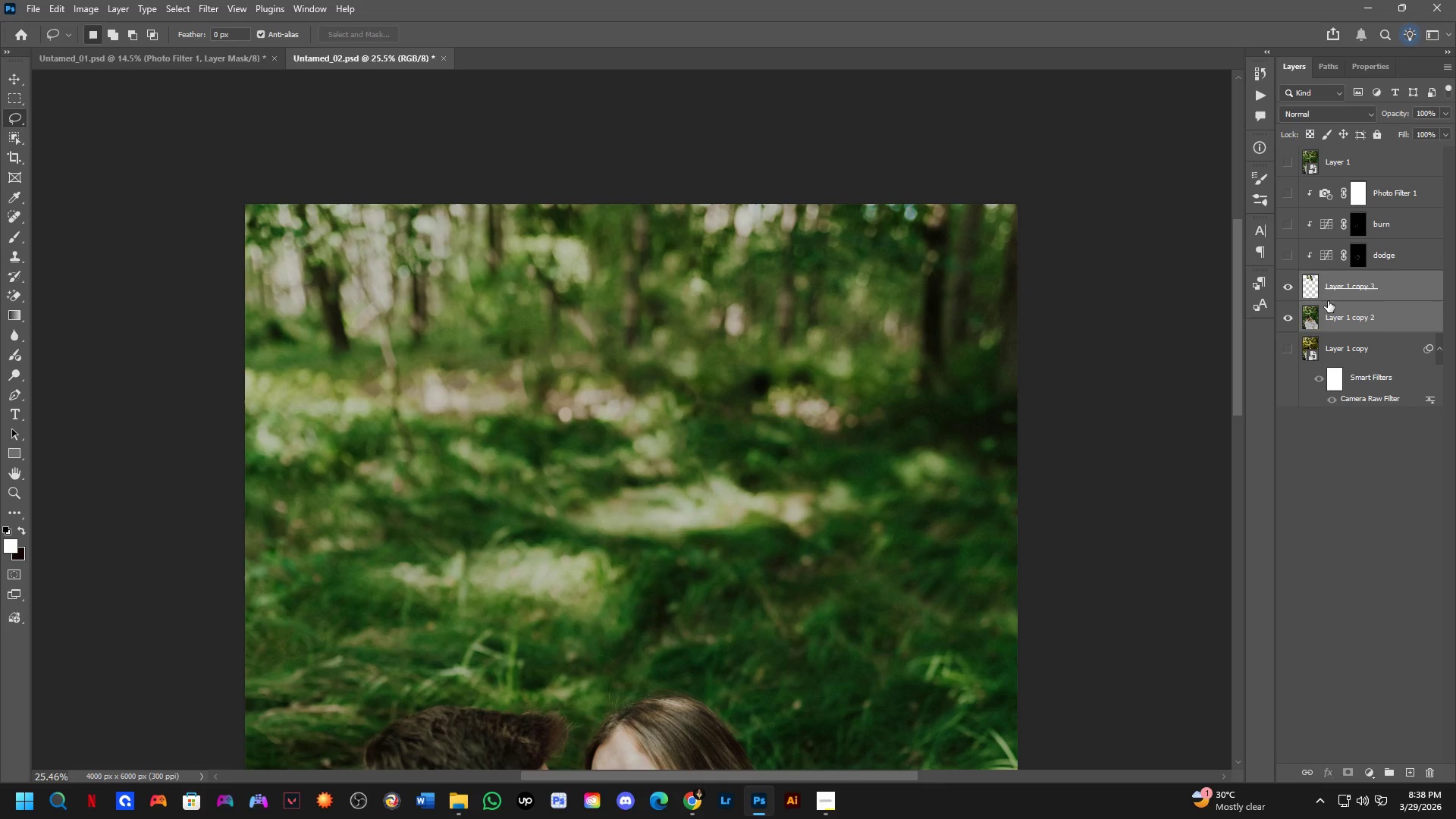 
key(Control+E)
 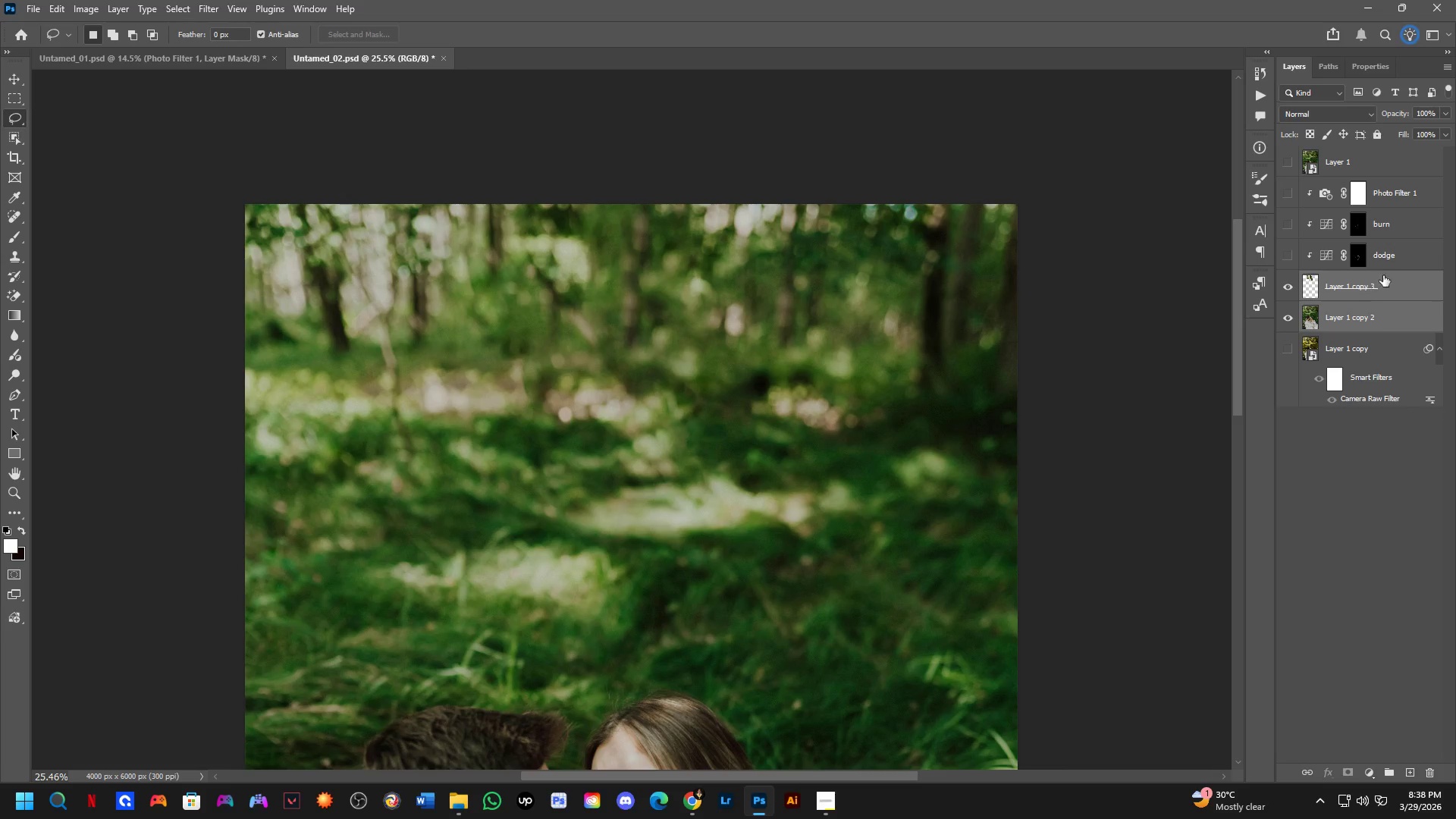 
hold_key(key=AltLeft, duration=1.52)
left_click([1397, 268])
 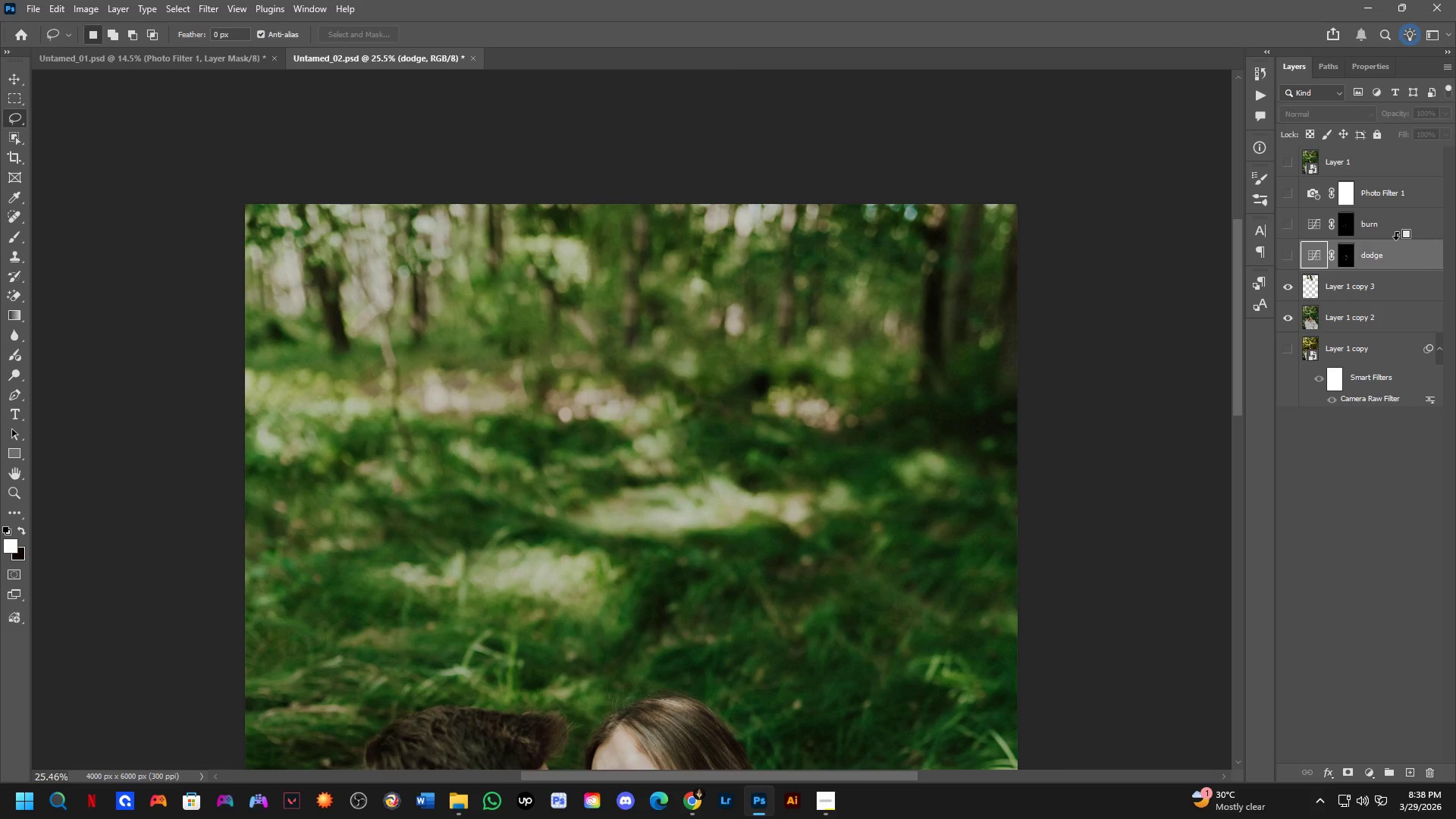 
key(Alt+AltLeft)
 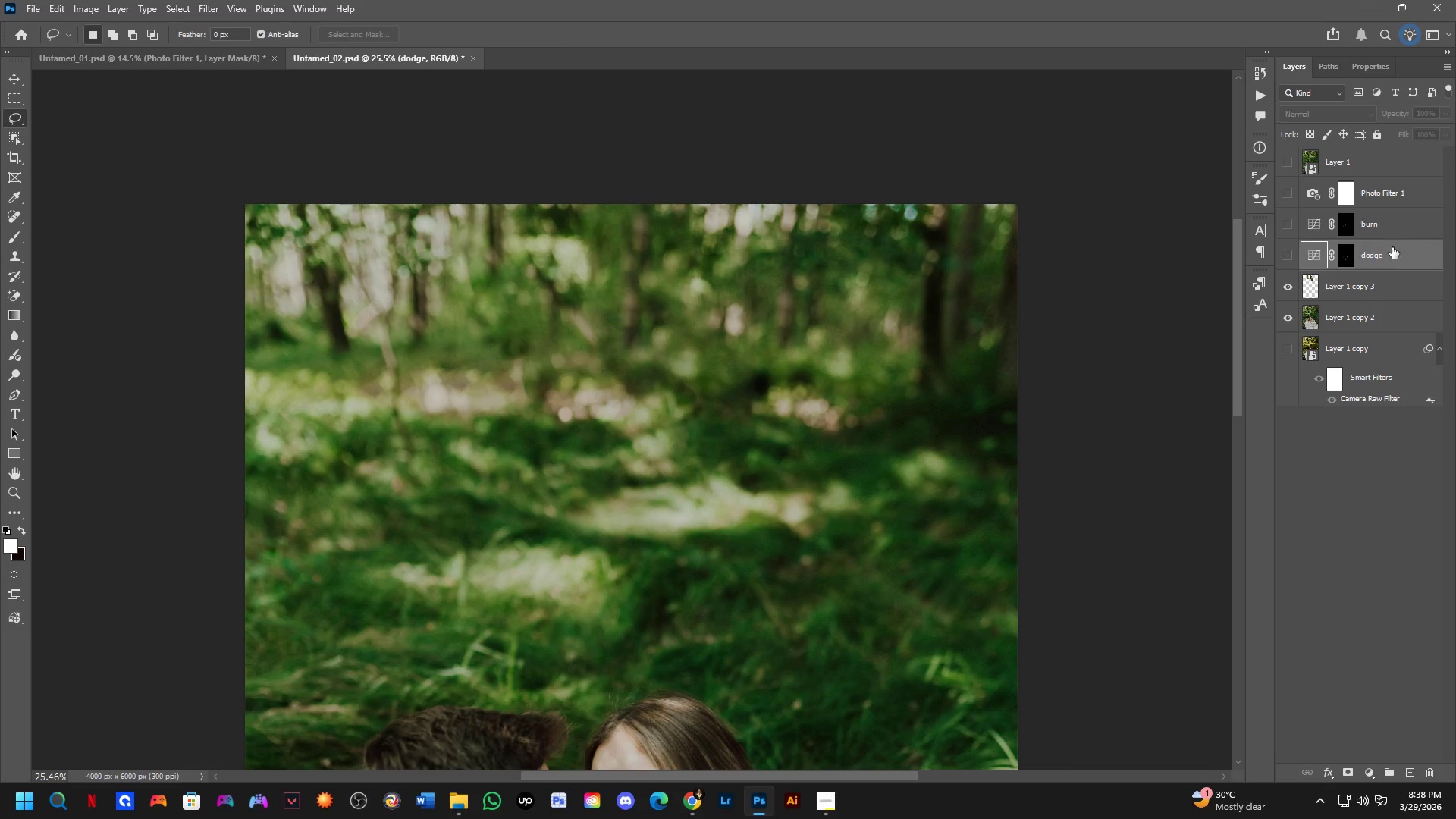 
key(Alt+AltLeft)
 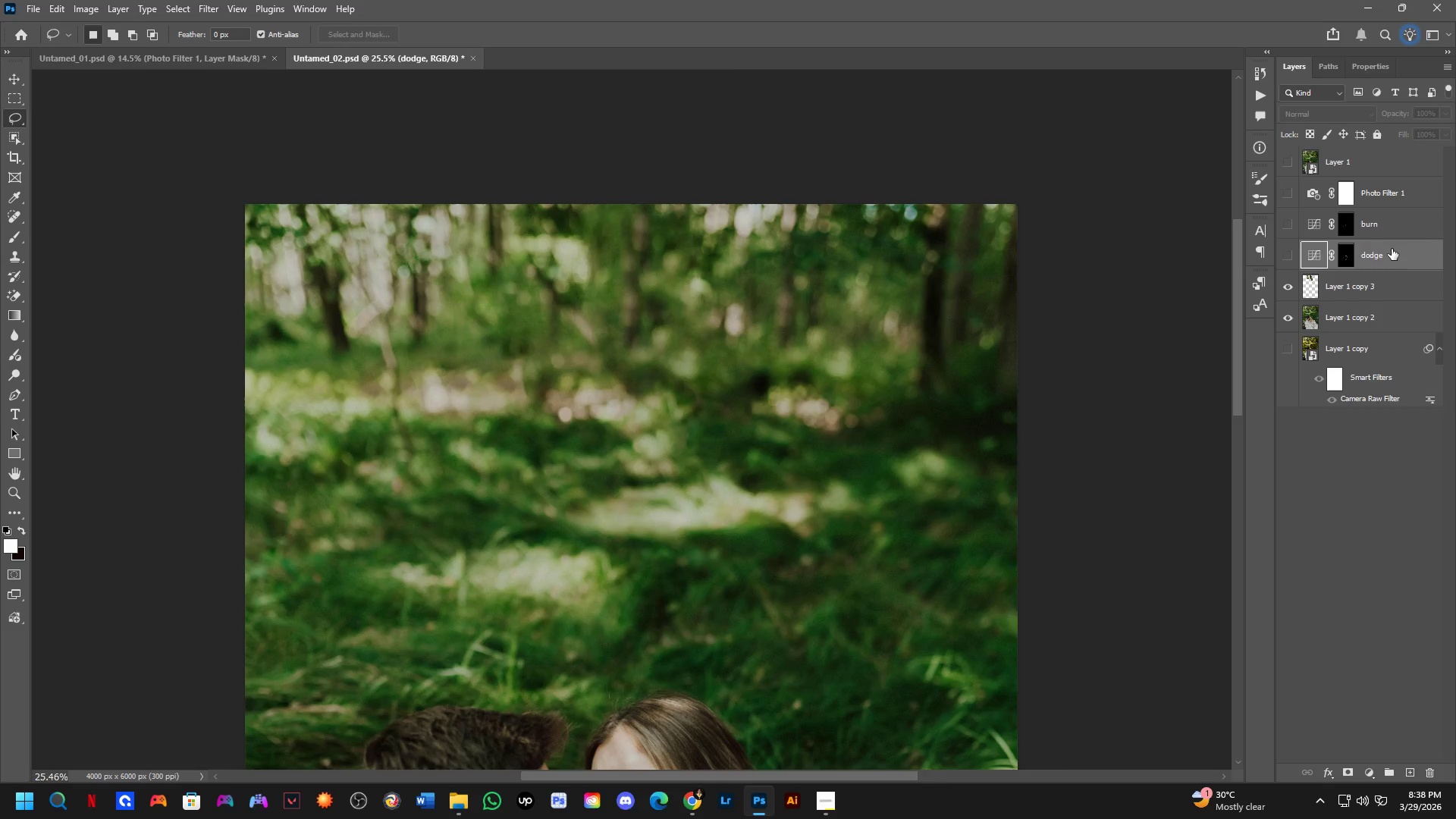 
key(Alt+AltLeft)
 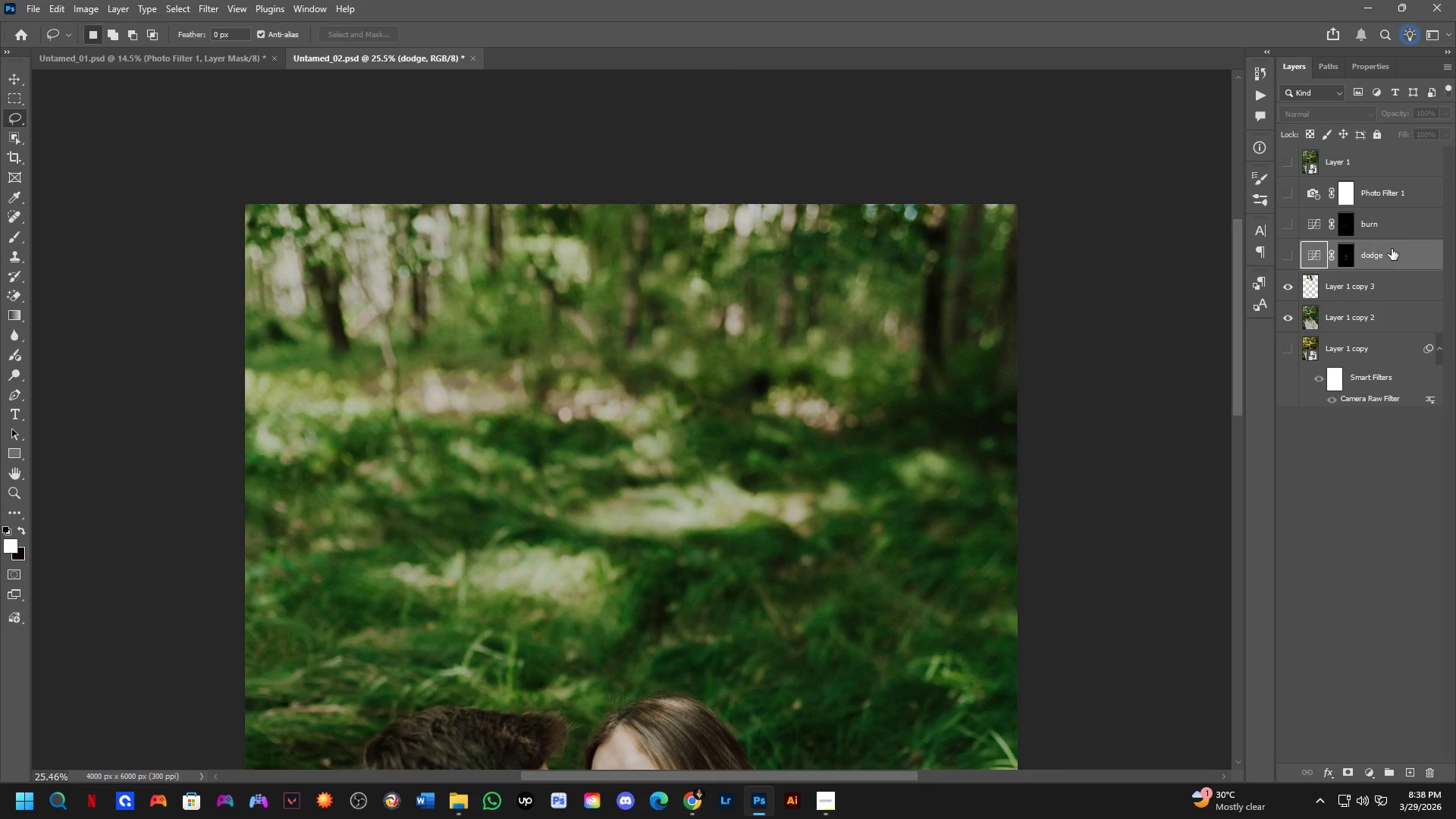 
key(Alt+AltLeft)
 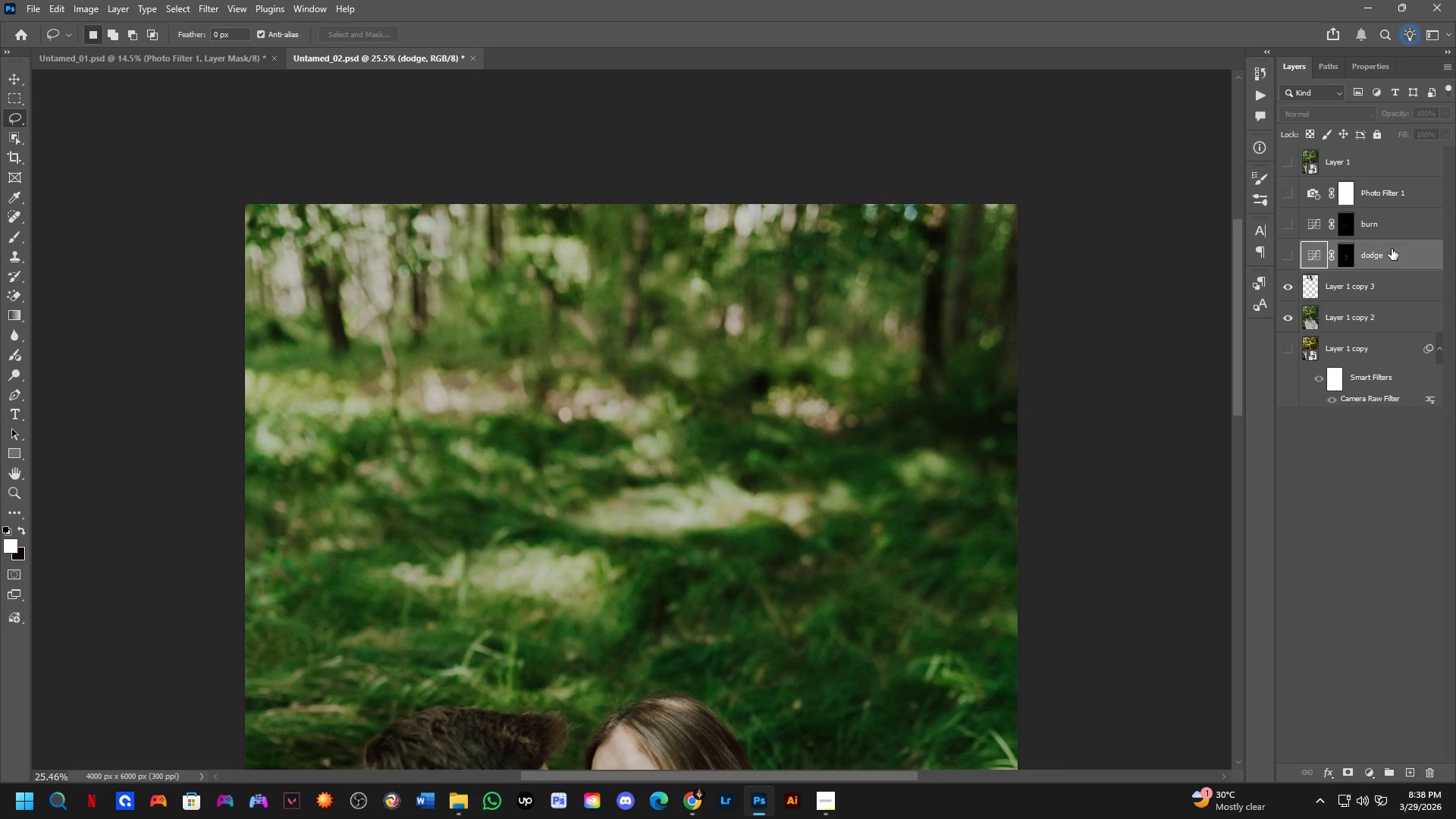 
key(Alt+AltLeft)
 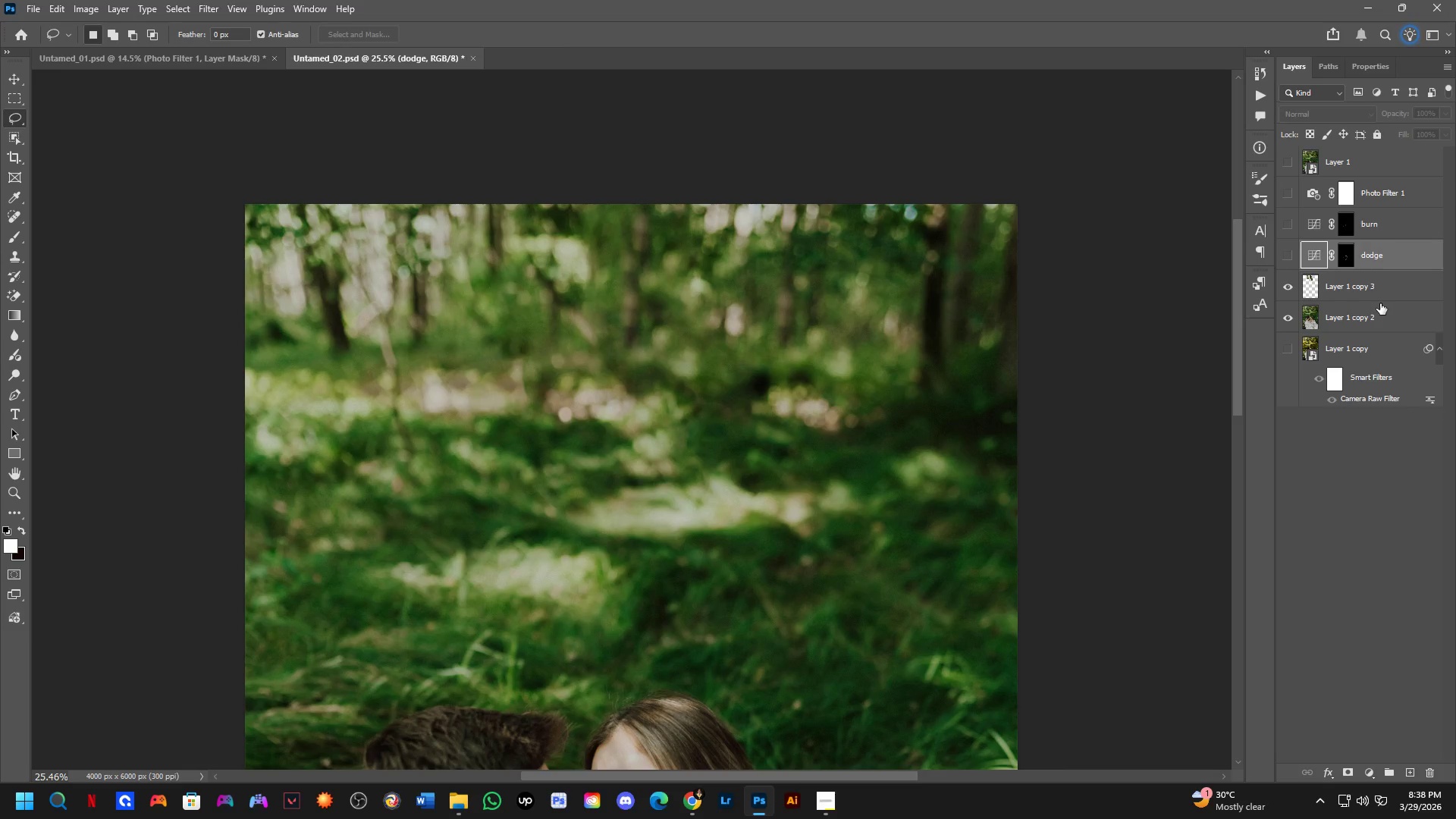 
left_click([1378, 289])
 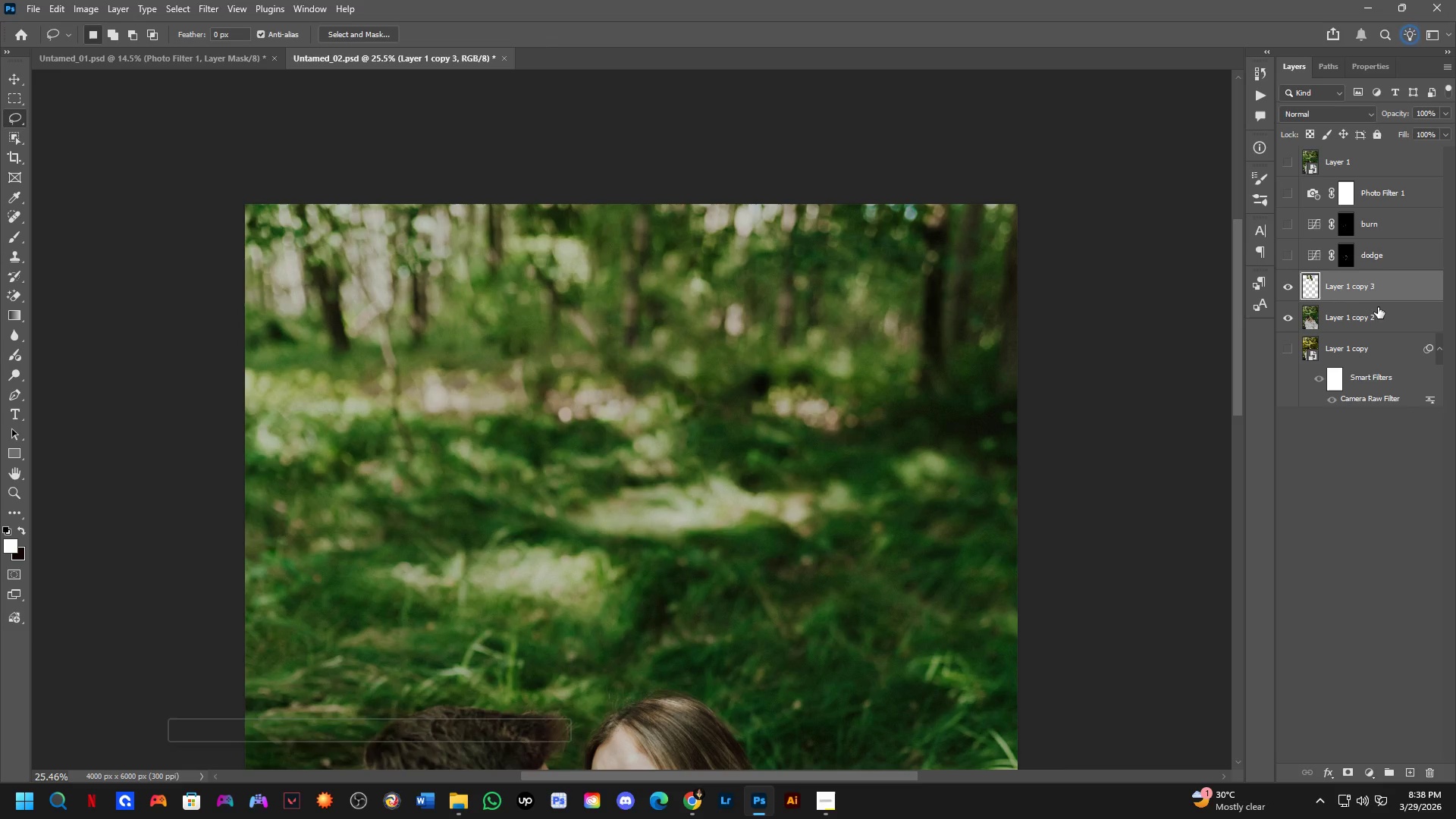 
hold_key(key=ShiftLeft, duration=0.31)
 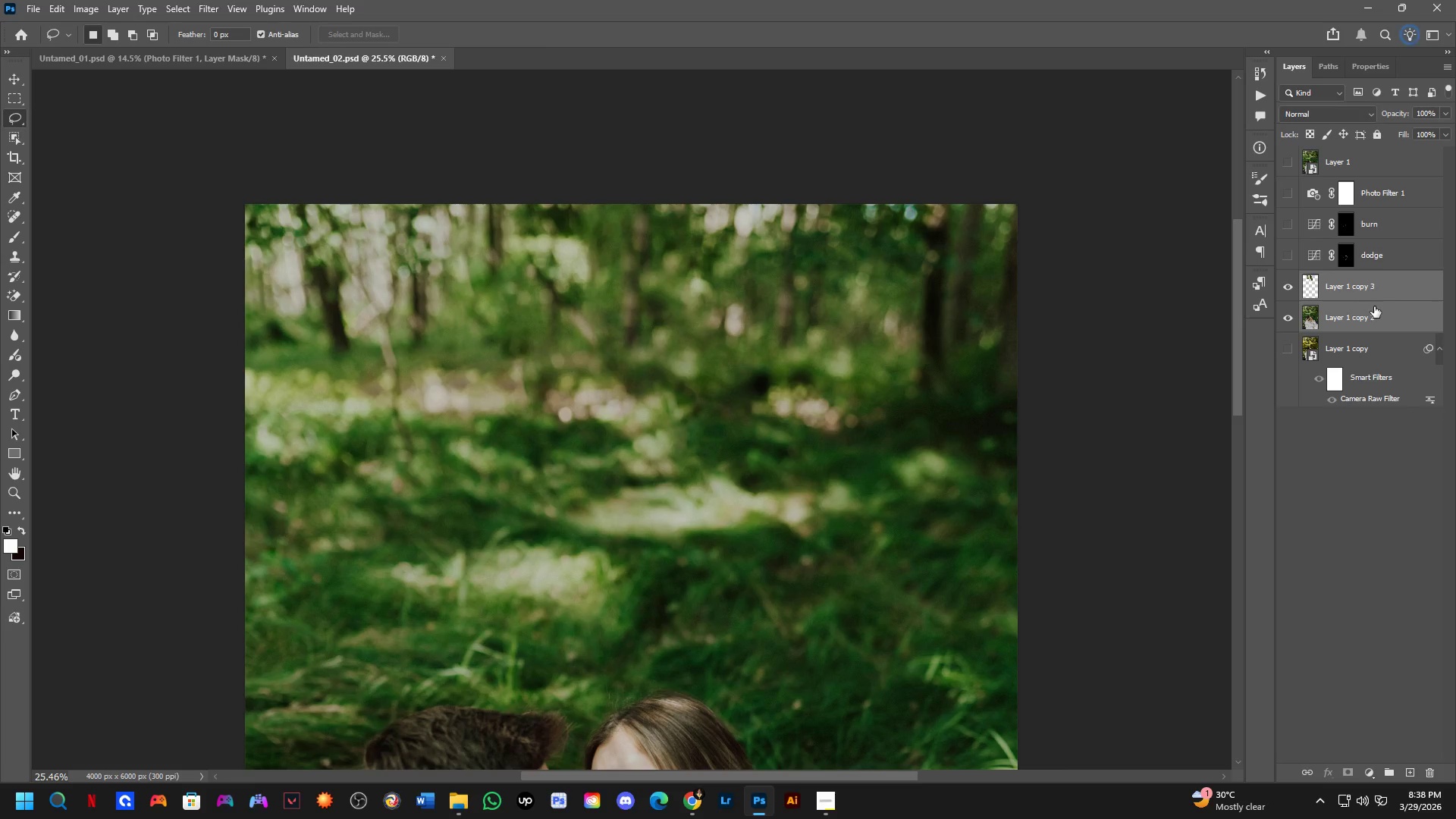 
key(Control+E)
 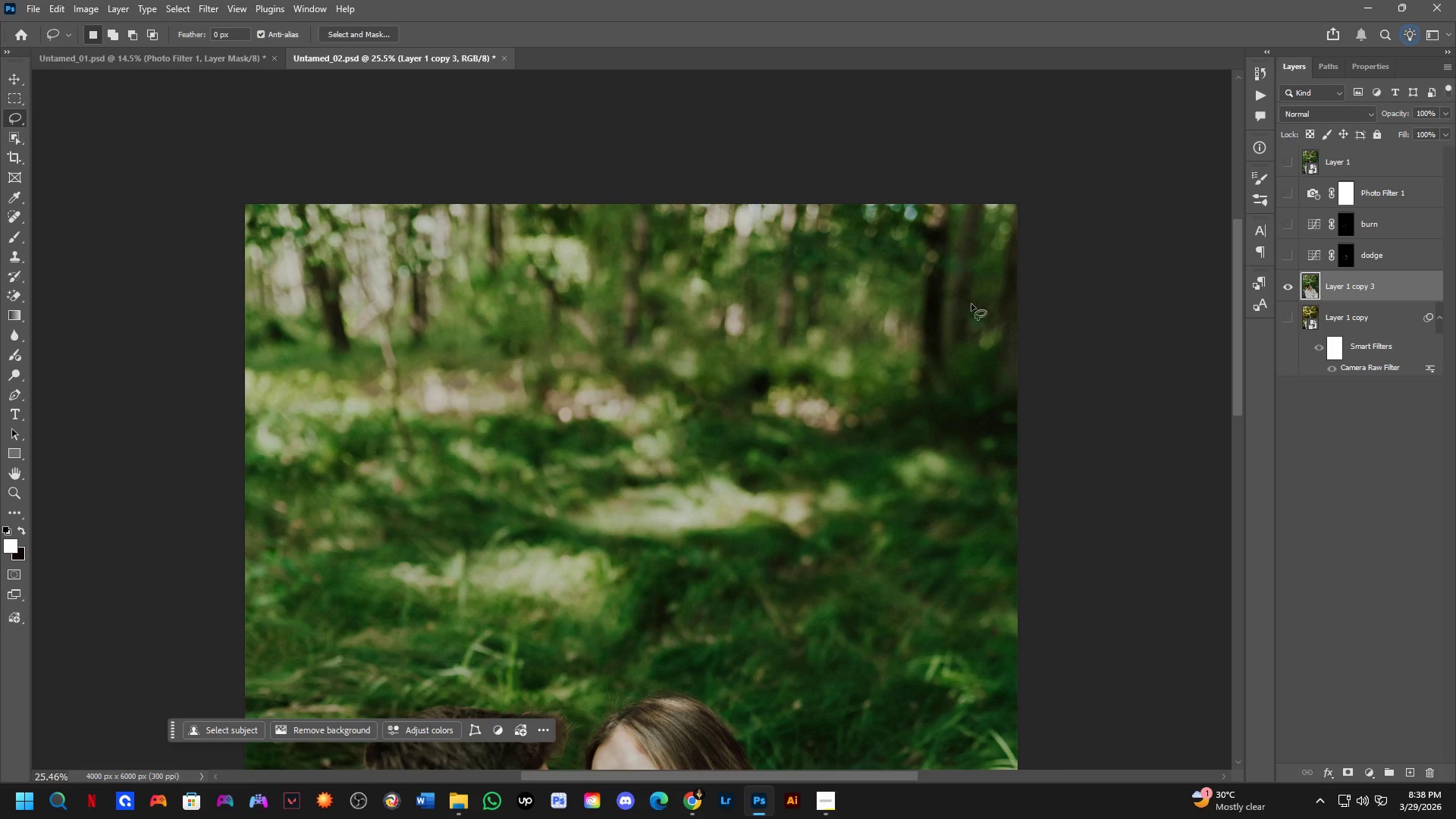 
key(Shift+ShiftLeft)
 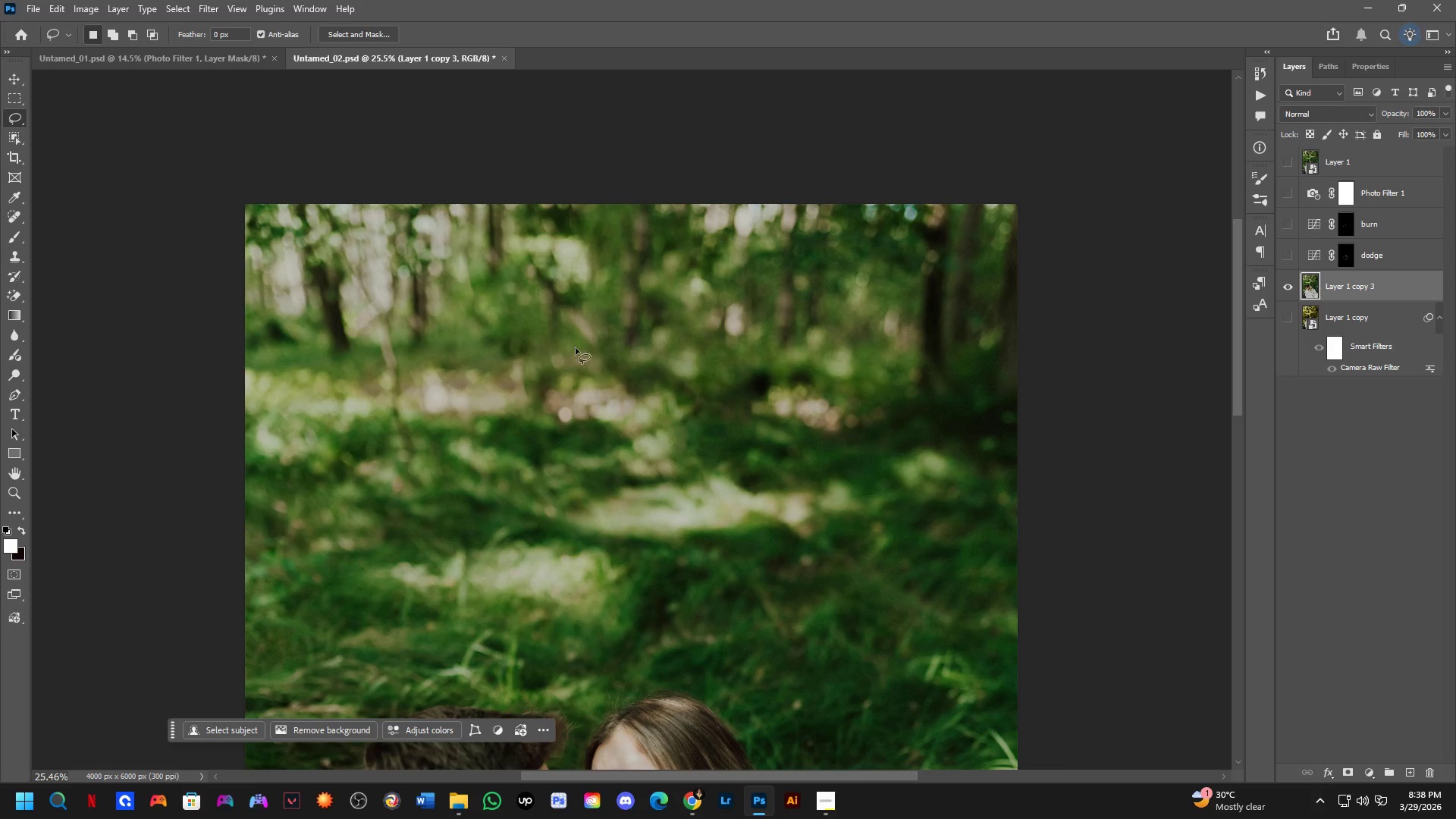 
key(Shift+ShiftLeft)
 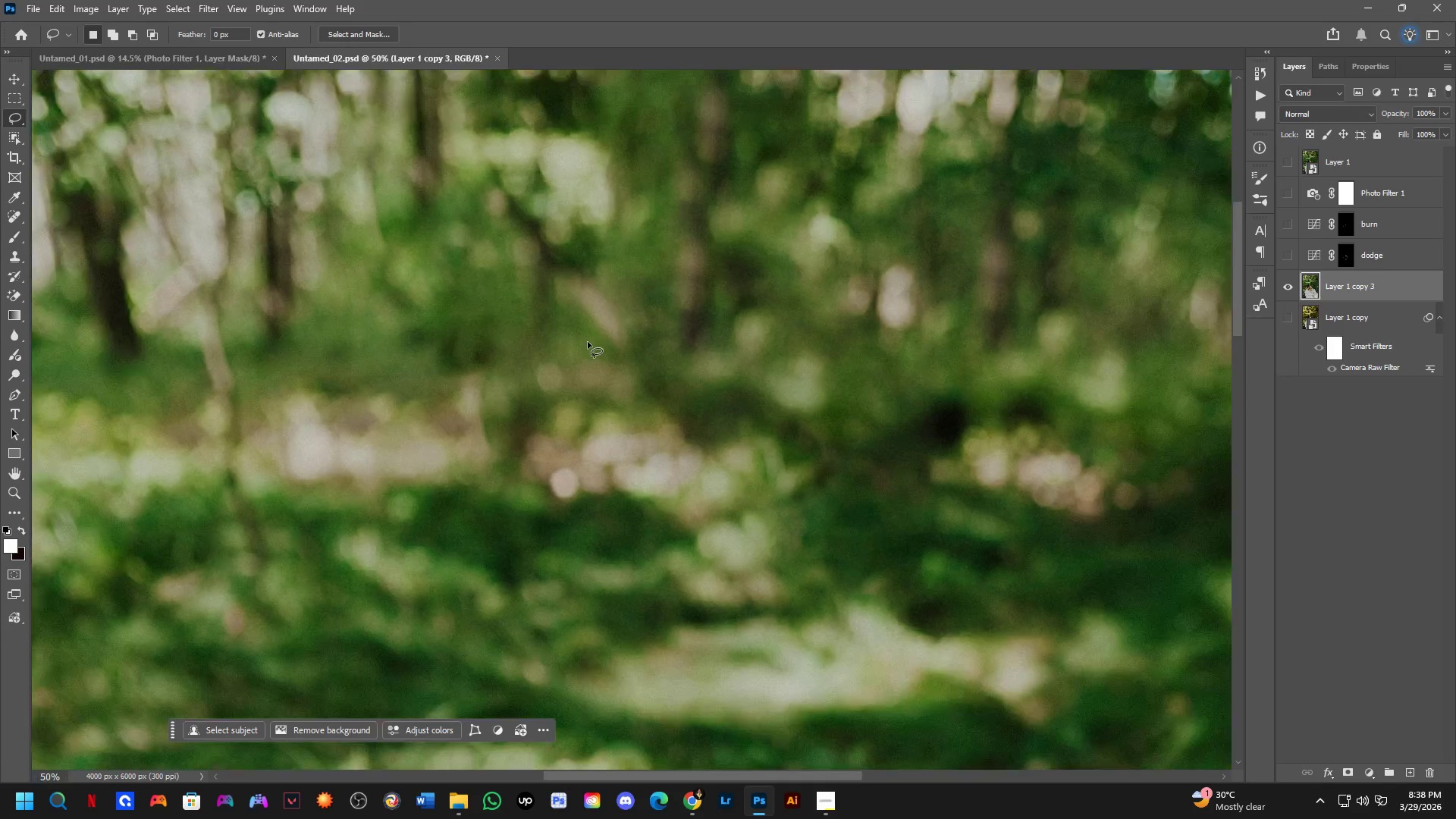 
scroll: coordinate [588, 342], scroll_direction: up, amount: 5.0
 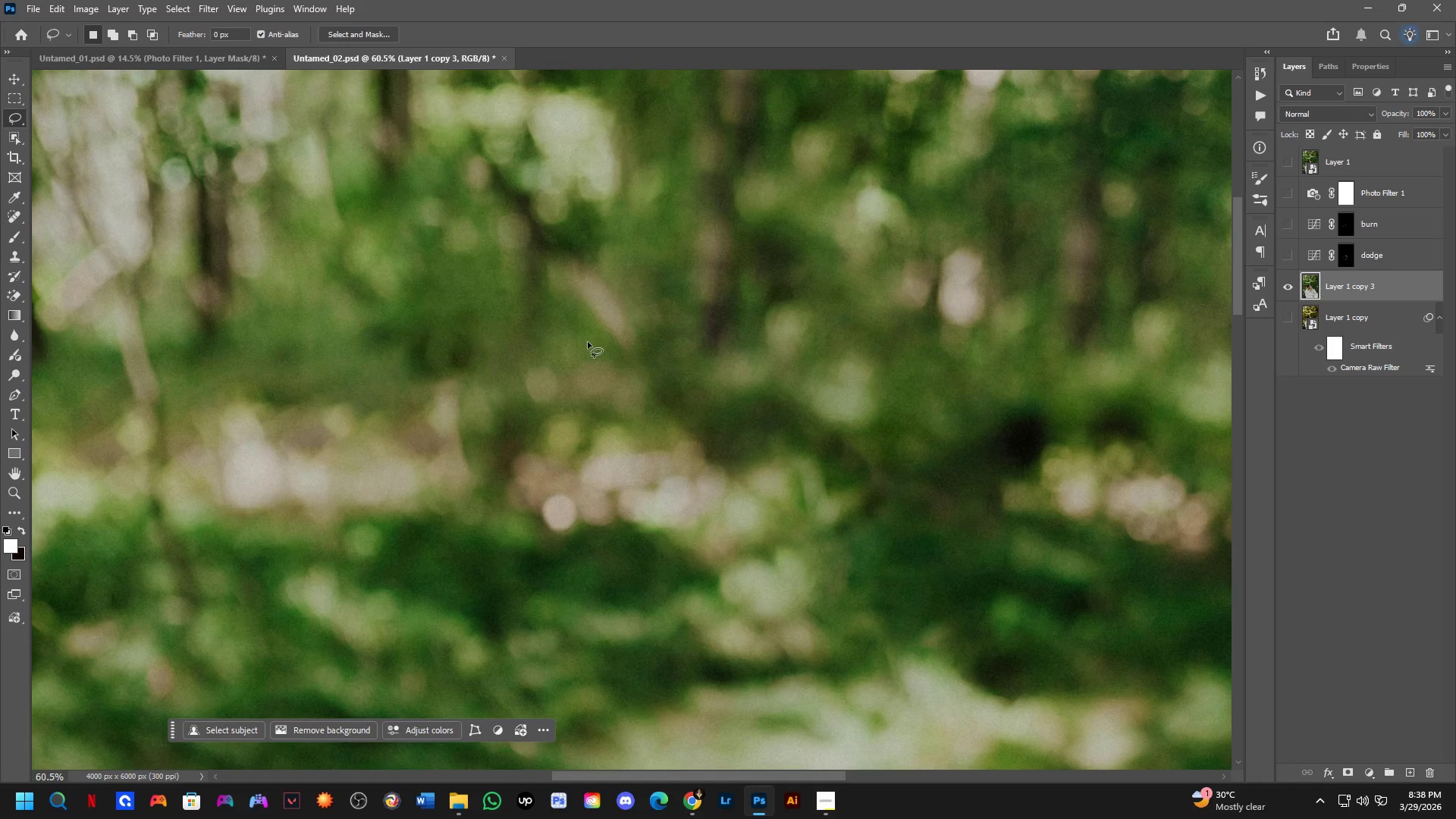 
hold_key(key=Space, duration=0.31)
 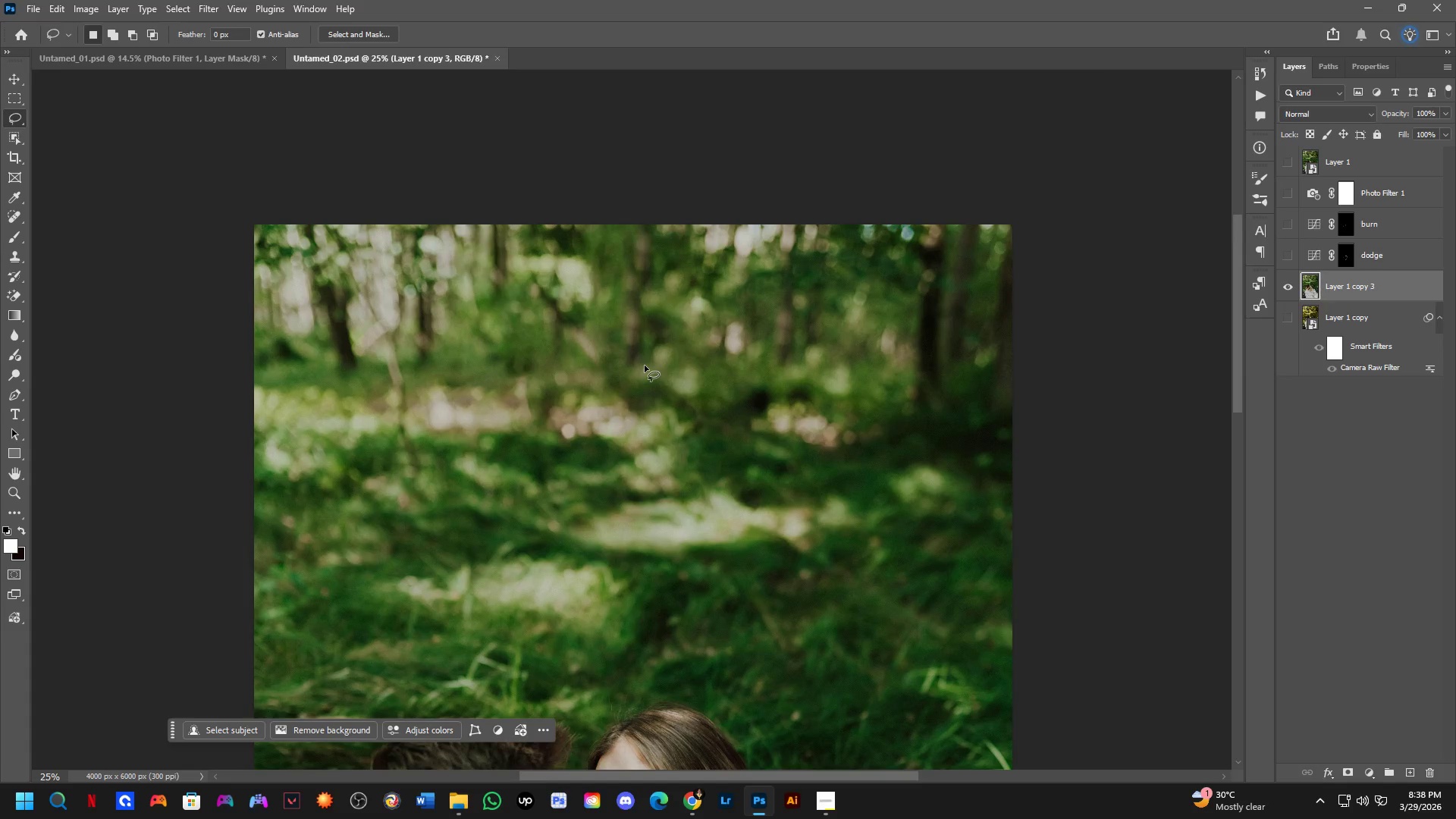 
left_click_drag(start_coordinate=[639, 344], to_coordinate=[642, 365])
 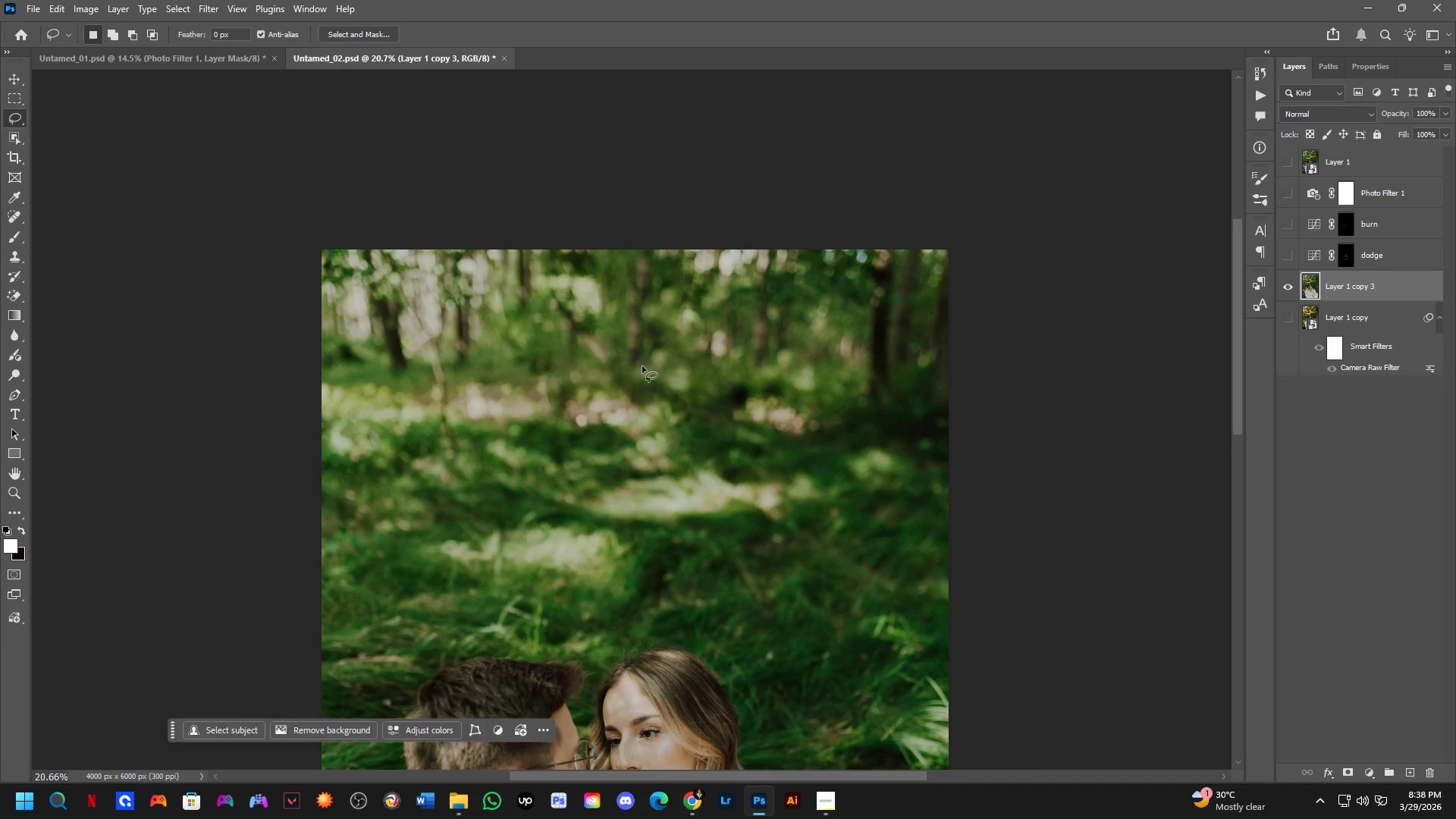 
scroll: coordinate [590, 335], scroll_direction: down, amount: 5.0
 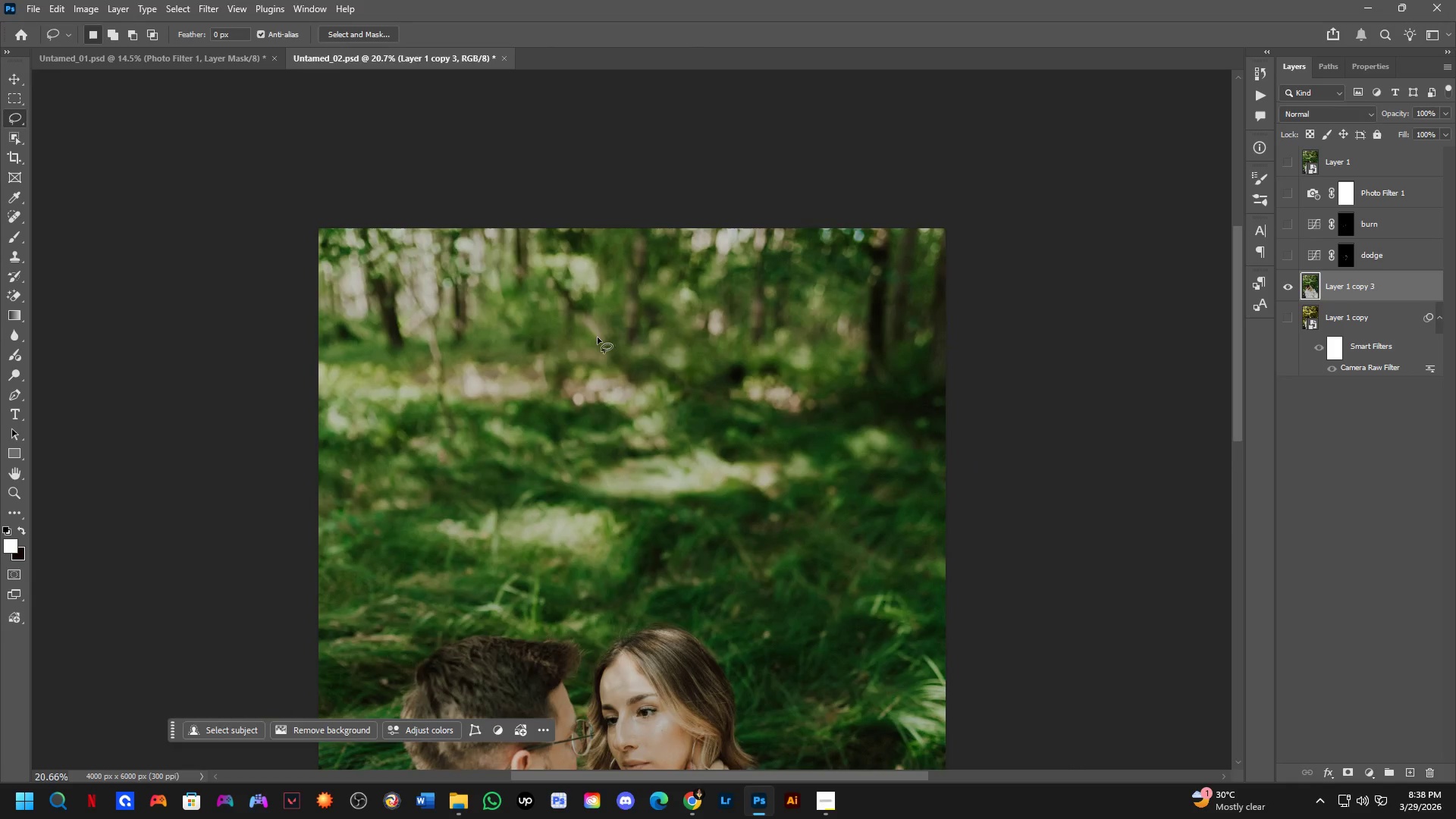 
key(L)
 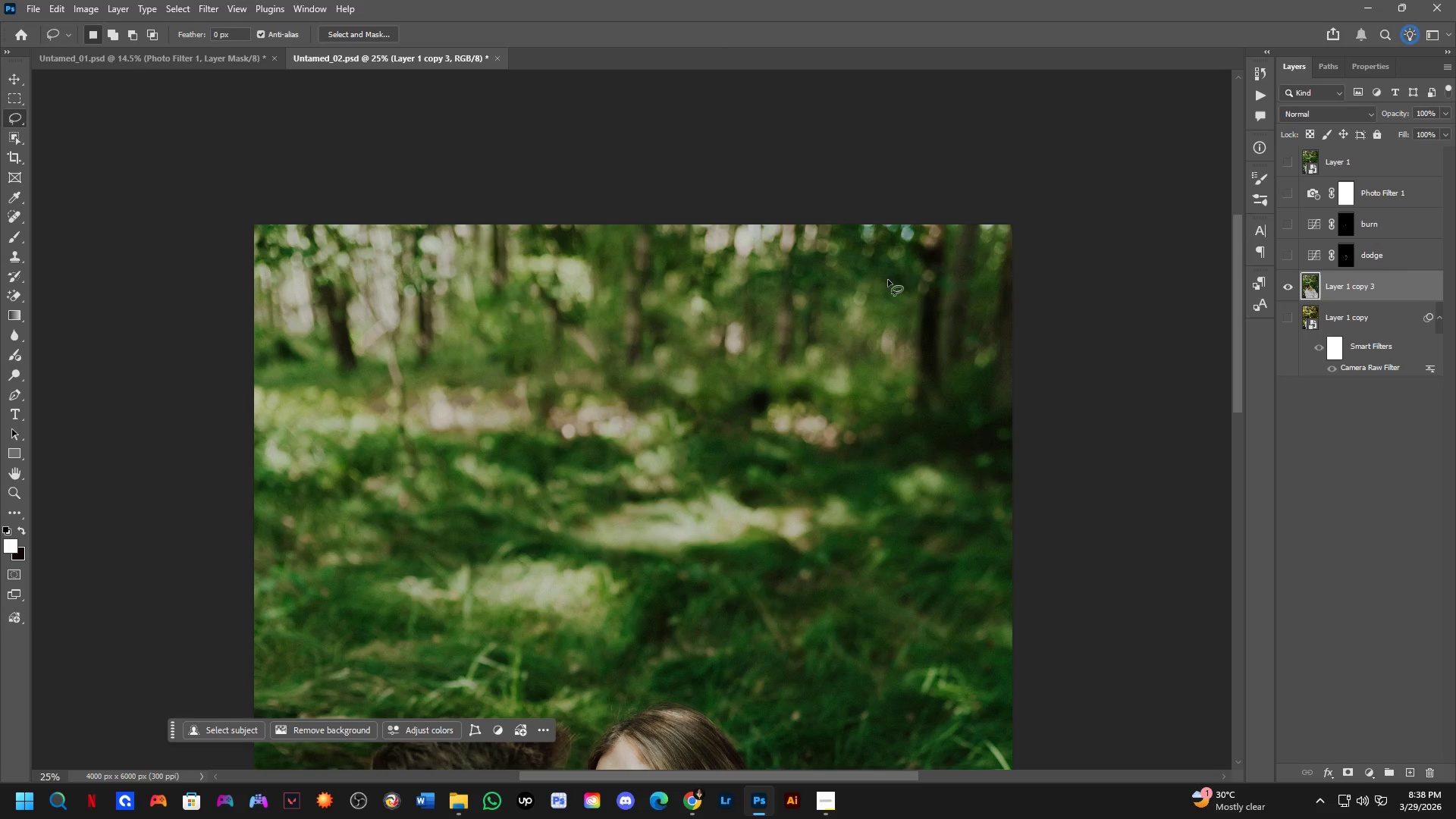 
scroll: coordinate [642, 368], scroll_direction: up, amount: 2.0
 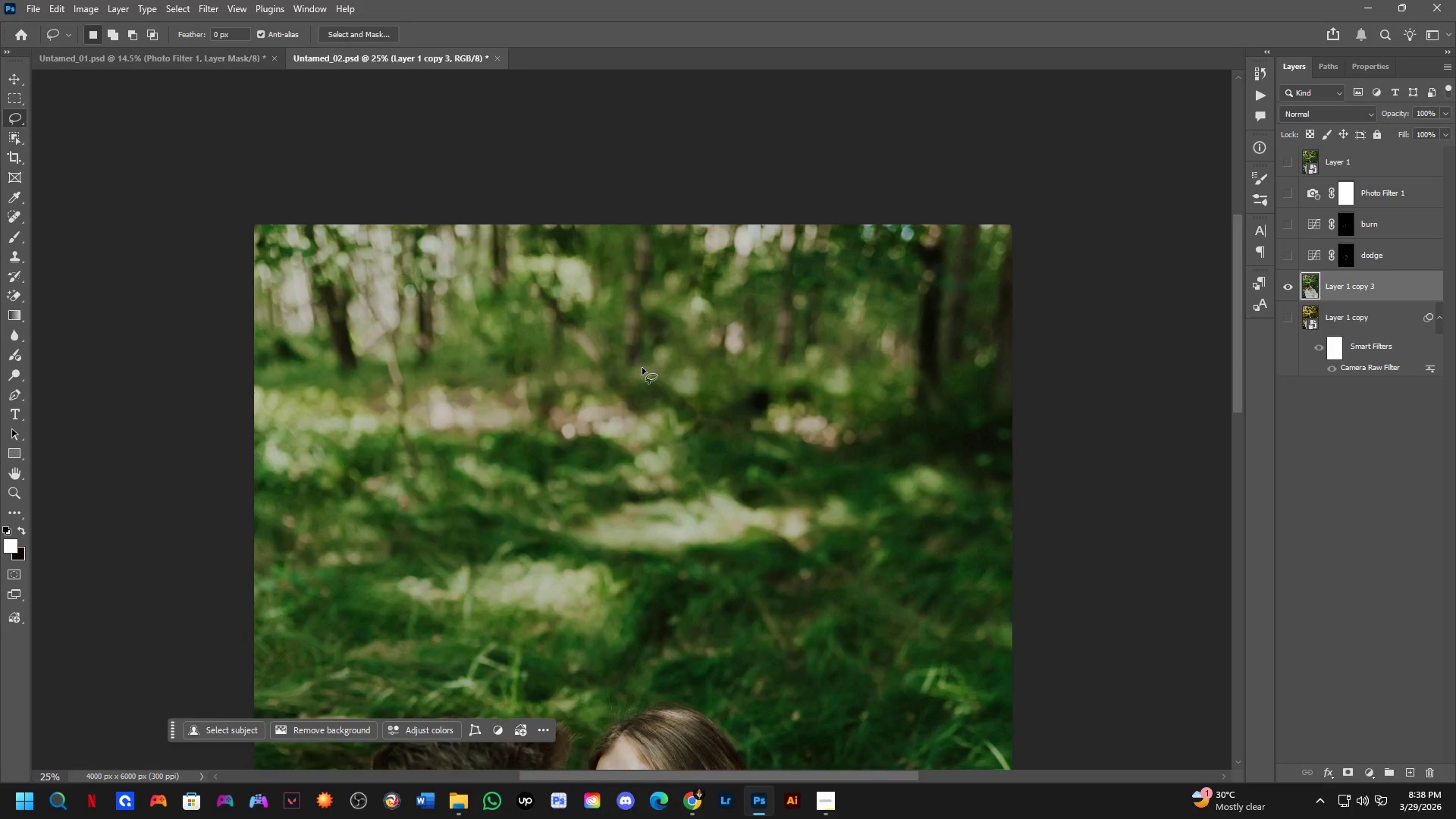 
left_click_drag(start_coordinate=[908, 283], to_coordinate=[901, 278])
 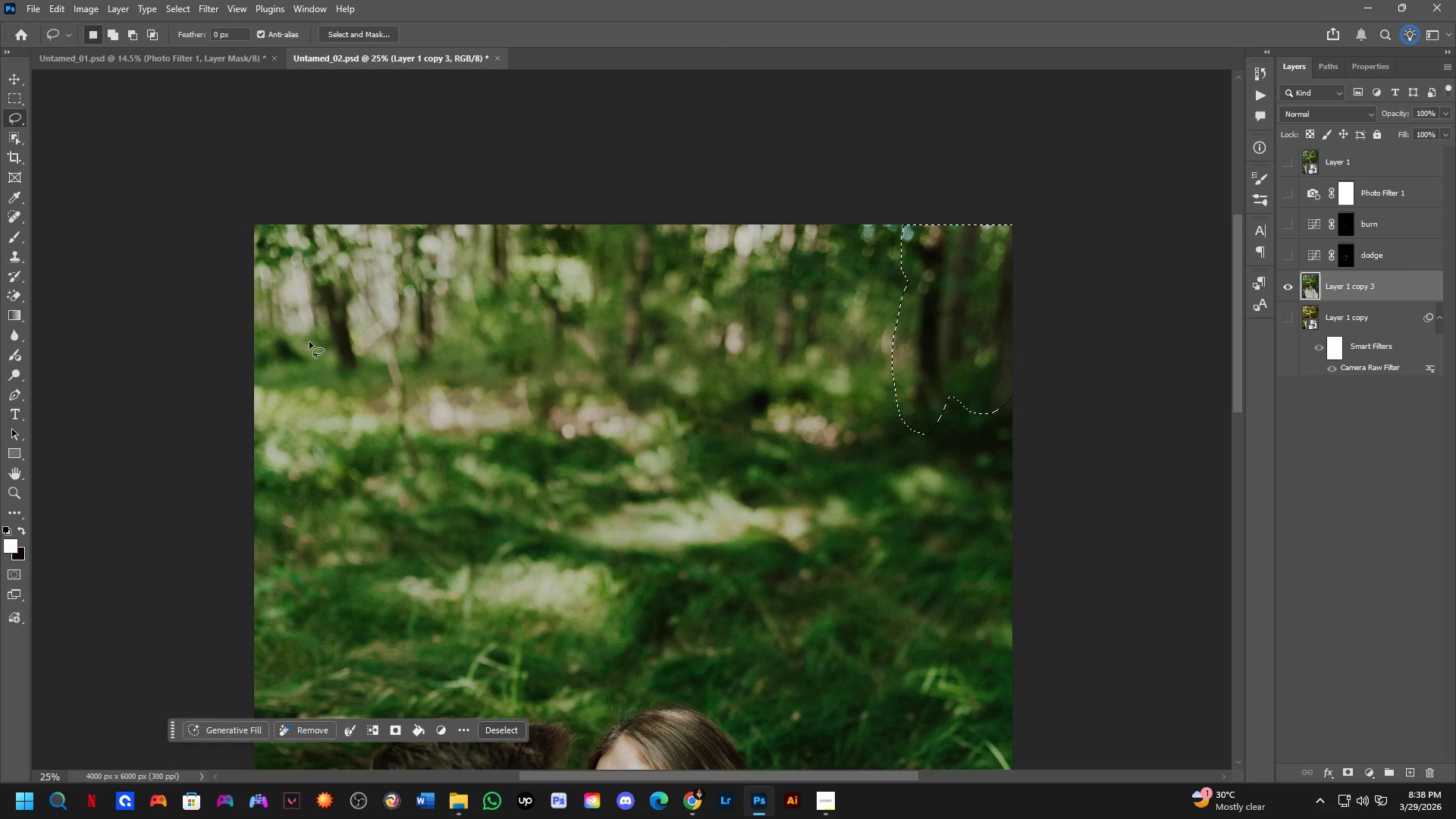 
hold_key(key=ShiftLeft, duration=0.42)
left_click_drag(start_coordinate=[316, 332], to_coordinate=[286, 224])
 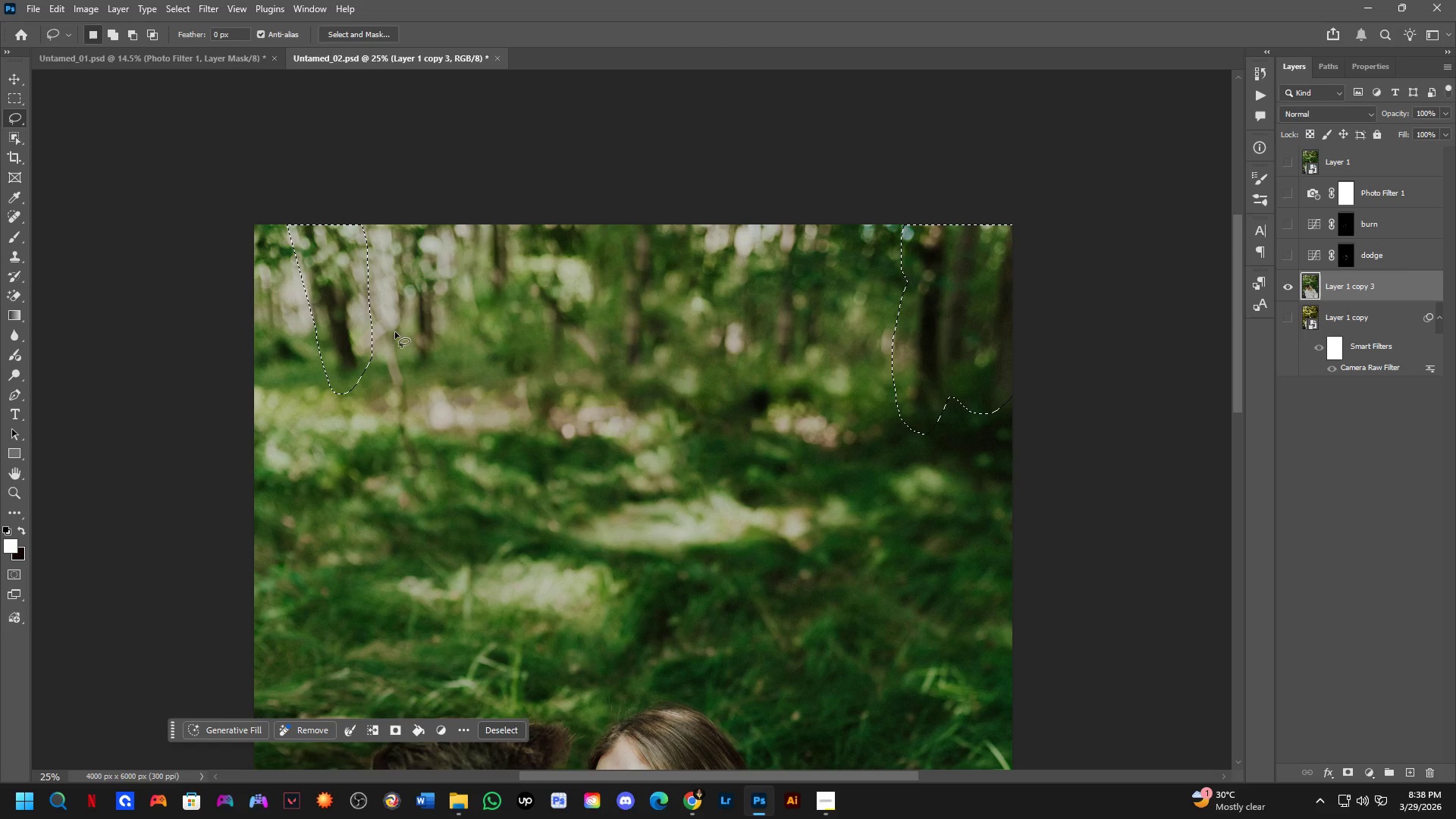 
hold_key(key=ShiftLeft, duration=0.33)
left_click_drag(start_coordinate=[377, 354], to_coordinate=[394, 312])
 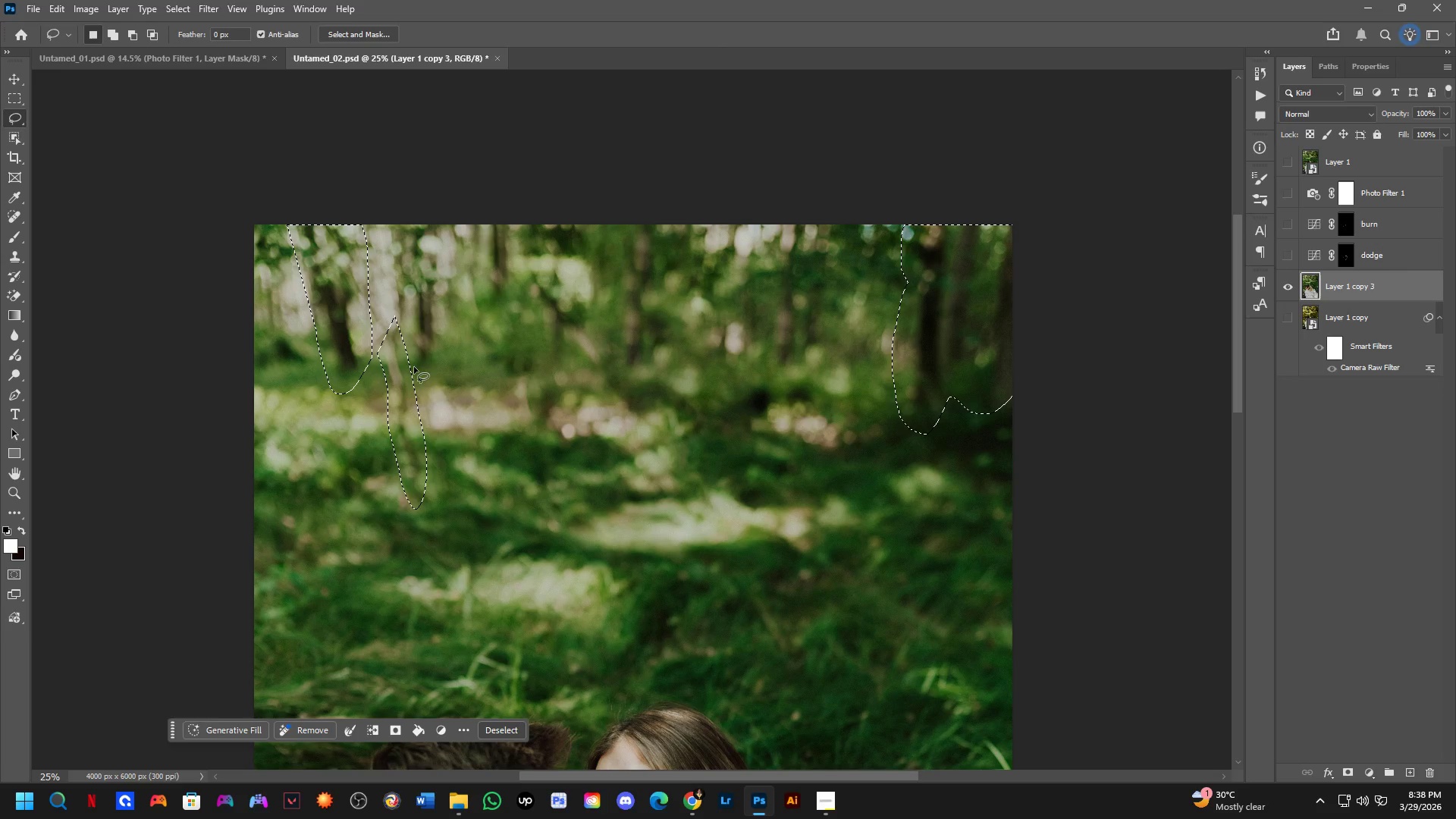 
hold_key(key=ShiftLeft, duration=0.39)
left_click_drag(start_coordinate=[413, 367], to_coordinate=[429, 370])
 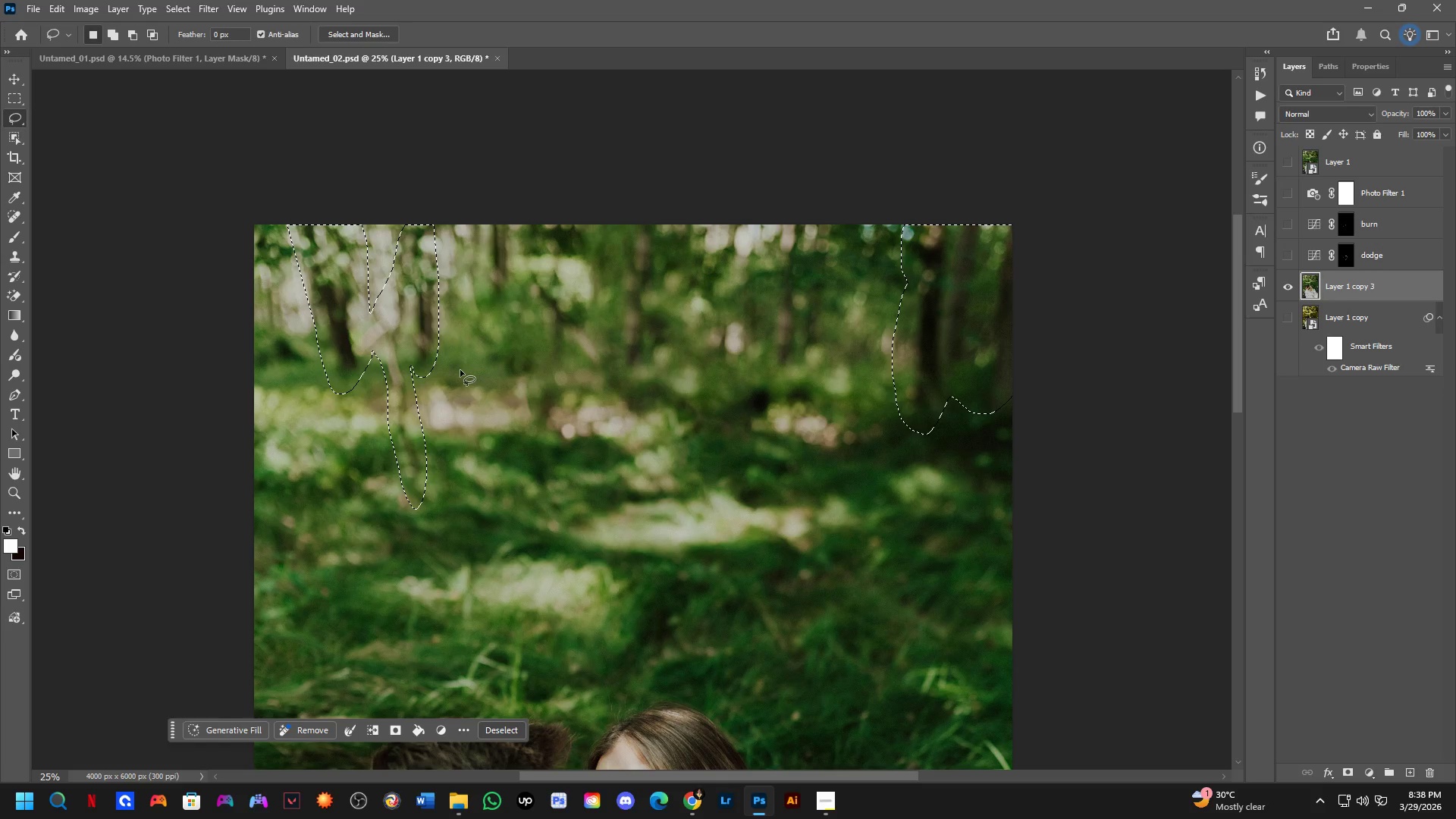 
hold_key(key=Space, duration=0.38)
 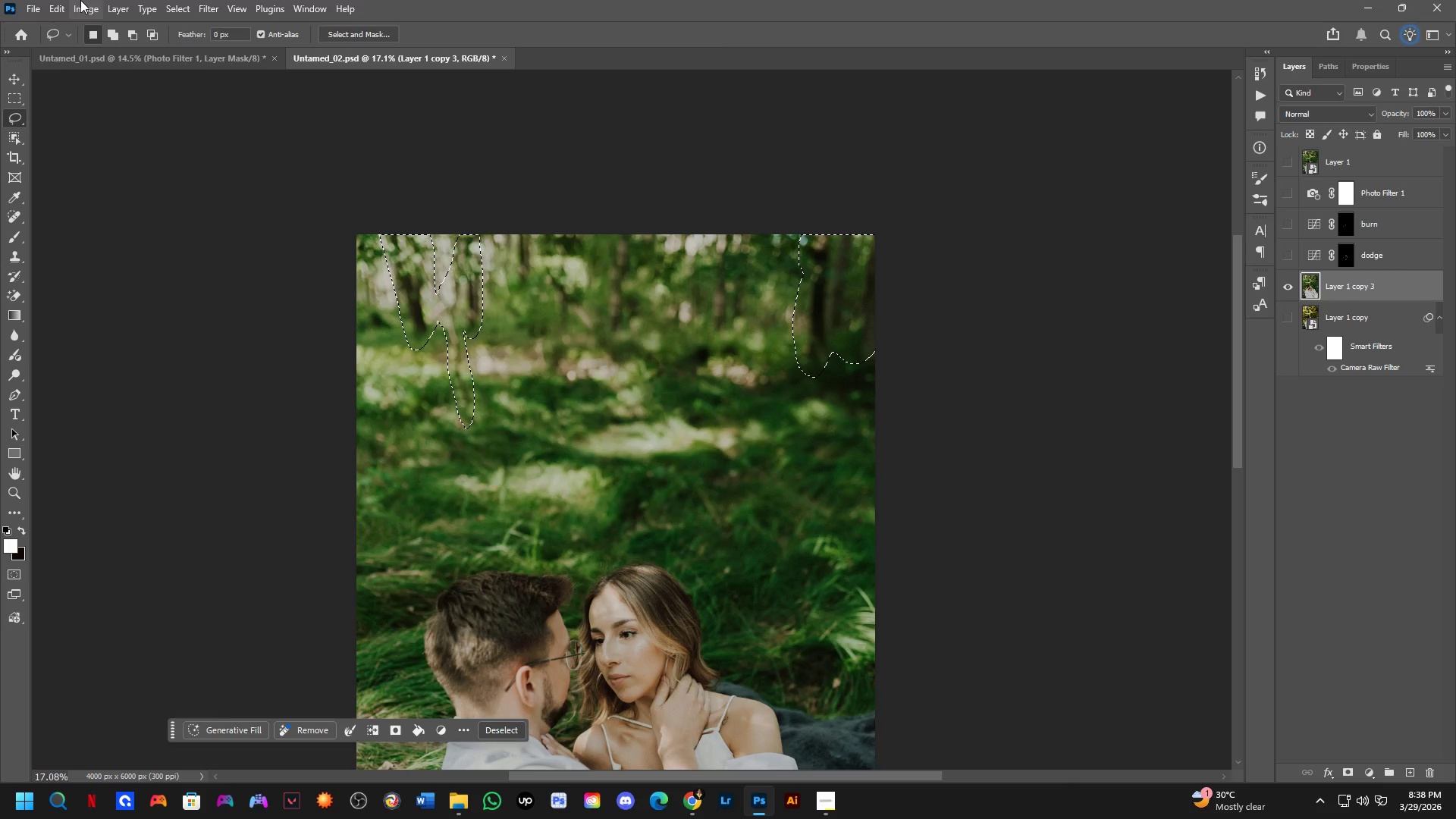 
left_click_drag(start_coordinate=[531, 385], to_coordinate=[568, 349])
 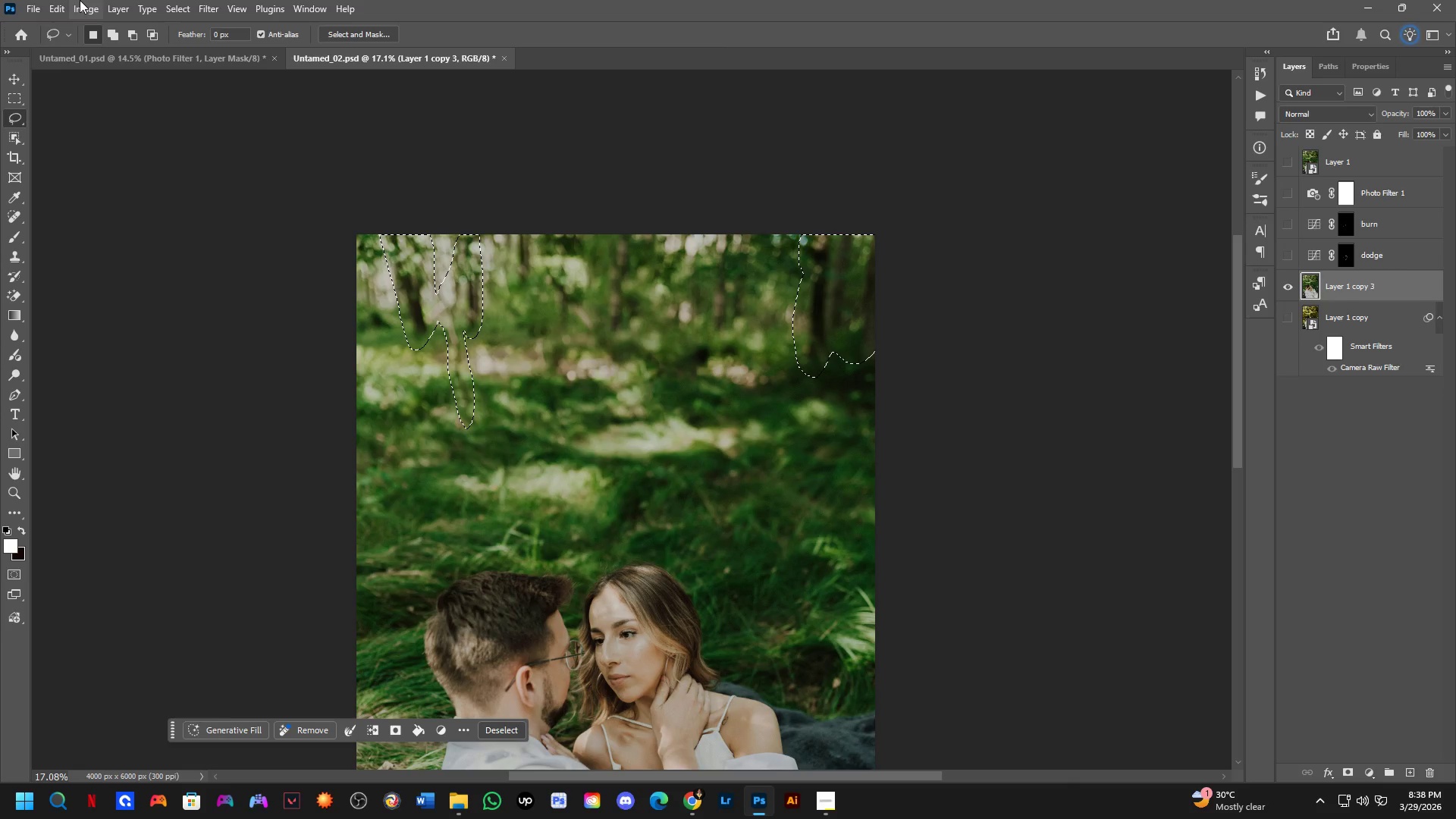 
scroll: coordinate [460, 370], scroll_direction: down, amount: 4.0
 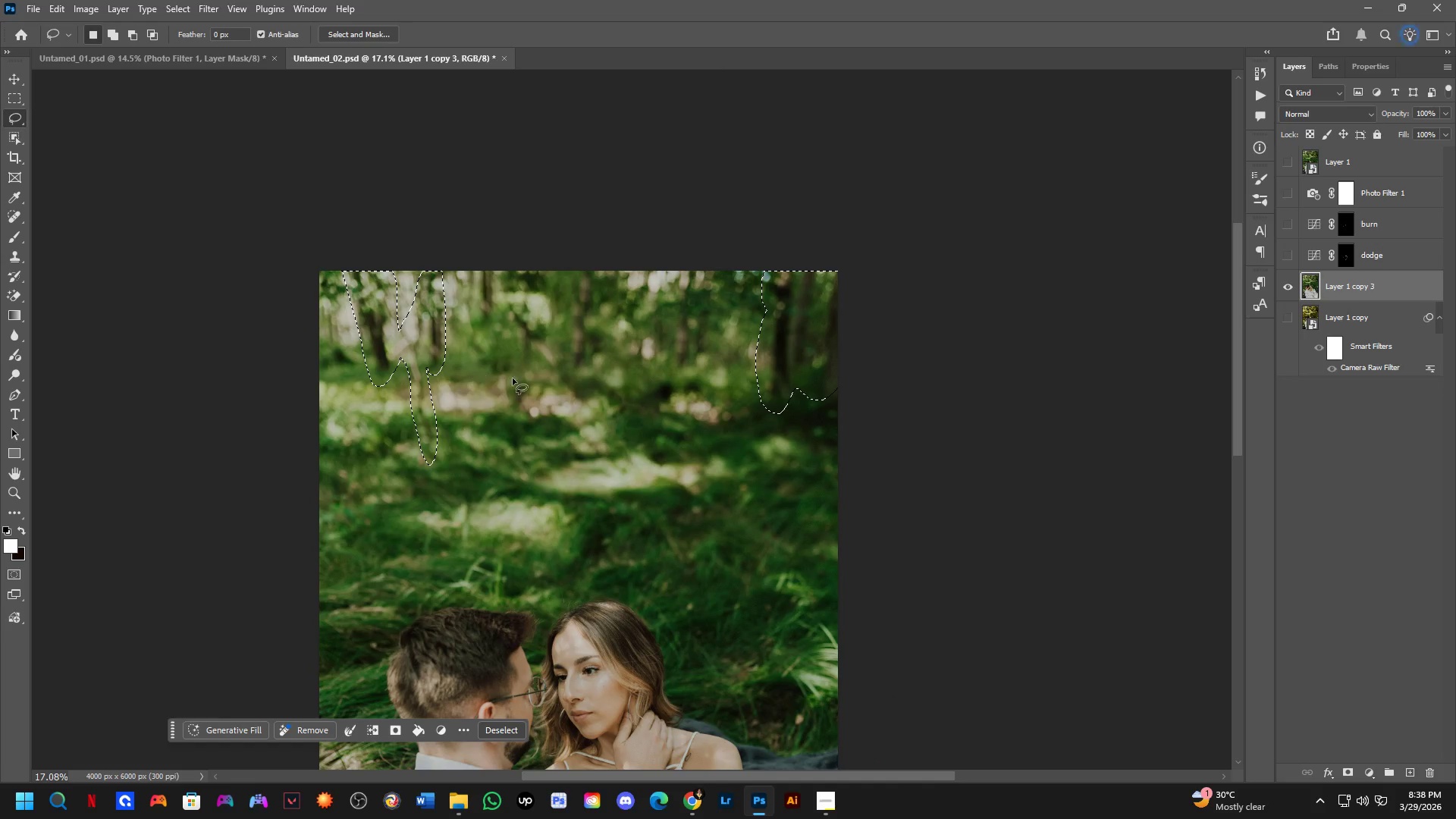 
left_click([87, 0])
 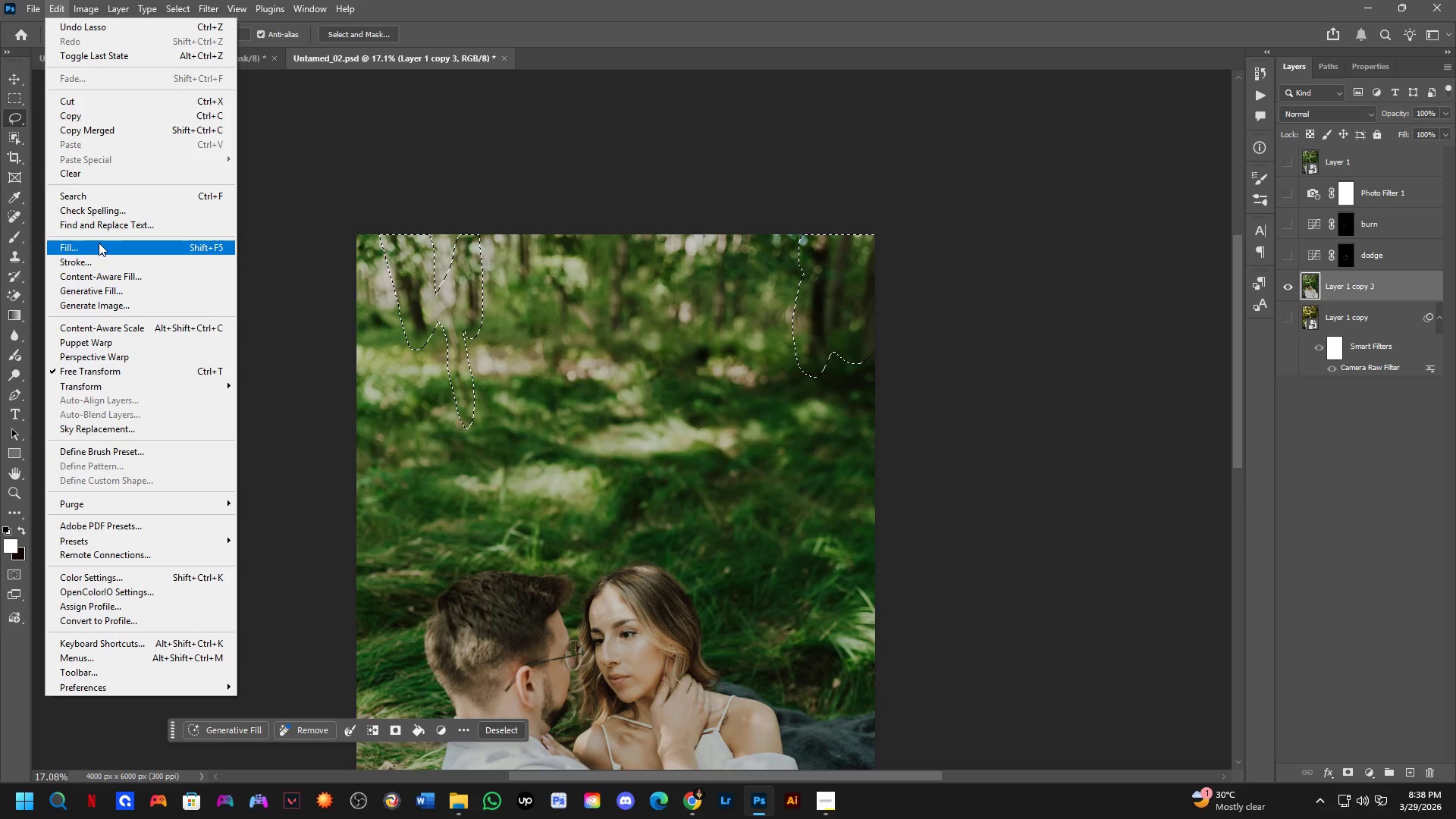 
left_click([107, 274])
 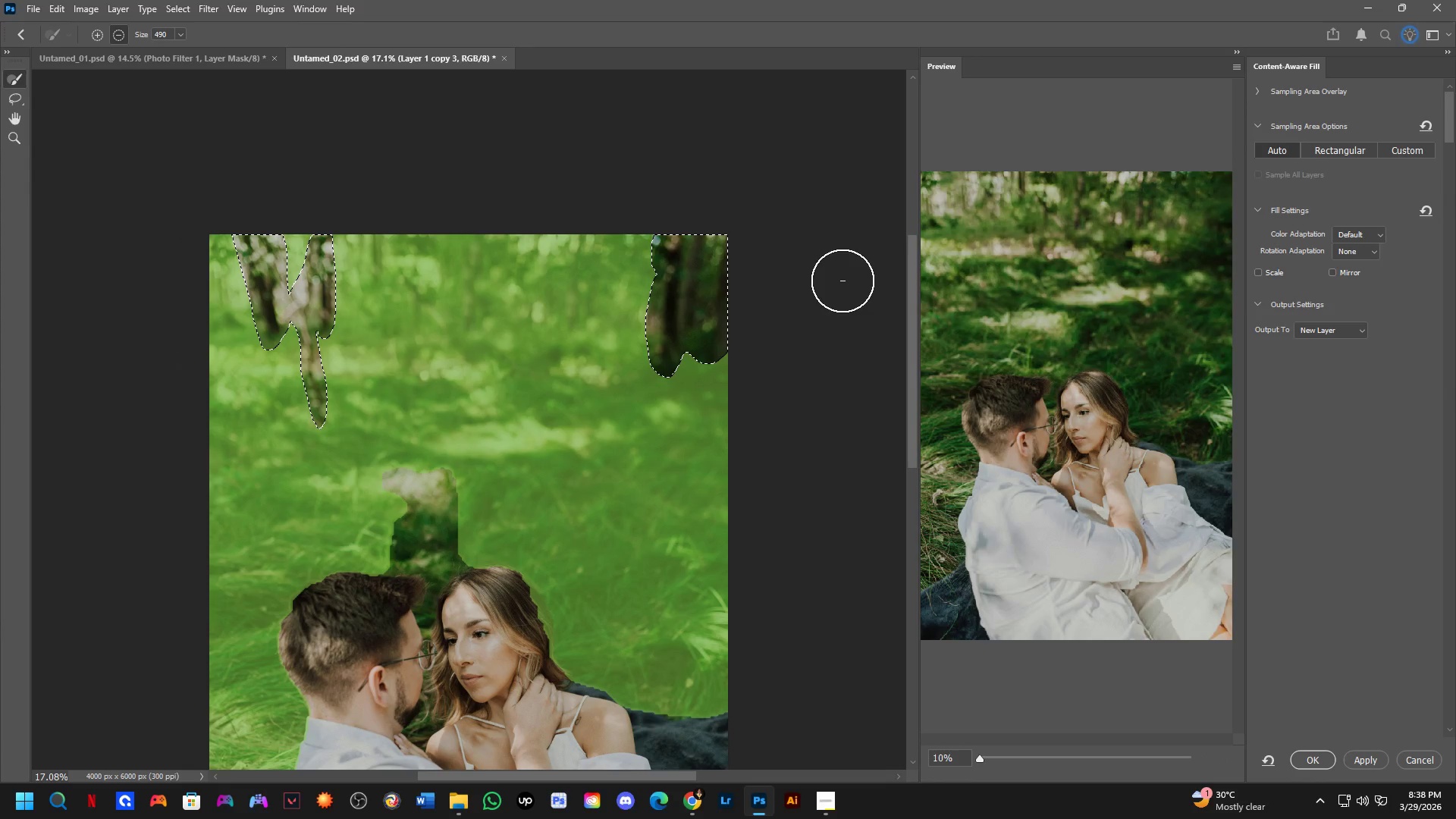 
key(NumpadEnter)
 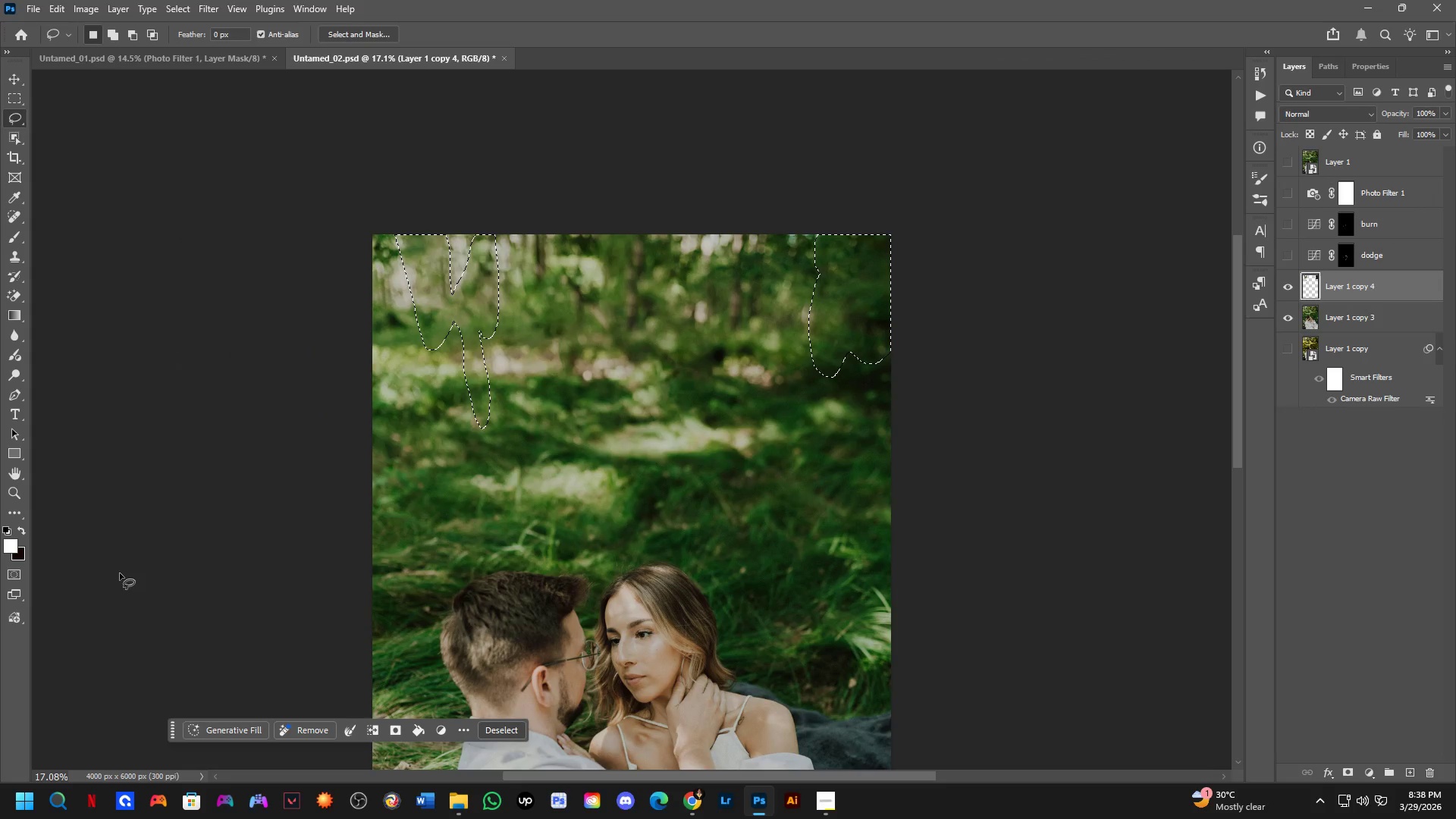 
key(Control+D)
 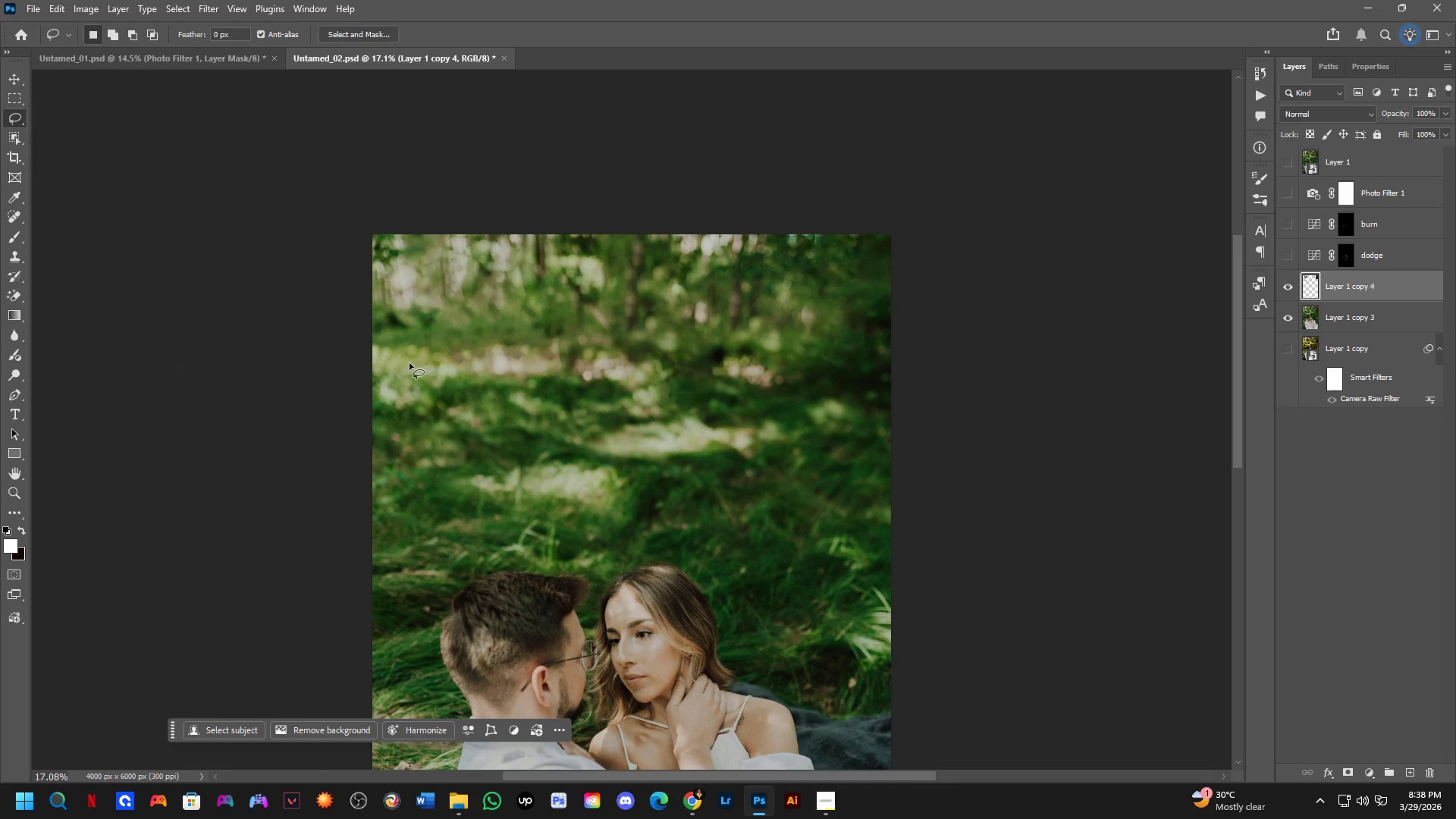 
key(Shift+ShiftLeft)
 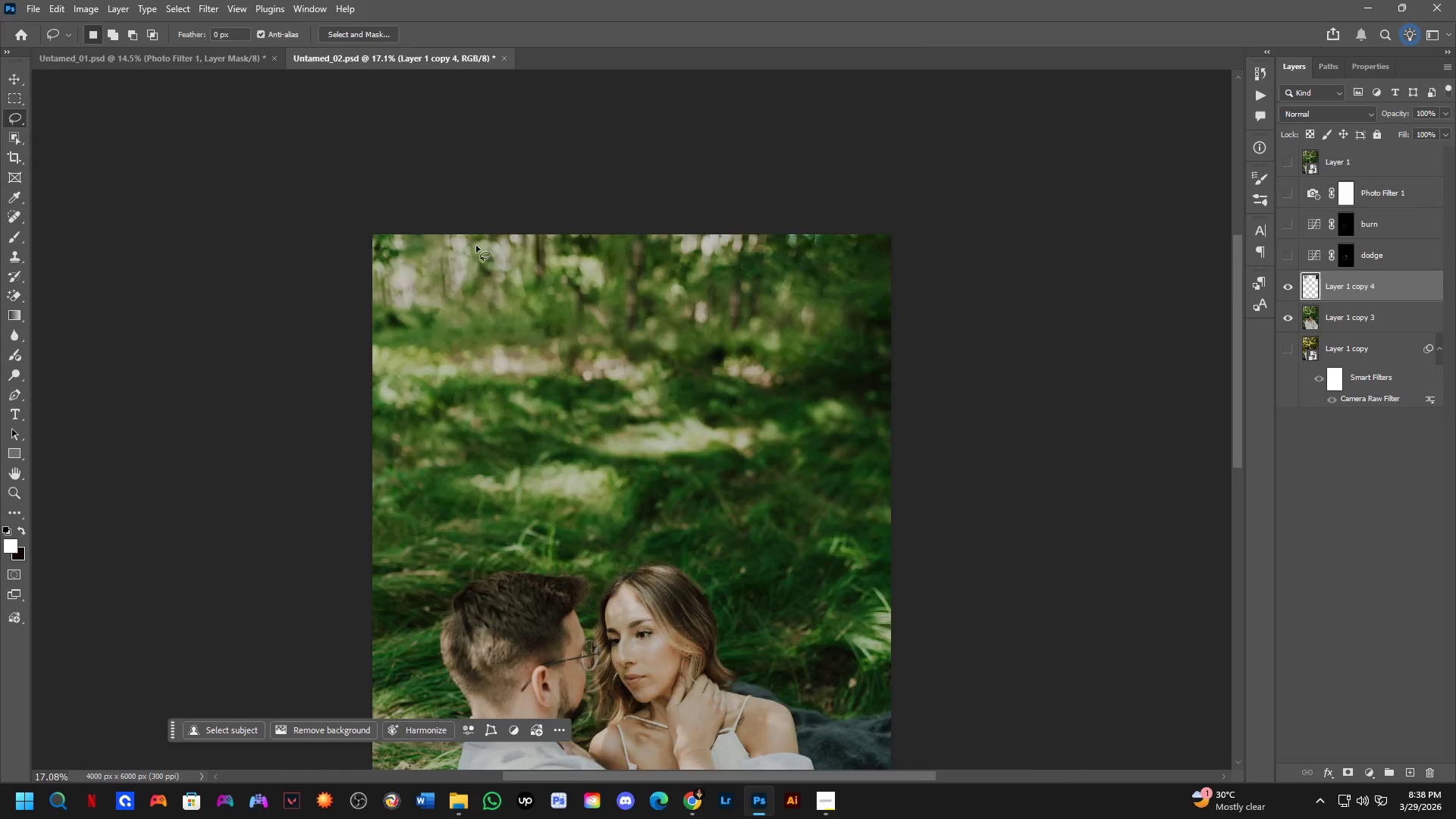 
scroll: coordinate [476, 246], scroll_direction: up, amount: 3.0
 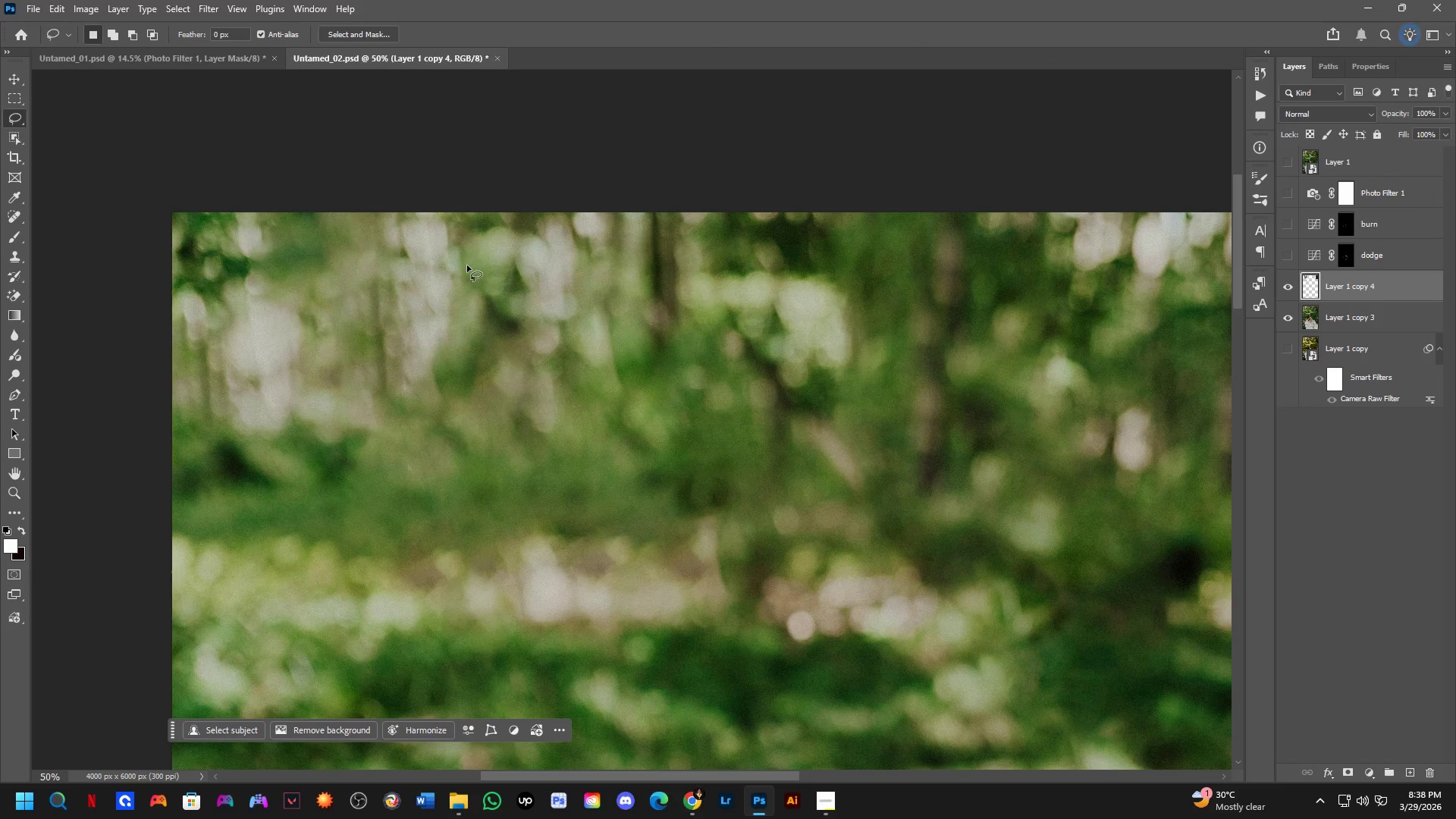 
hold_key(key=Space, duration=0.61)
 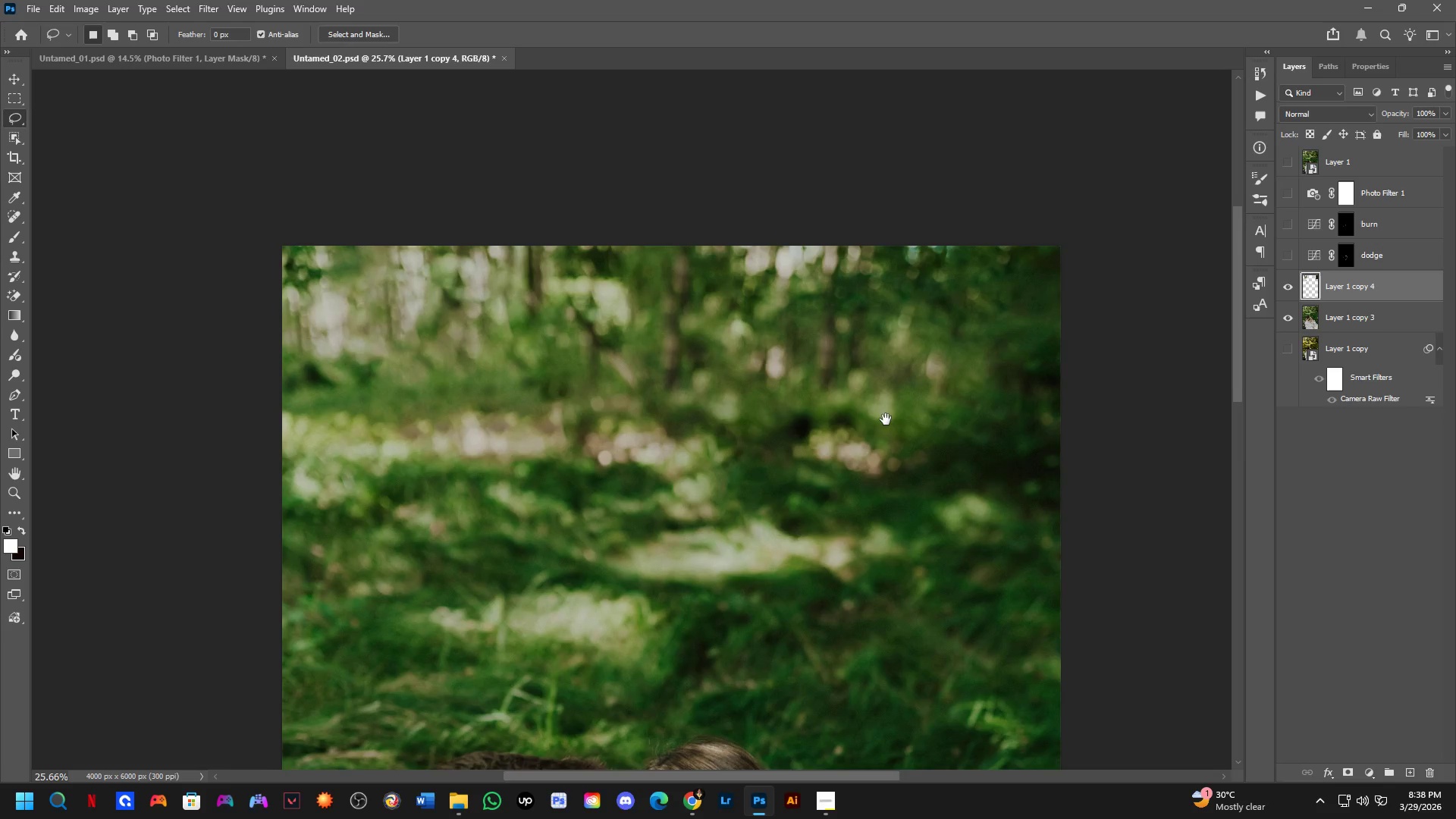 
left_click_drag(start_coordinate=[600, 424], to_coordinate=[551, 393])
 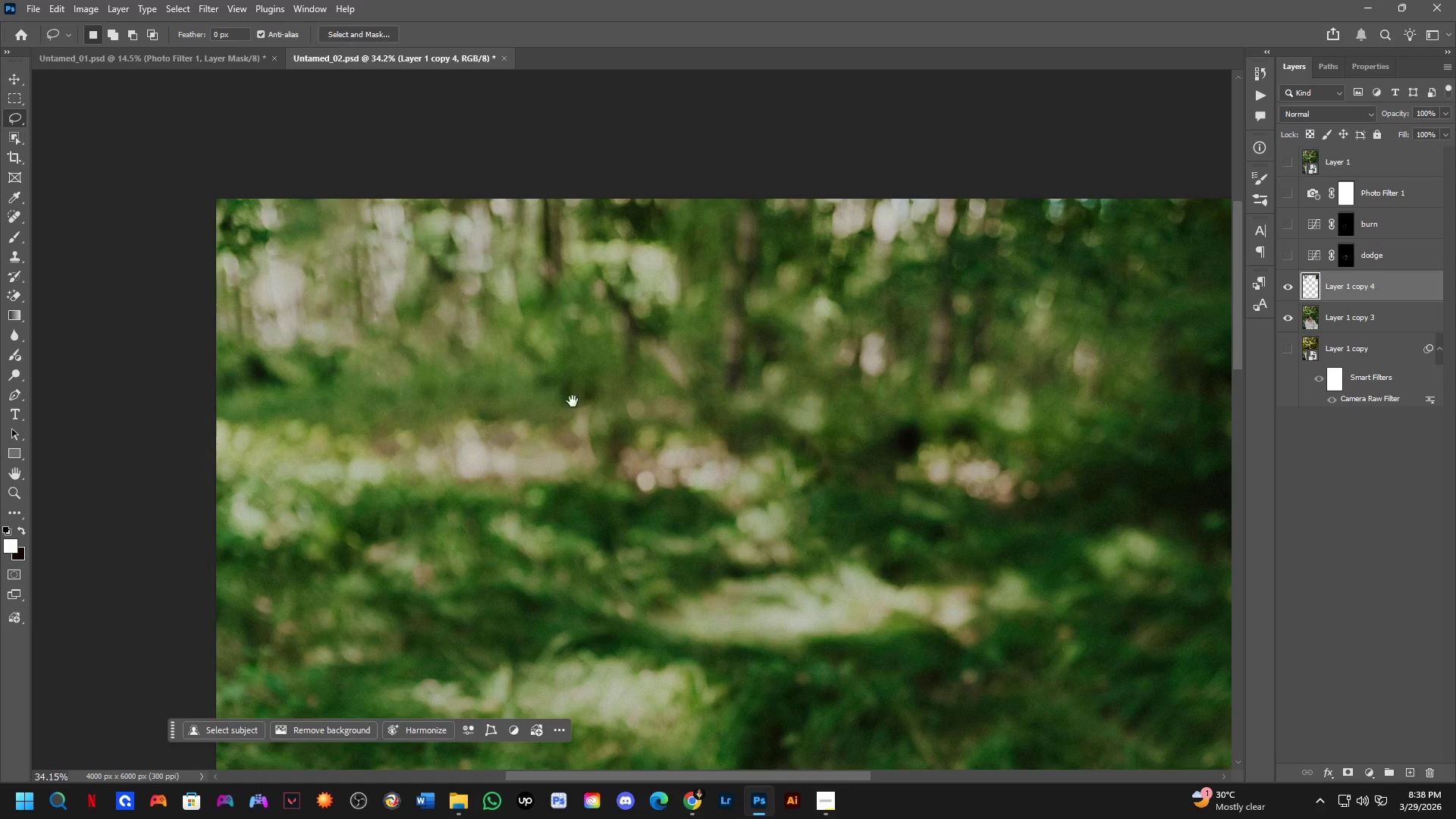 
scroll: coordinate [466, 269], scroll_direction: down, amount: 4.0
 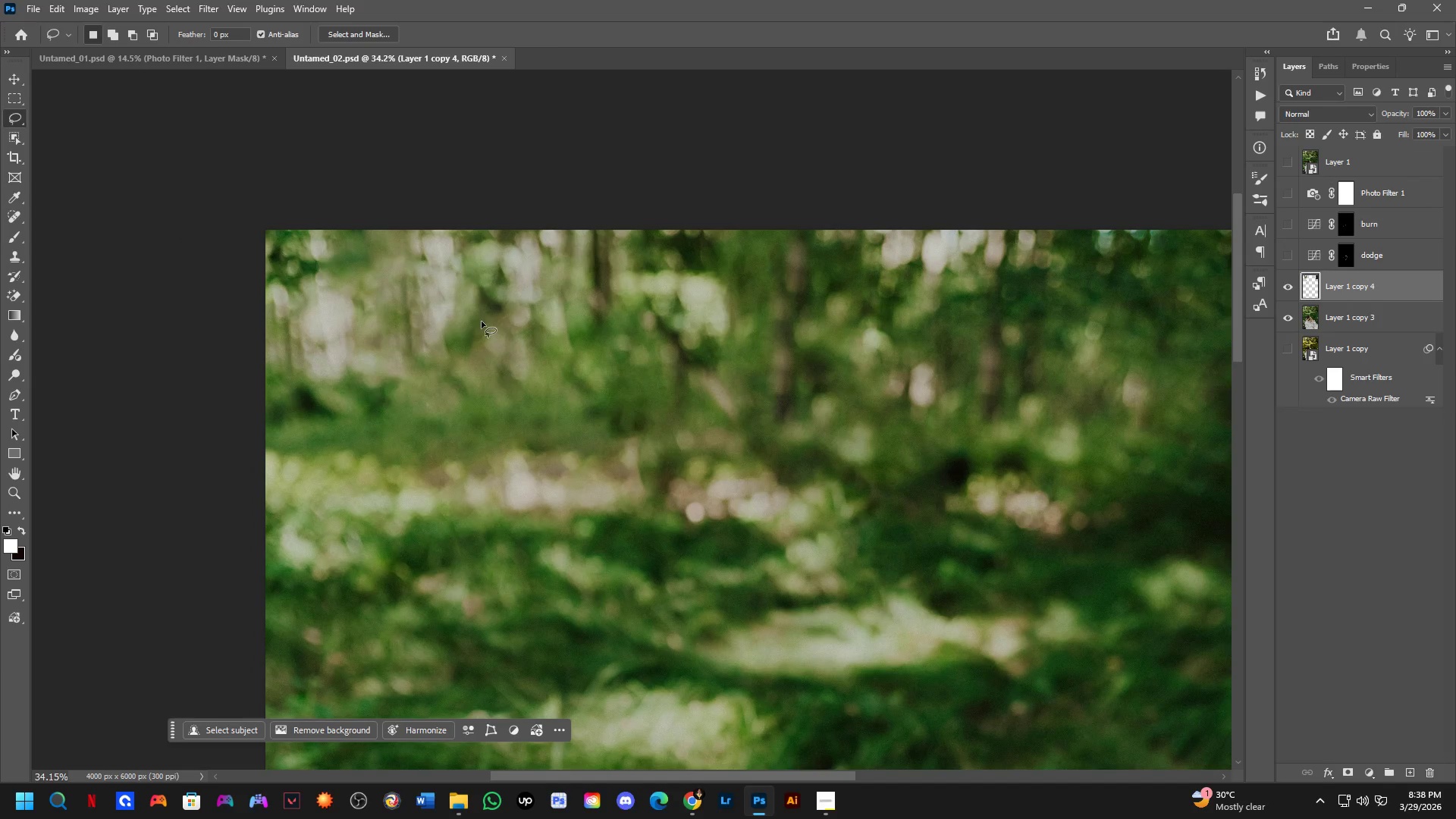 
hold_key(key=Space, duration=0.8)
 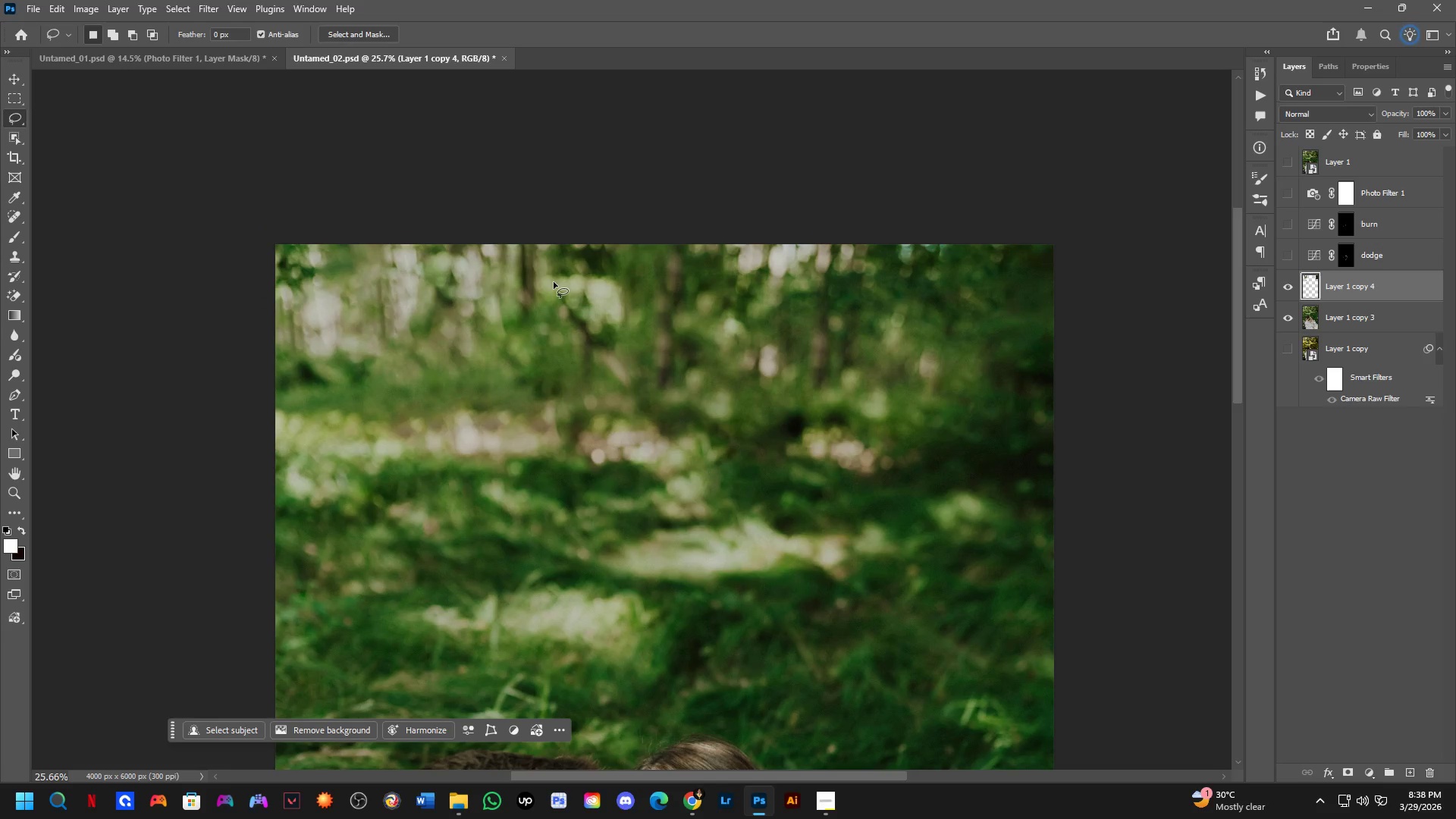 
left_click_drag(start_coordinate=[915, 425], to_coordinate=[883, 419])
 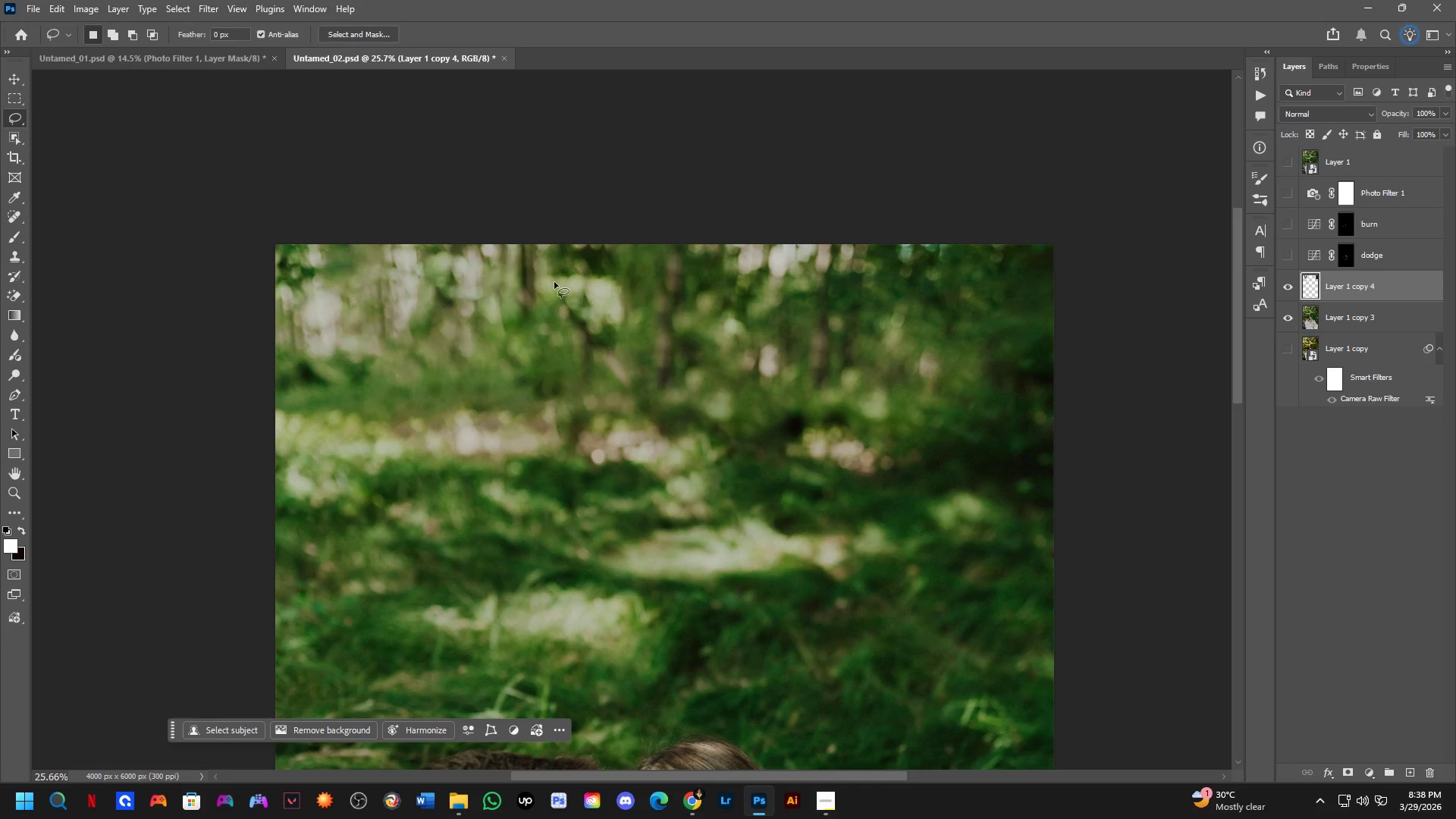 
scroll: coordinate [584, 403], scroll_direction: down, amount: 3.0
 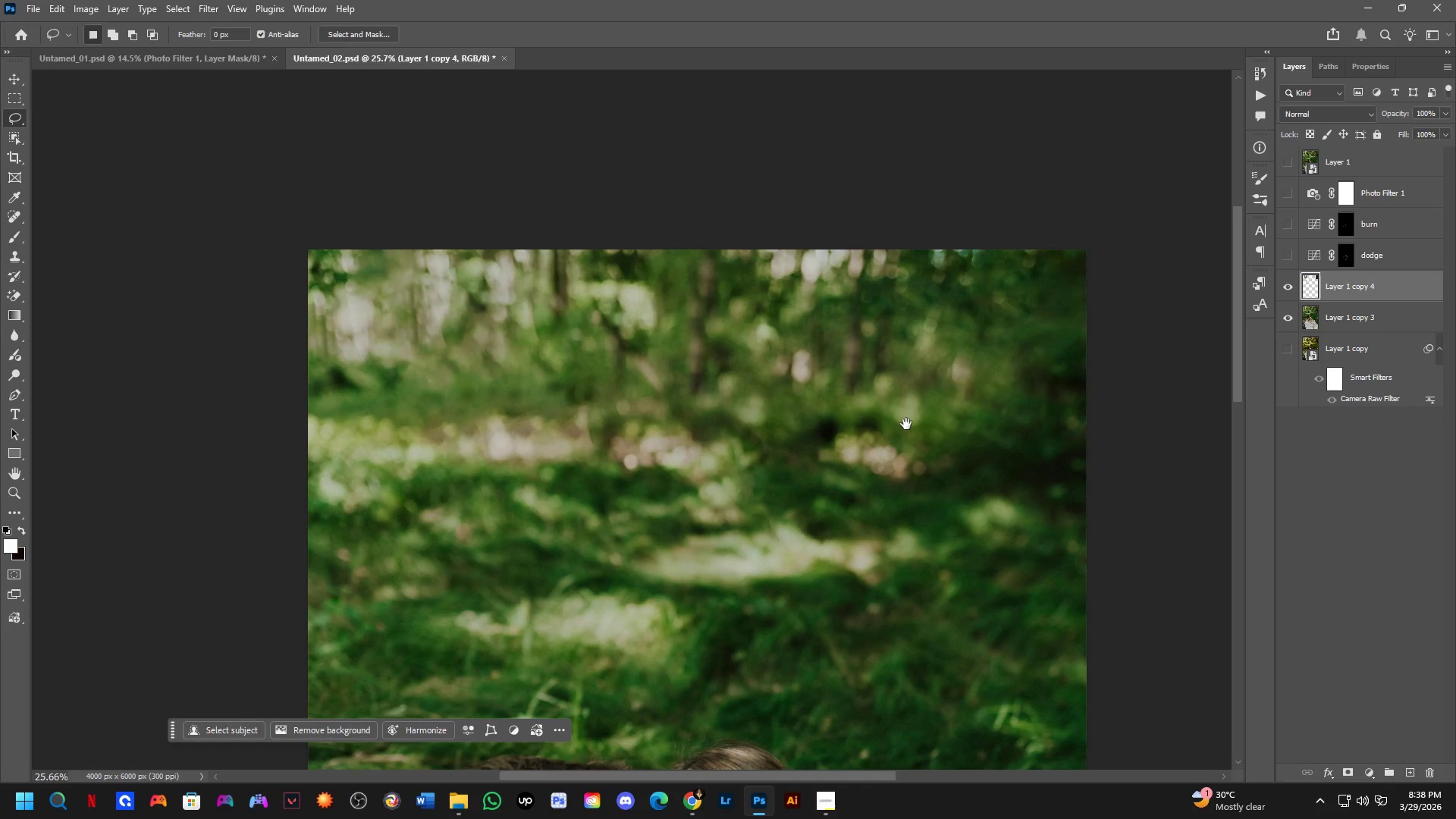 
key(Shift+ShiftLeft)
 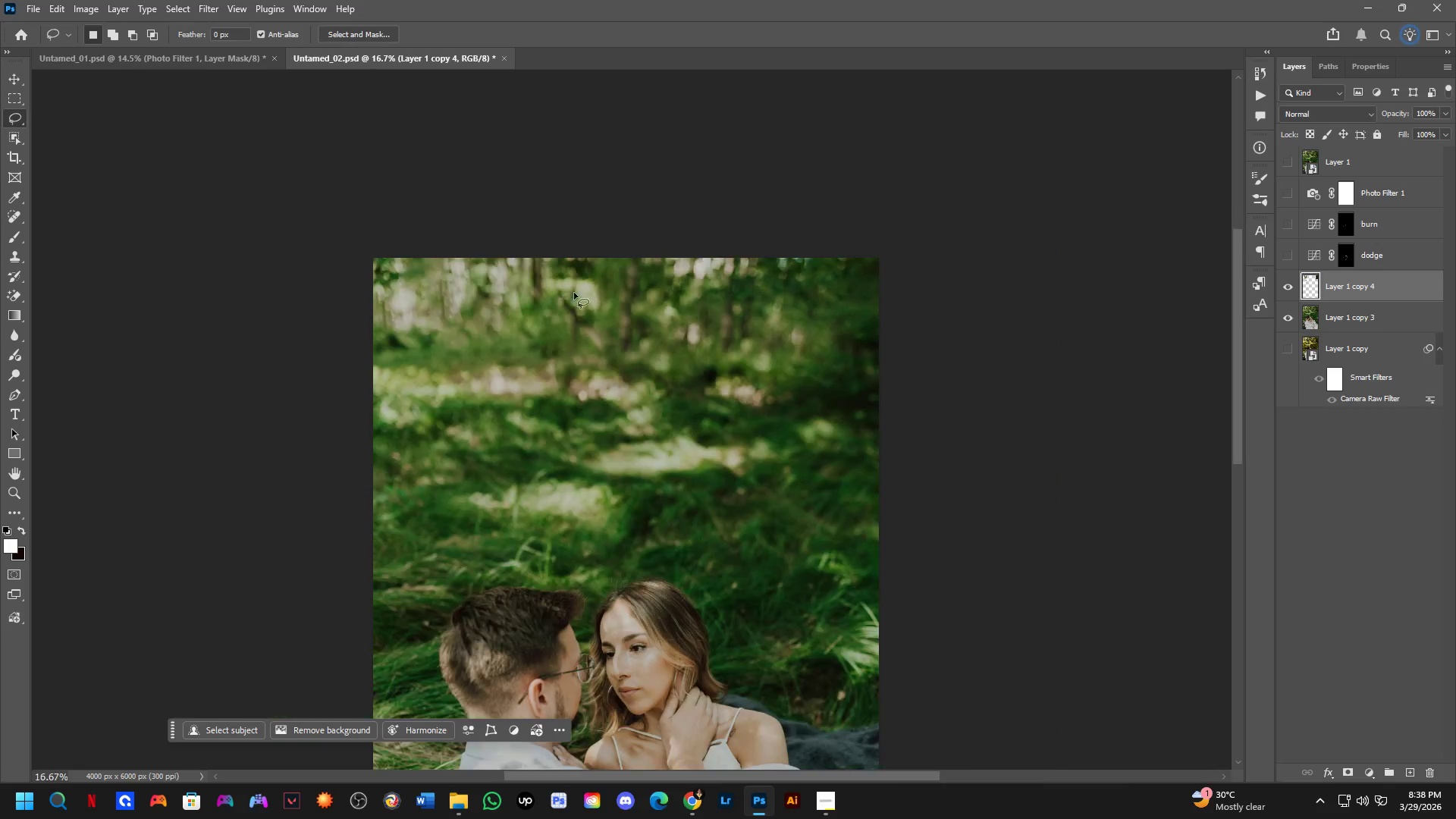 
hold_key(key=Space, duration=0.39)
 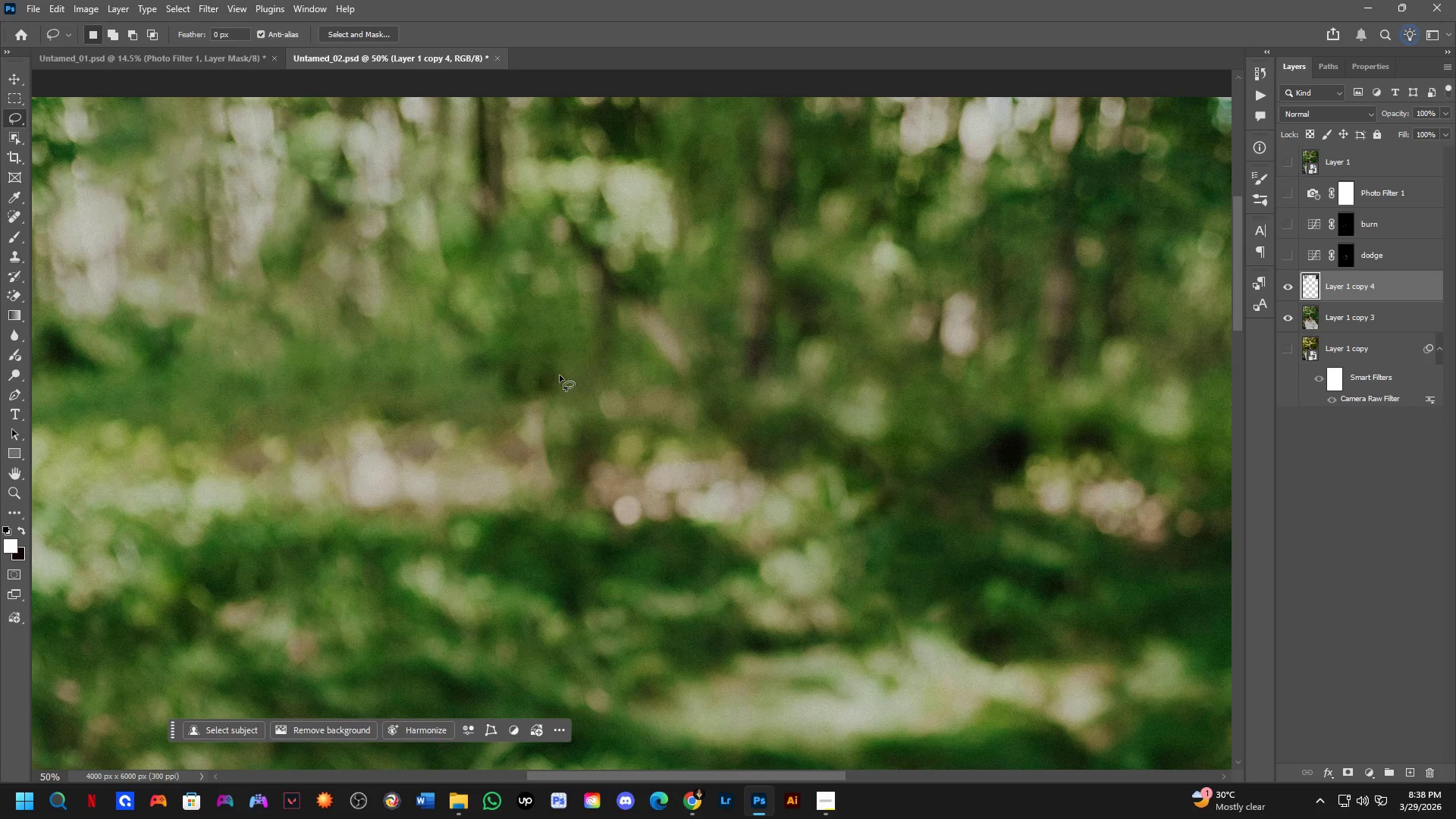 
left_click_drag(start_coordinate=[606, 325], to_coordinate=[613, 347])
 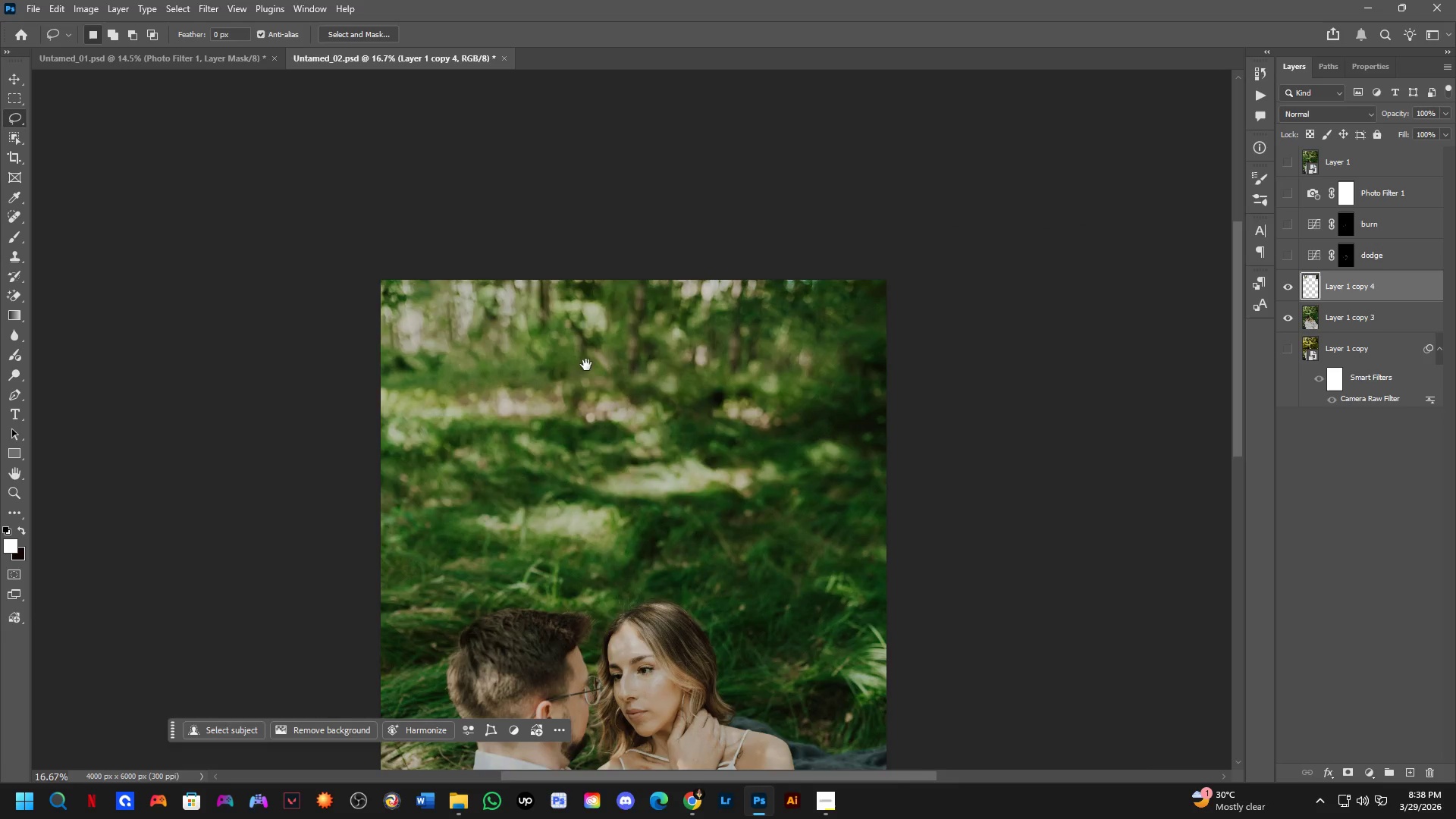 
scroll: coordinate [554, 282], scroll_direction: down, amount: 2.0
 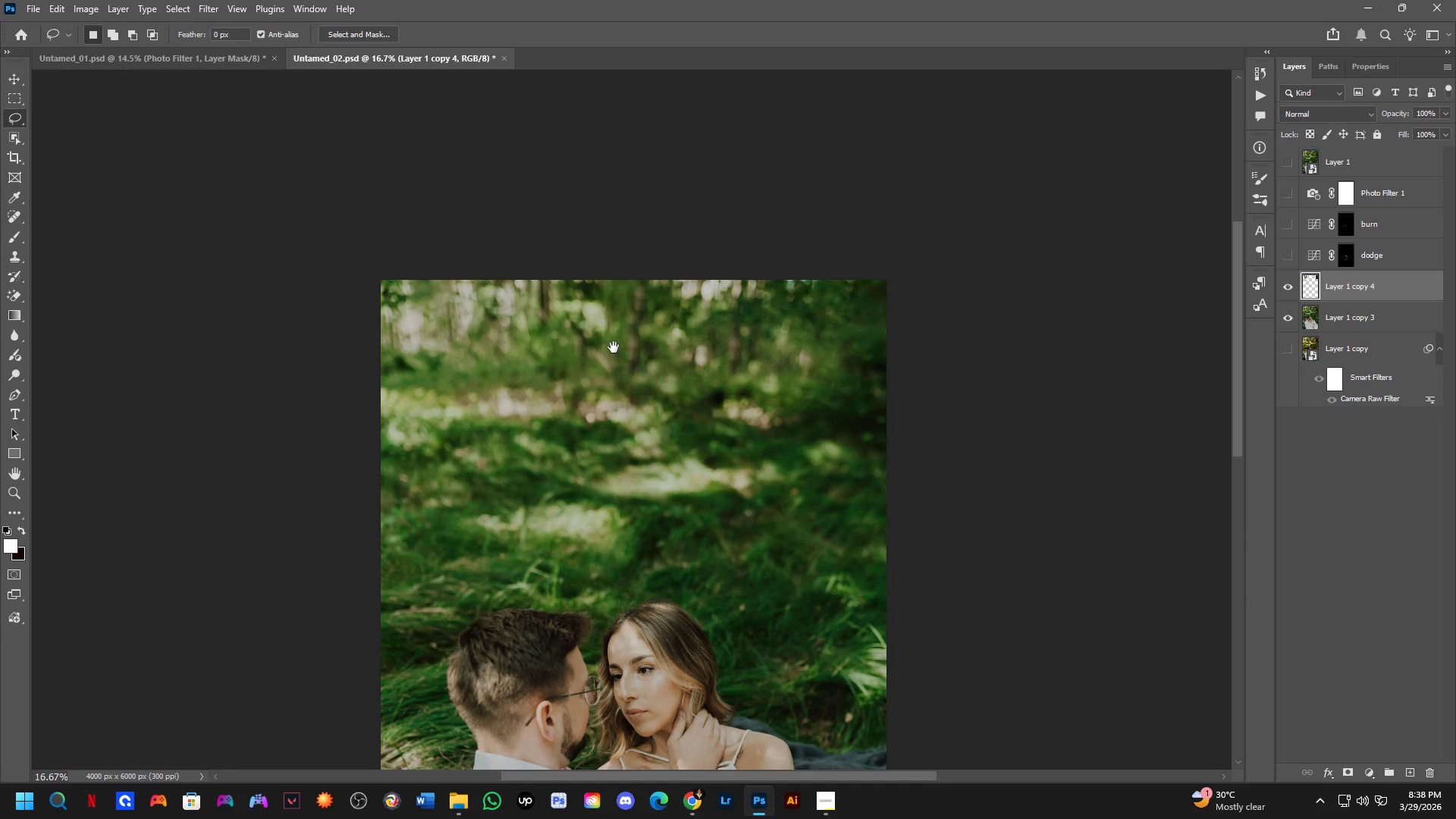 
key(Shift+ShiftLeft)
 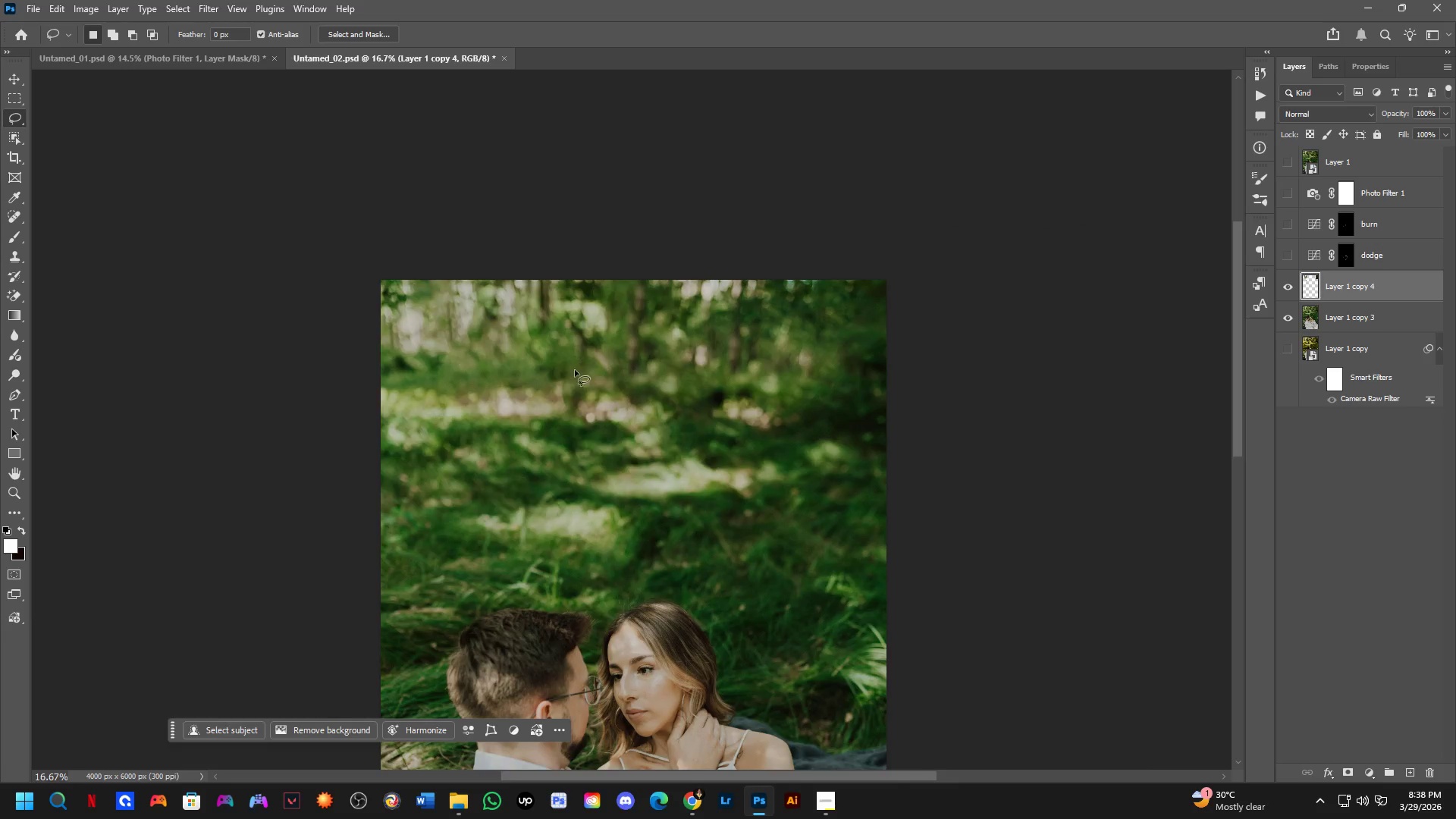 
key(Shift+ShiftLeft)
 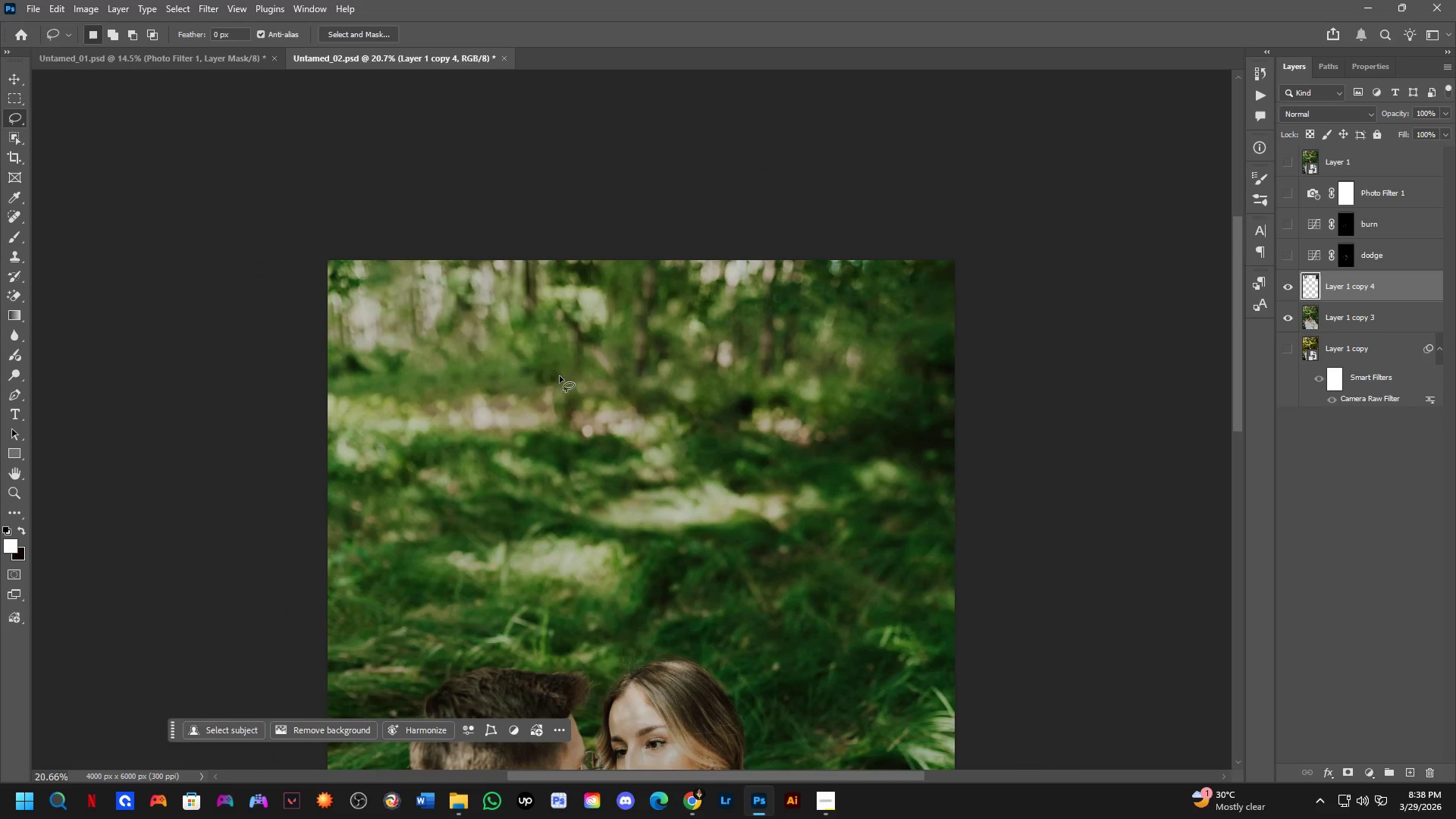 
hold_key(key=Space, duration=0.53)
 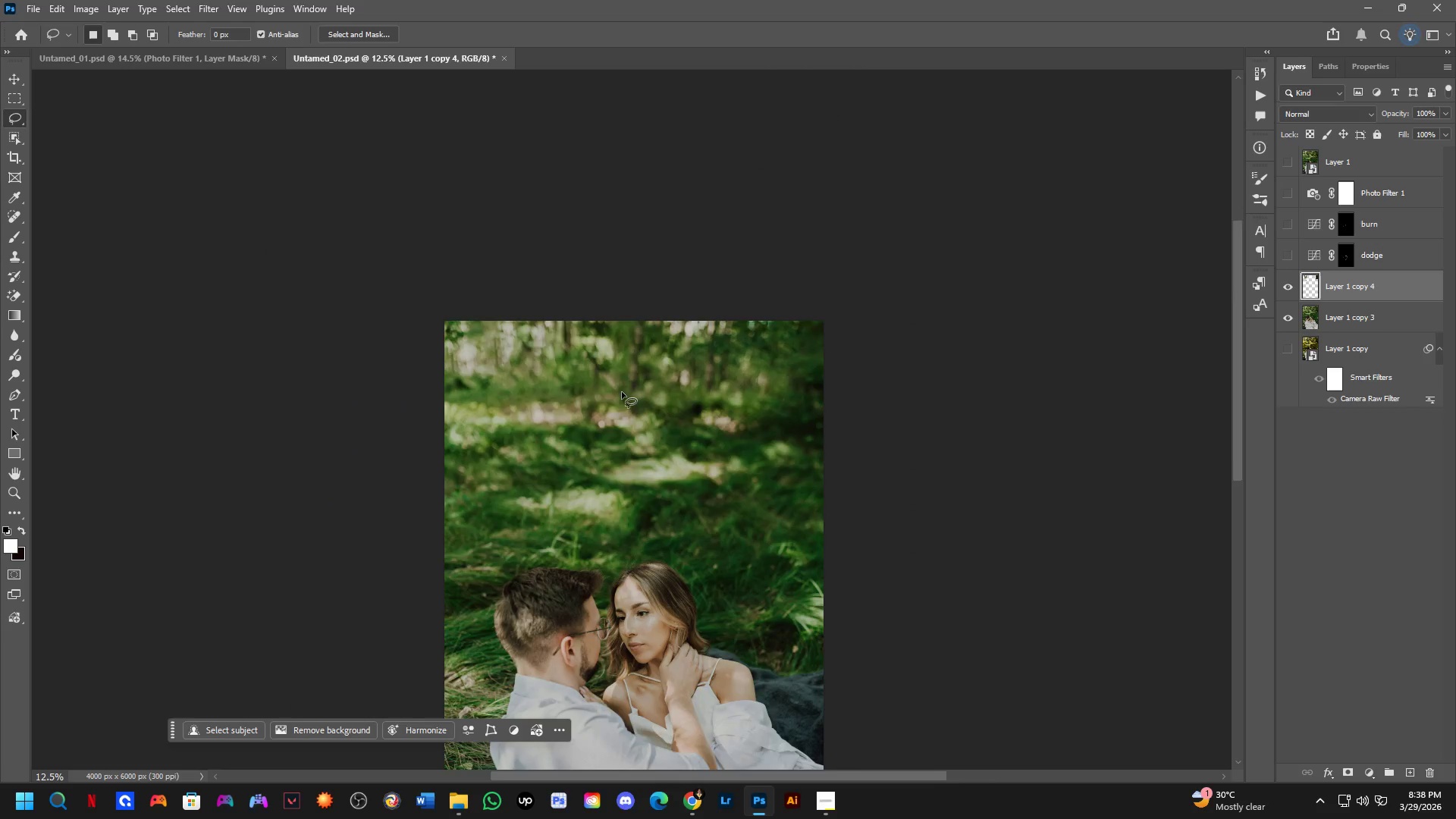 
left_click_drag(start_coordinate=[575, 384], to_coordinate=[590, 405])
 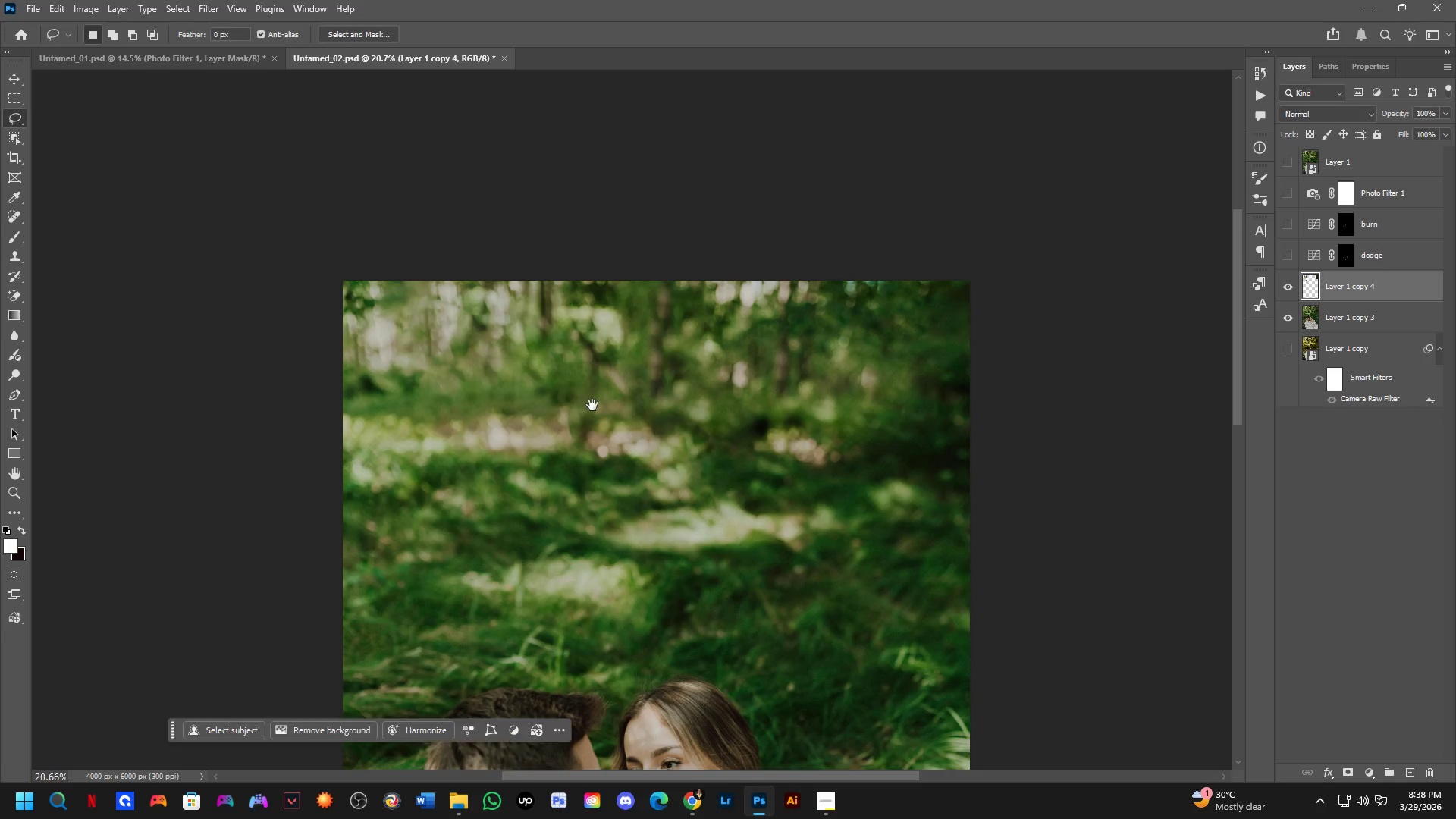 
scroll: coordinate [560, 375], scroll_direction: down, amount: 2.0
 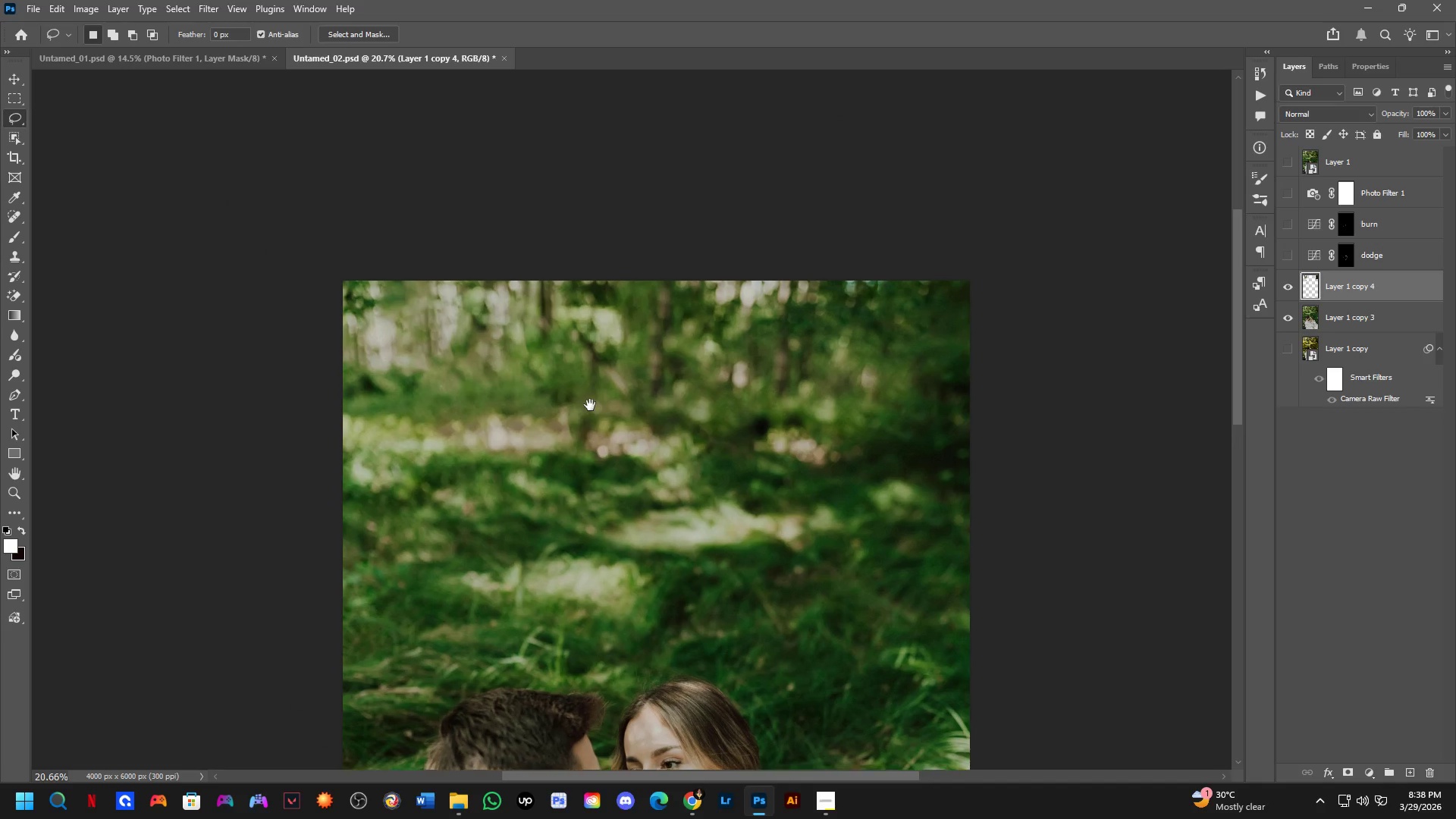 
key(Shift+ShiftLeft)
 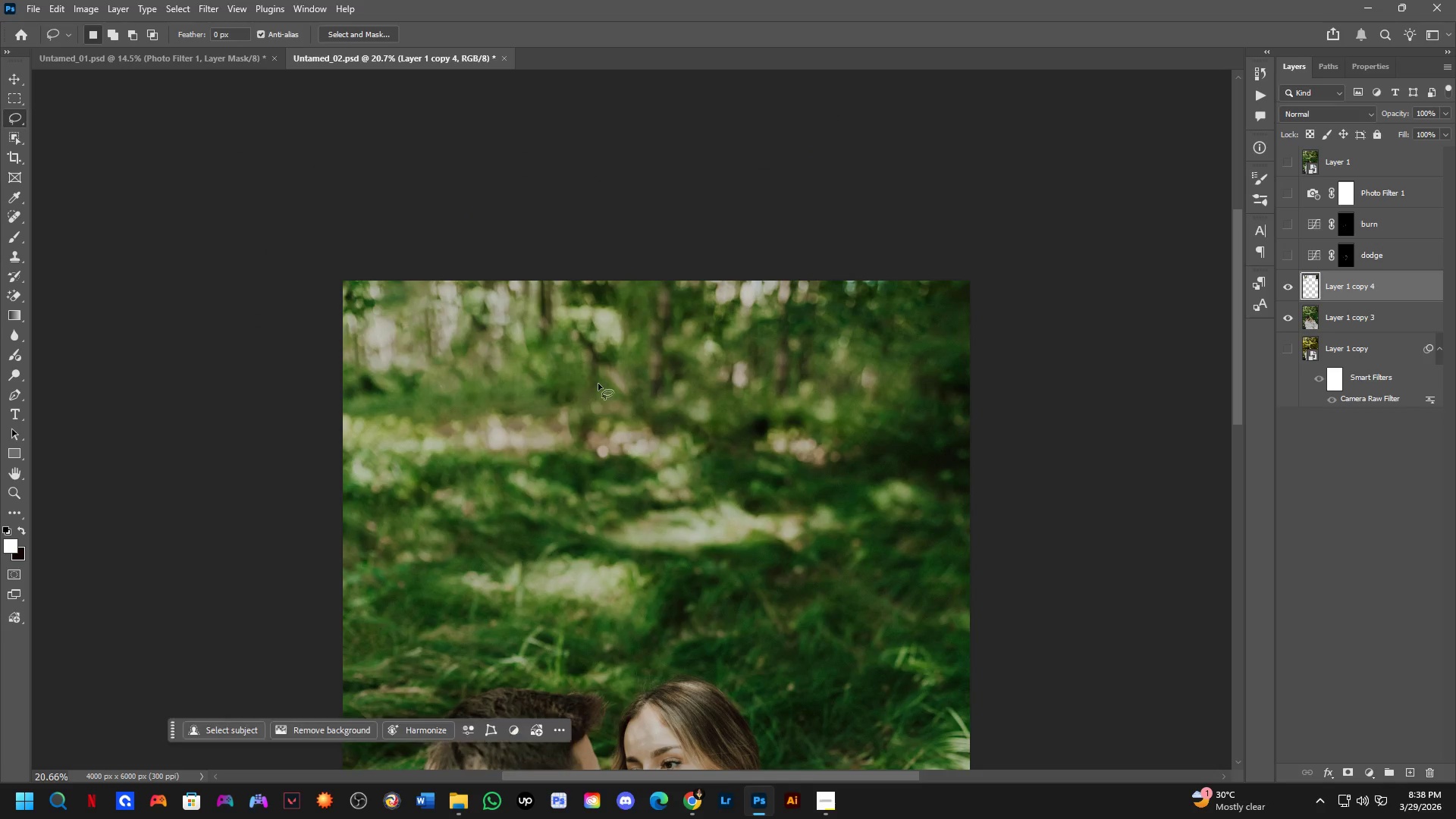 
scroll: coordinate [599, 382], scroll_direction: down, amount: 2.0
 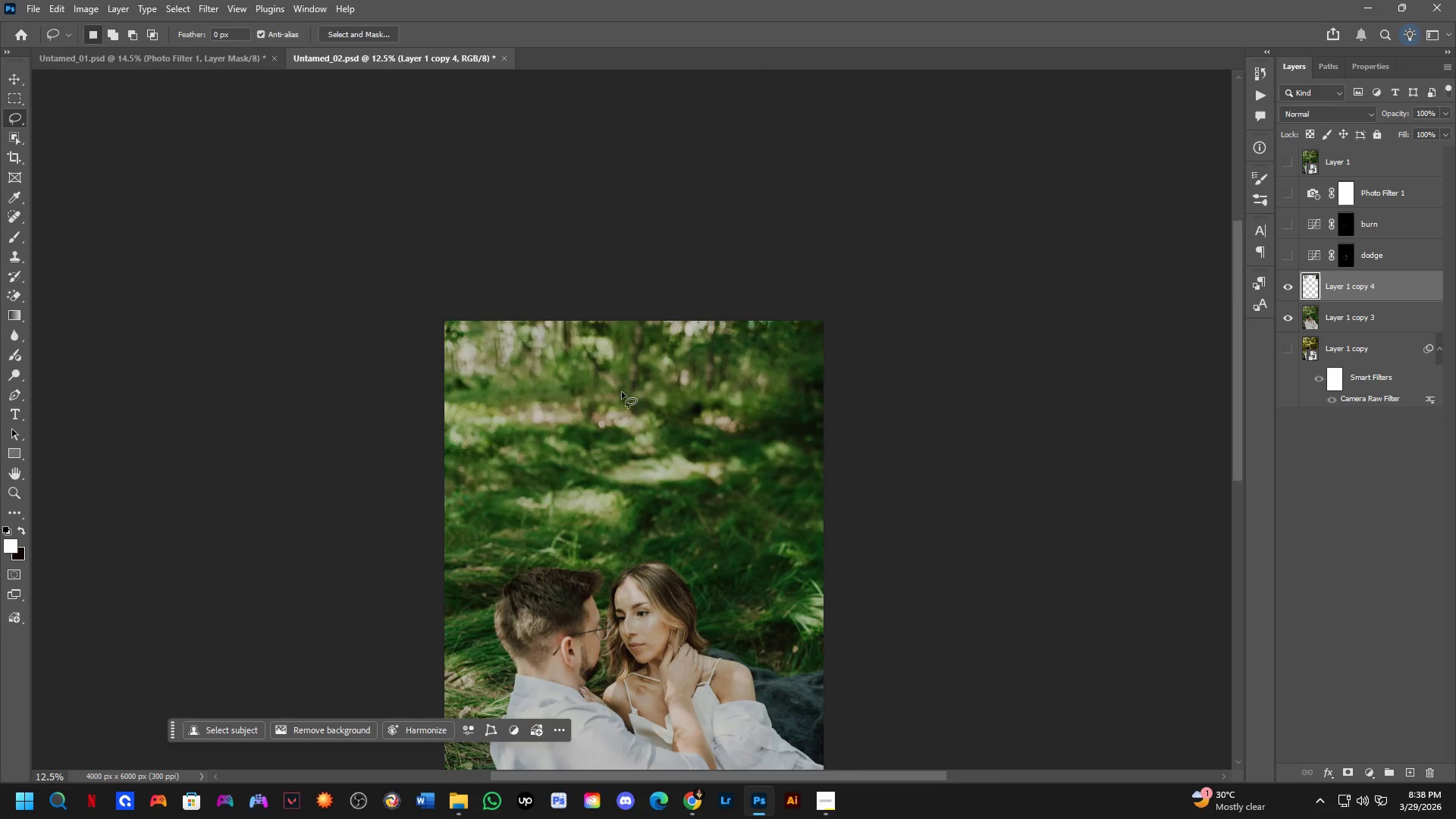 
key(Shift+ShiftLeft)
 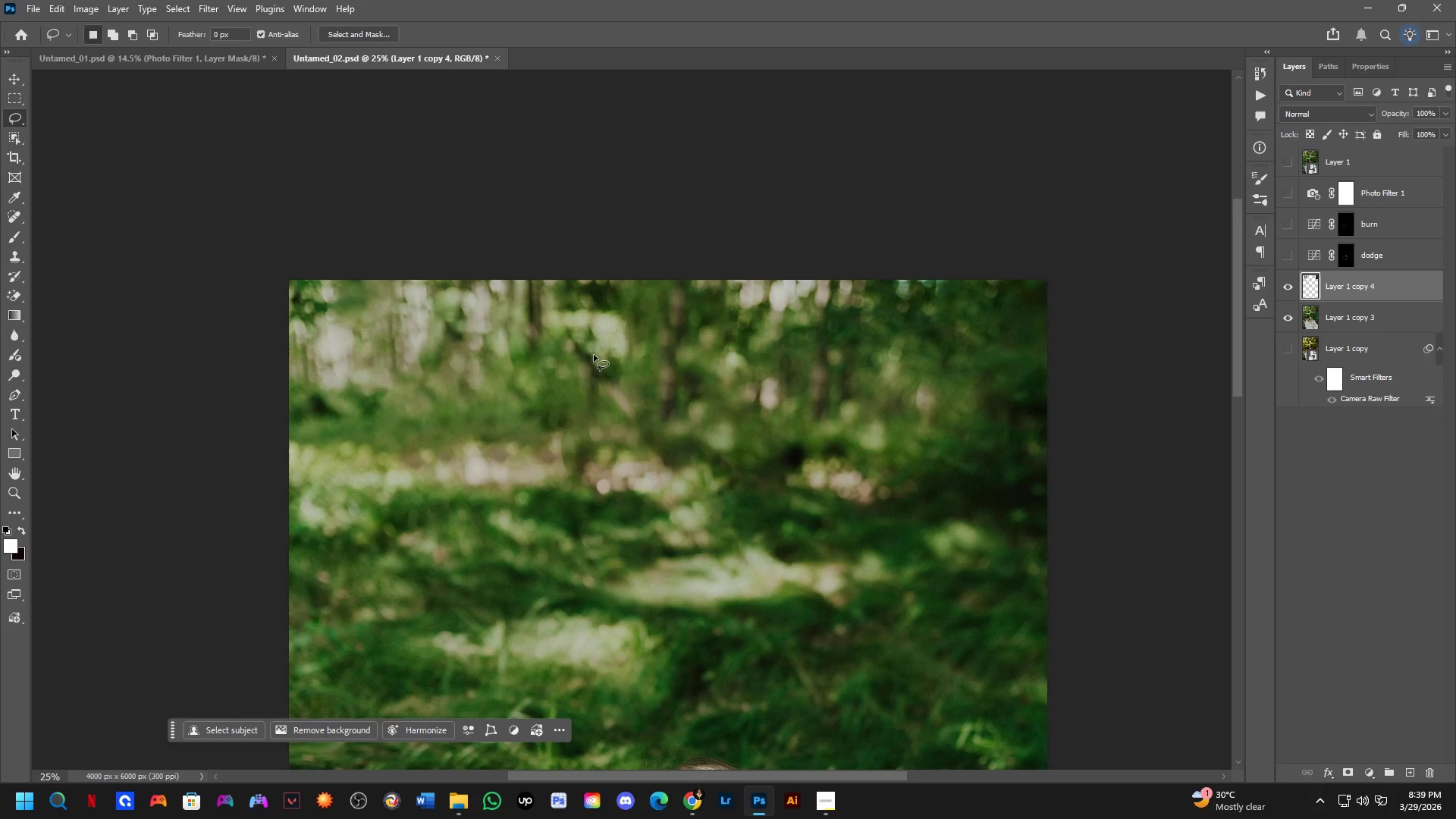 
scroll: coordinate [594, 355], scroll_direction: up, amount: 2.0
 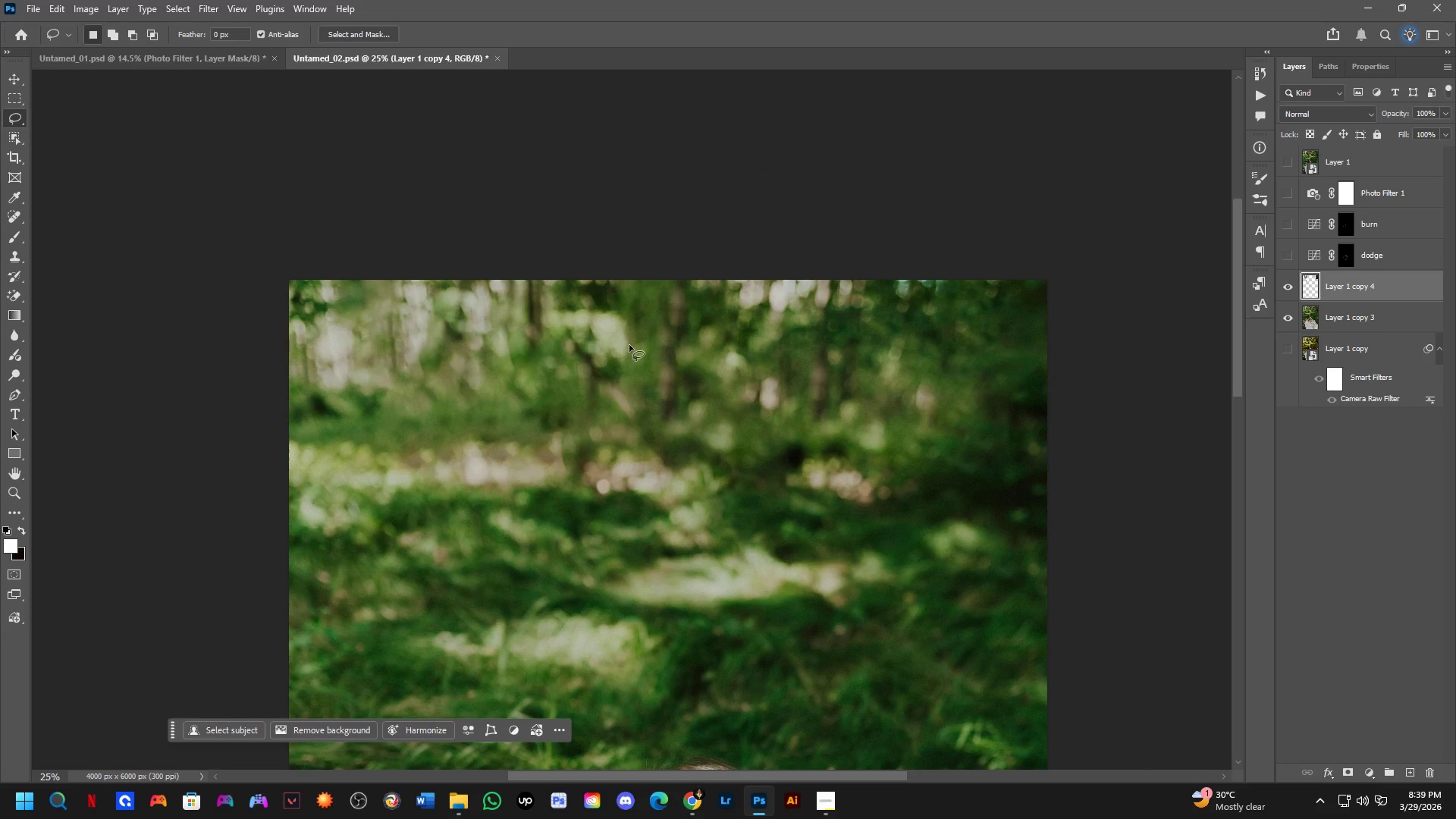 
left_click_drag(start_coordinate=[635, 351], to_coordinate=[649, 254])
 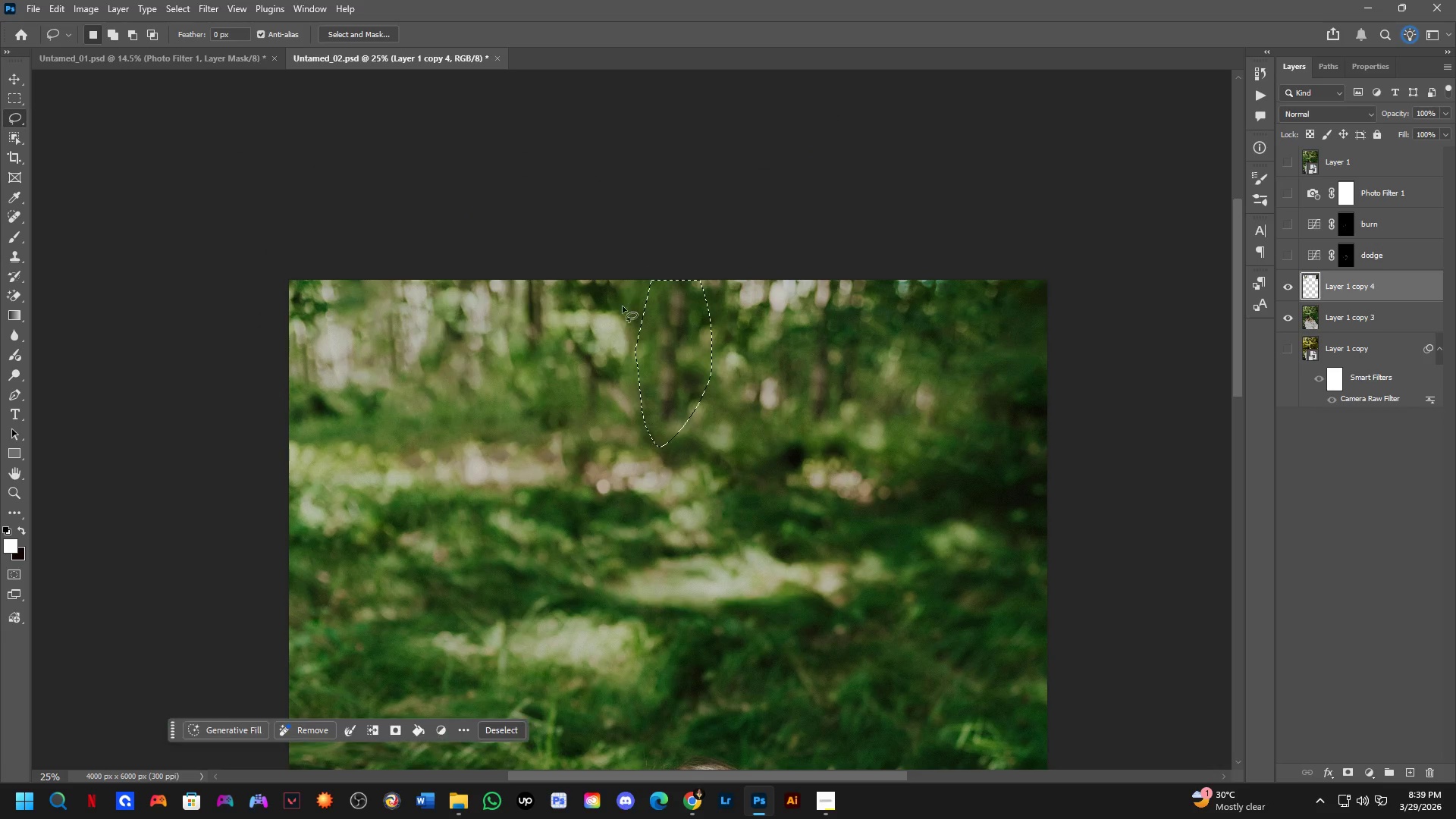 
hold_key(key=ShiftLeft, duration=0.33)
left_click_drag(start_coordinate=[585, 313], to_coordinate=[629, 325])
 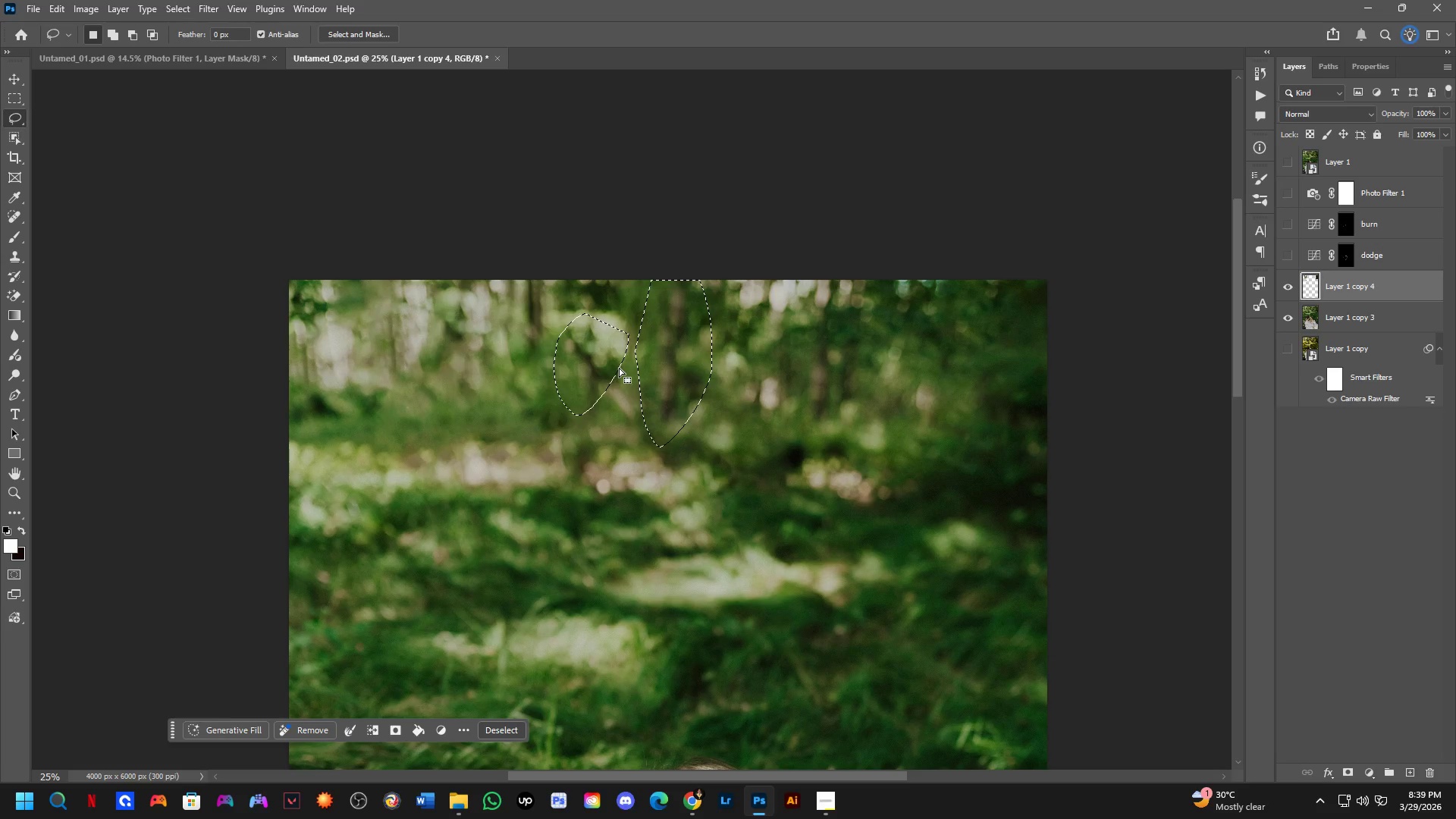 
wait(6.94)
 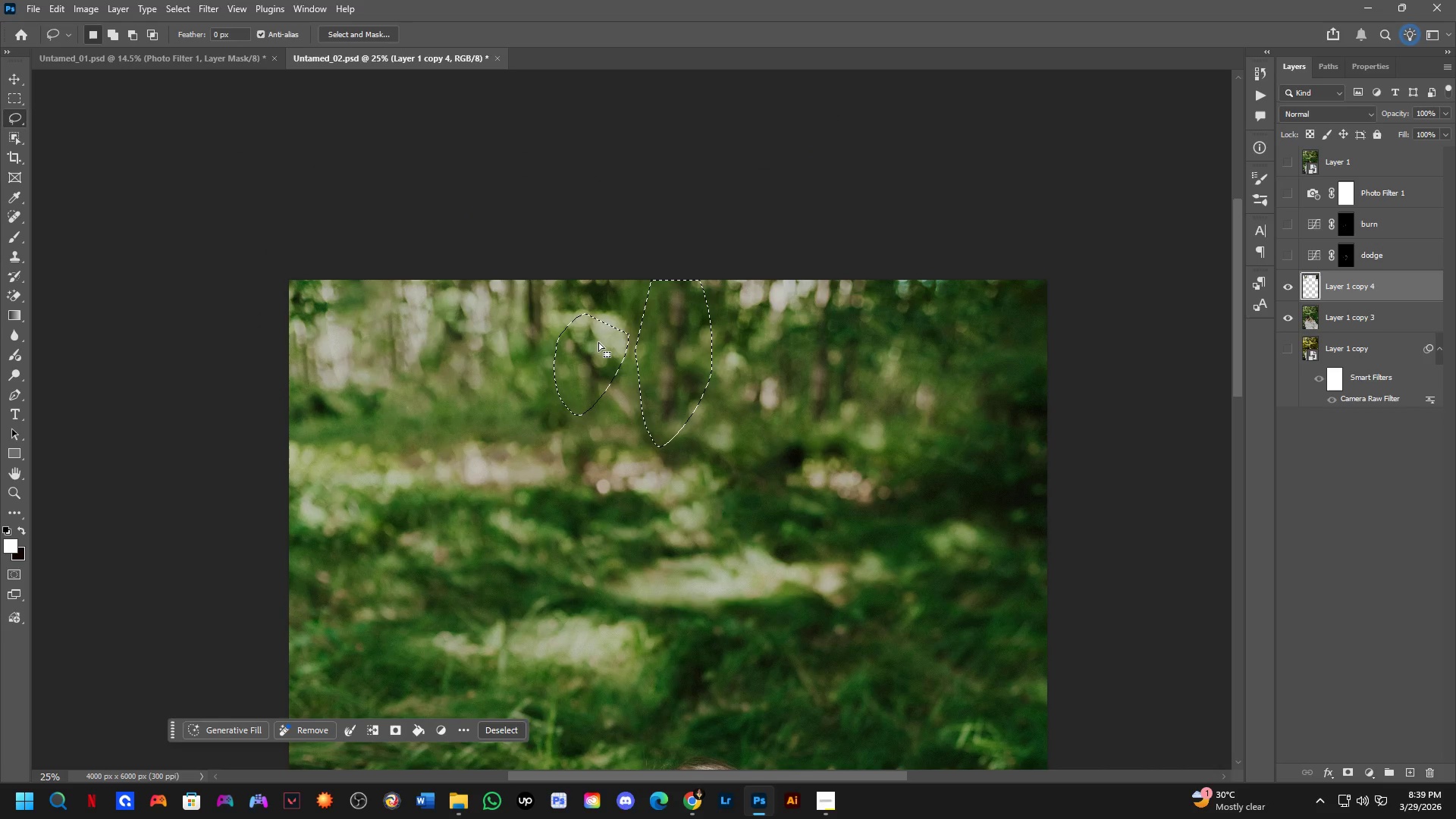 
key(Shift+ShiftLeft)
 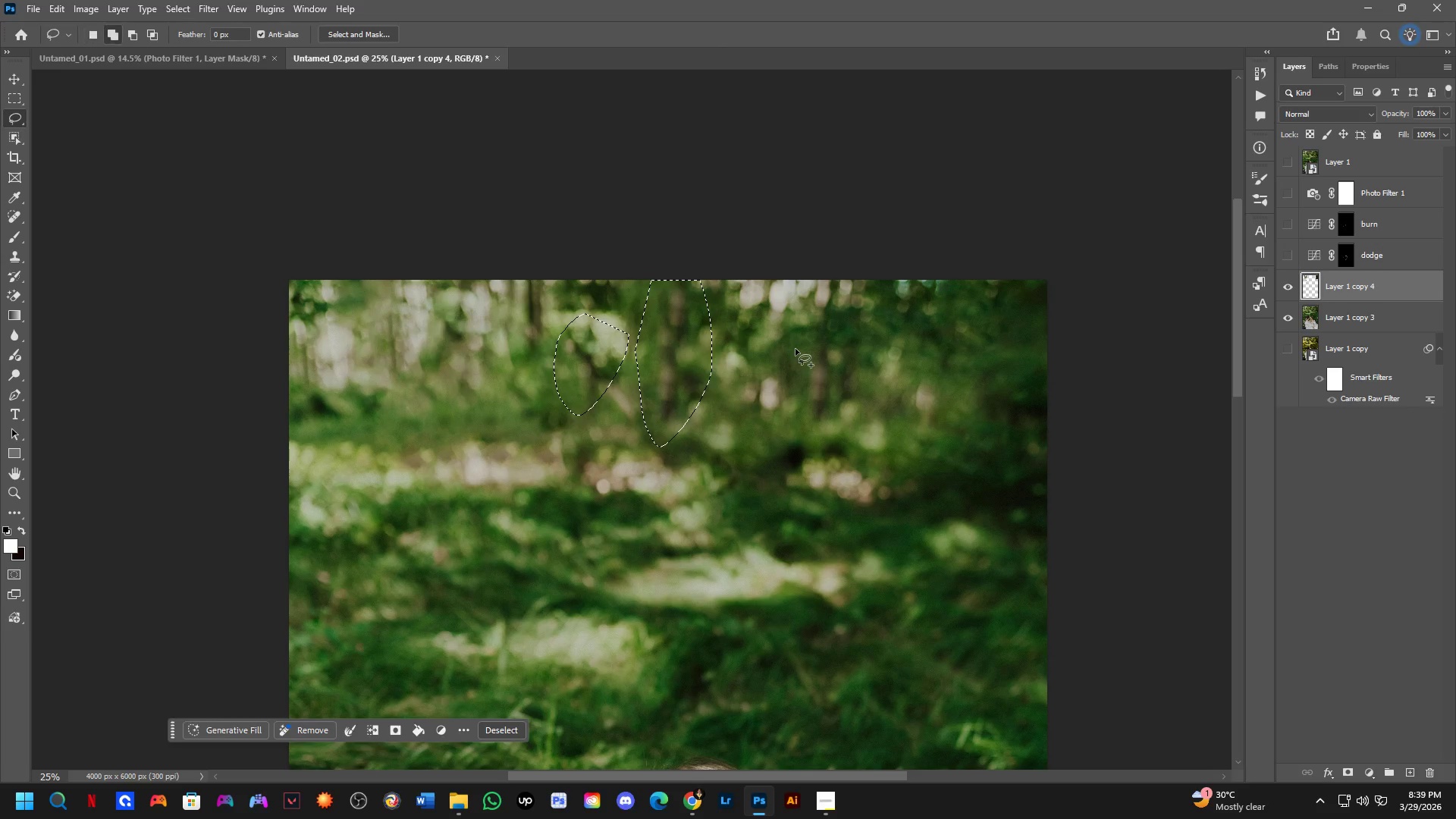 
left_click_drag(start_coordinate=[795, 349], to_coordinate=[822, 262])
 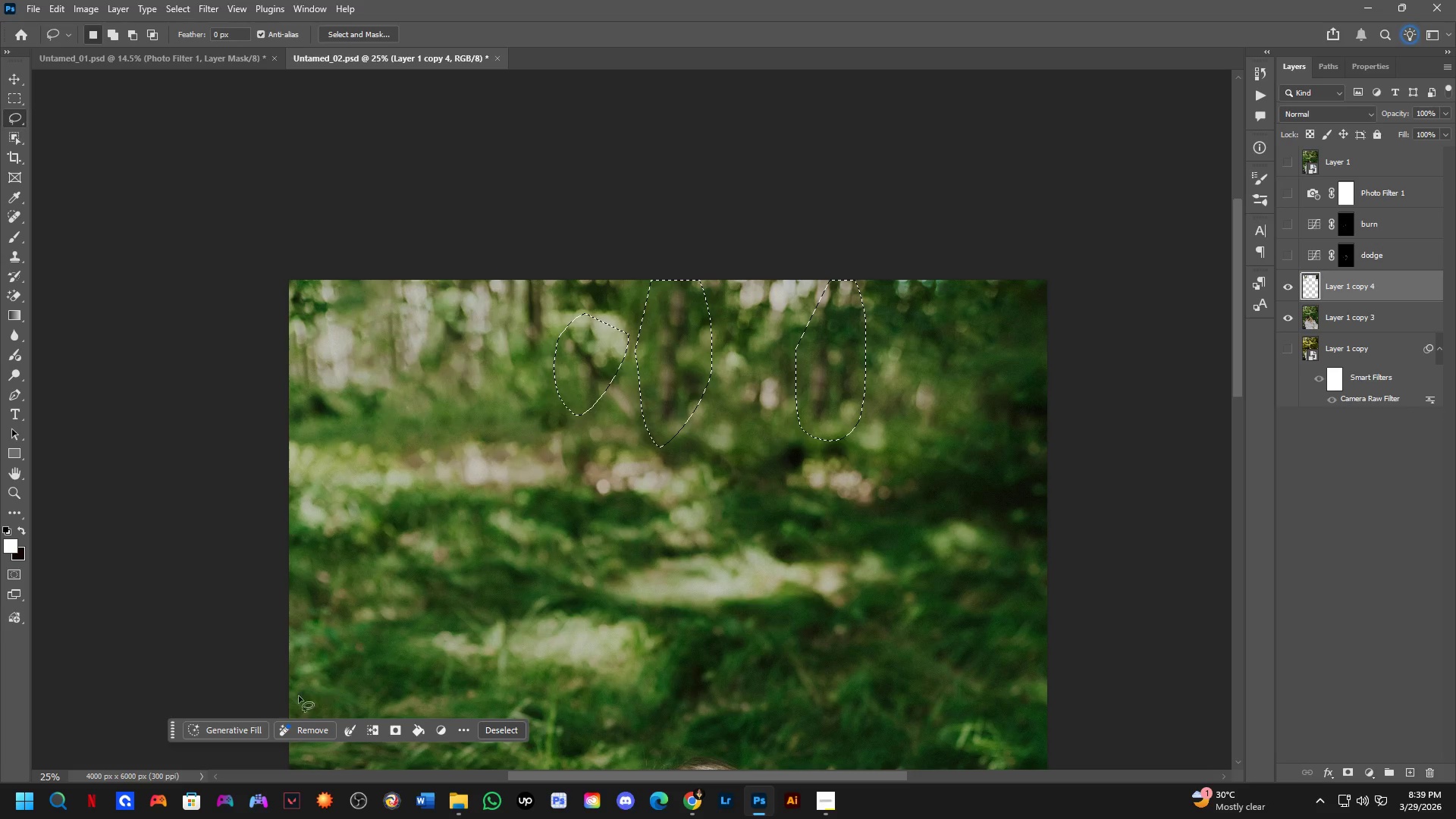 
left_click([244, 733])
 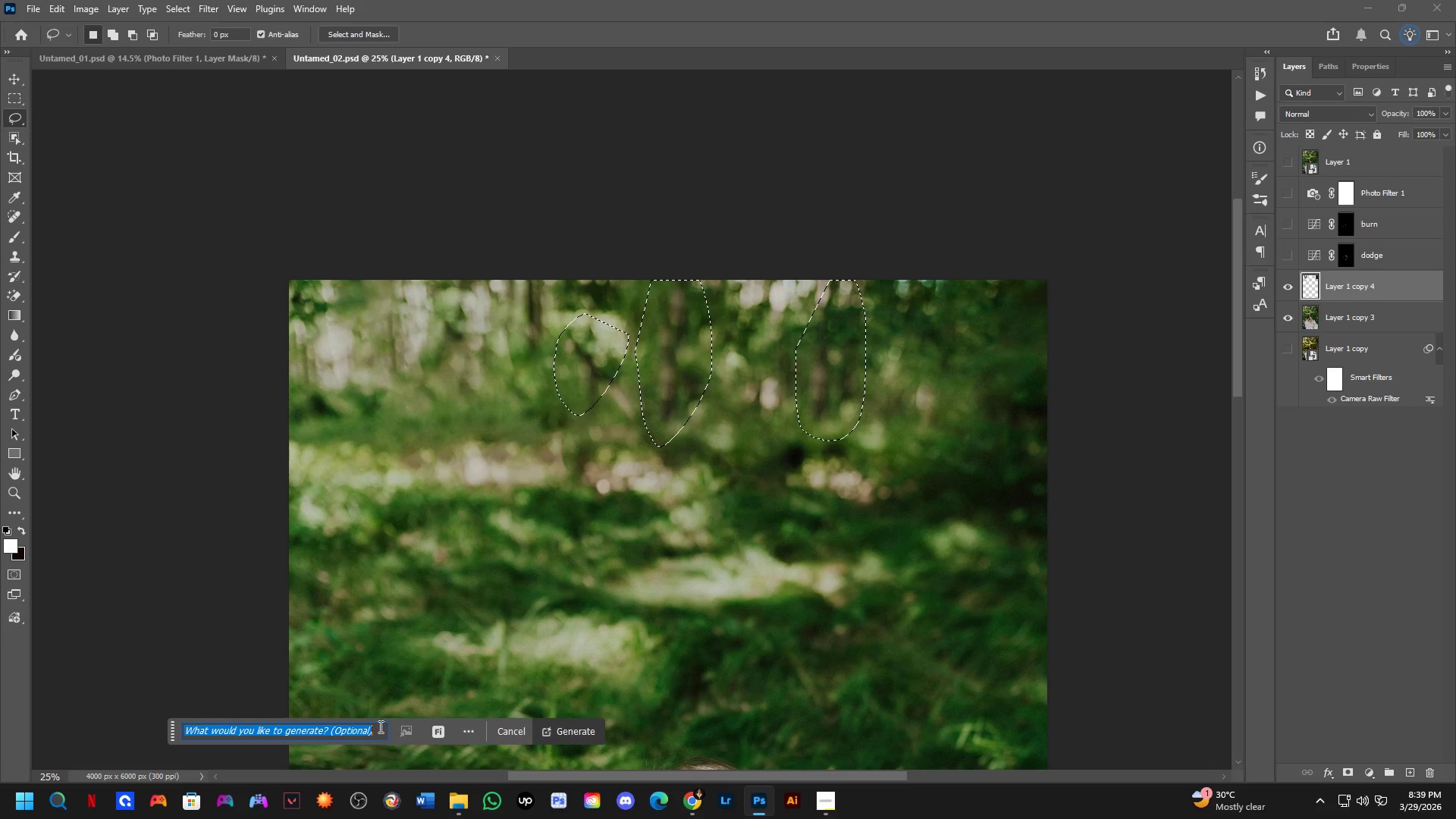 
left_click([91, 6])
 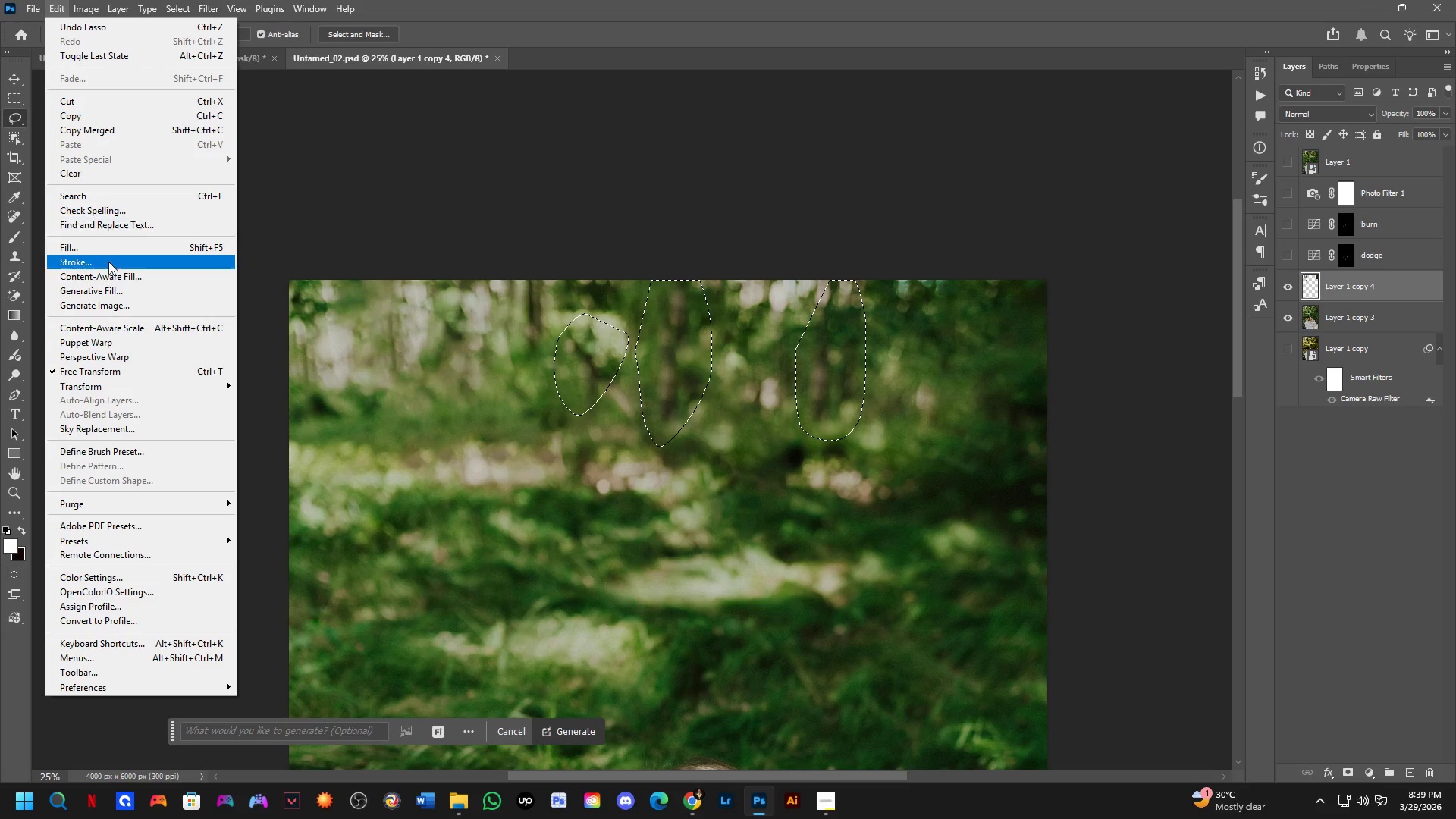 
left_click([109, 271])
 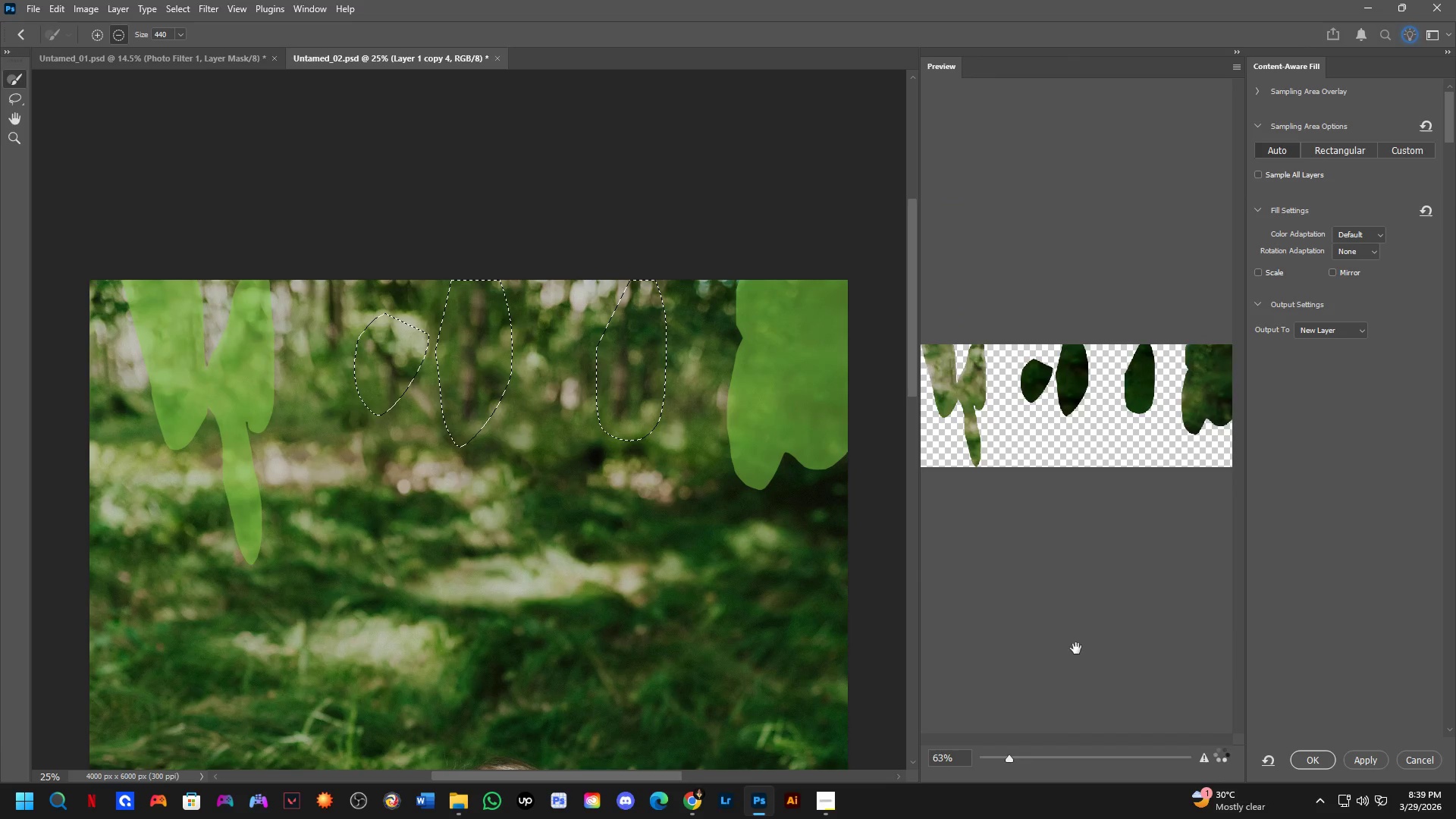 
key(Escape)
 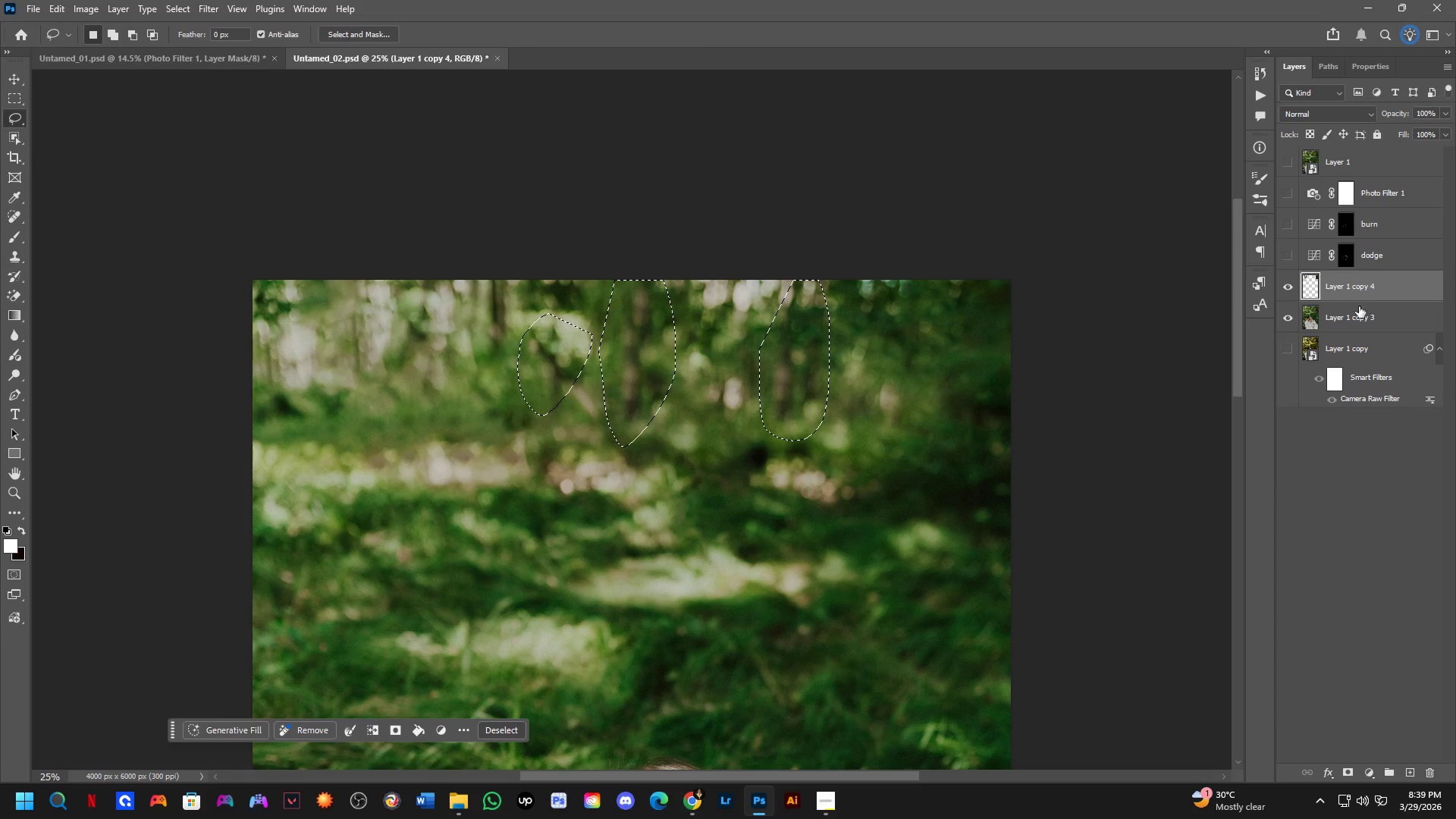 
left_click([1358, 319])
 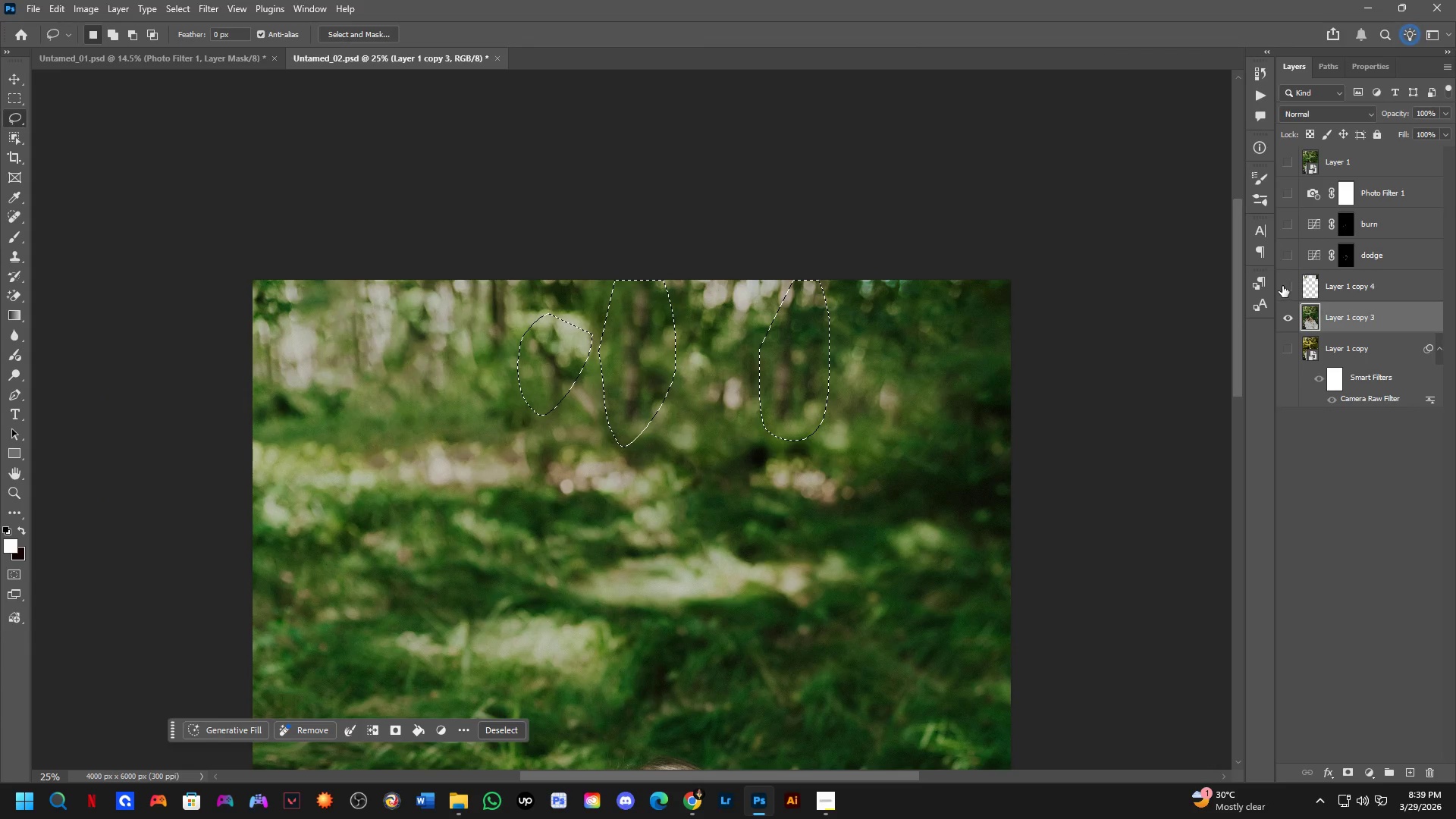 
double_click([1282, 286])
 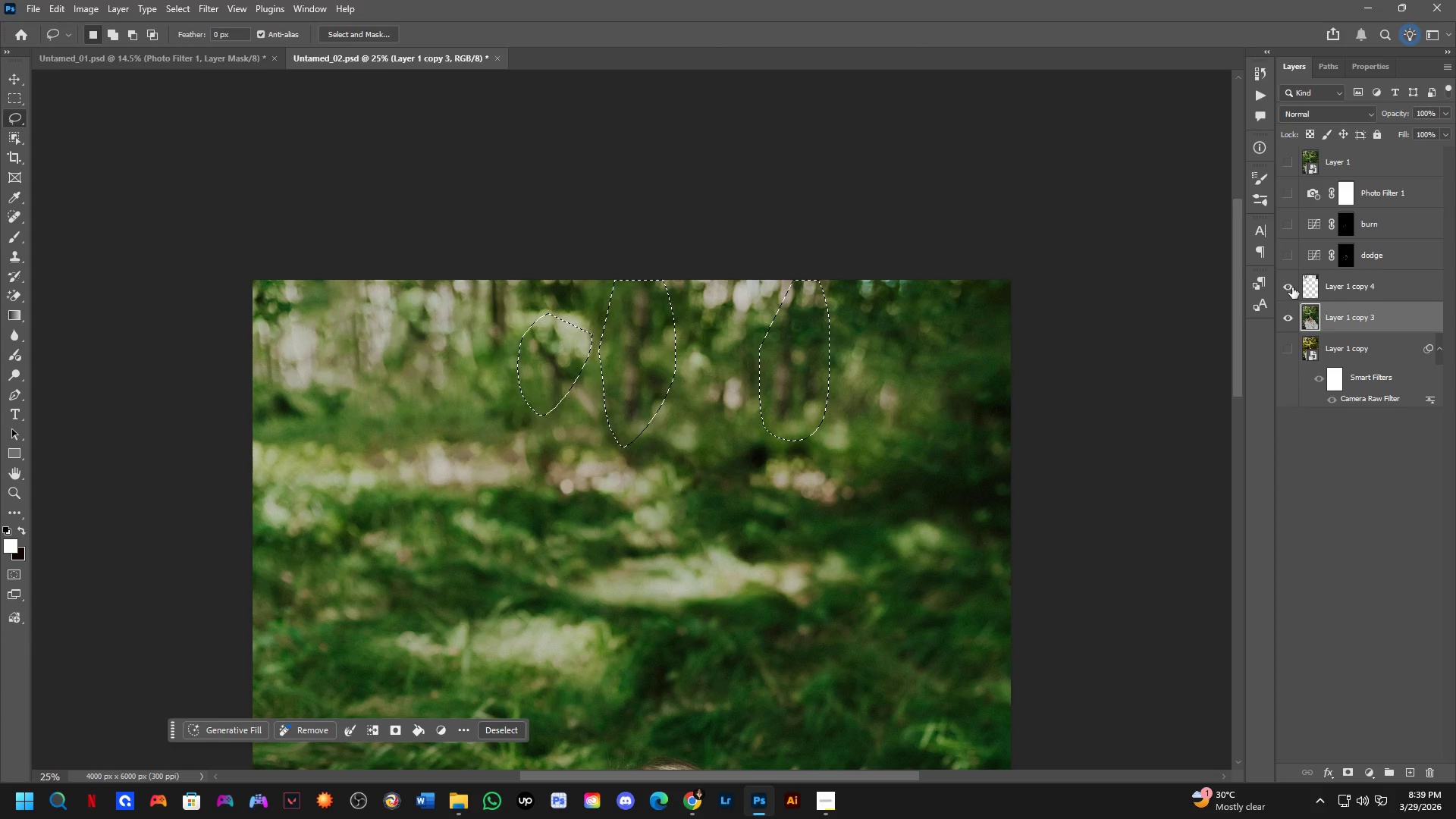 
key(Control+Shift+ShiftLeft)
 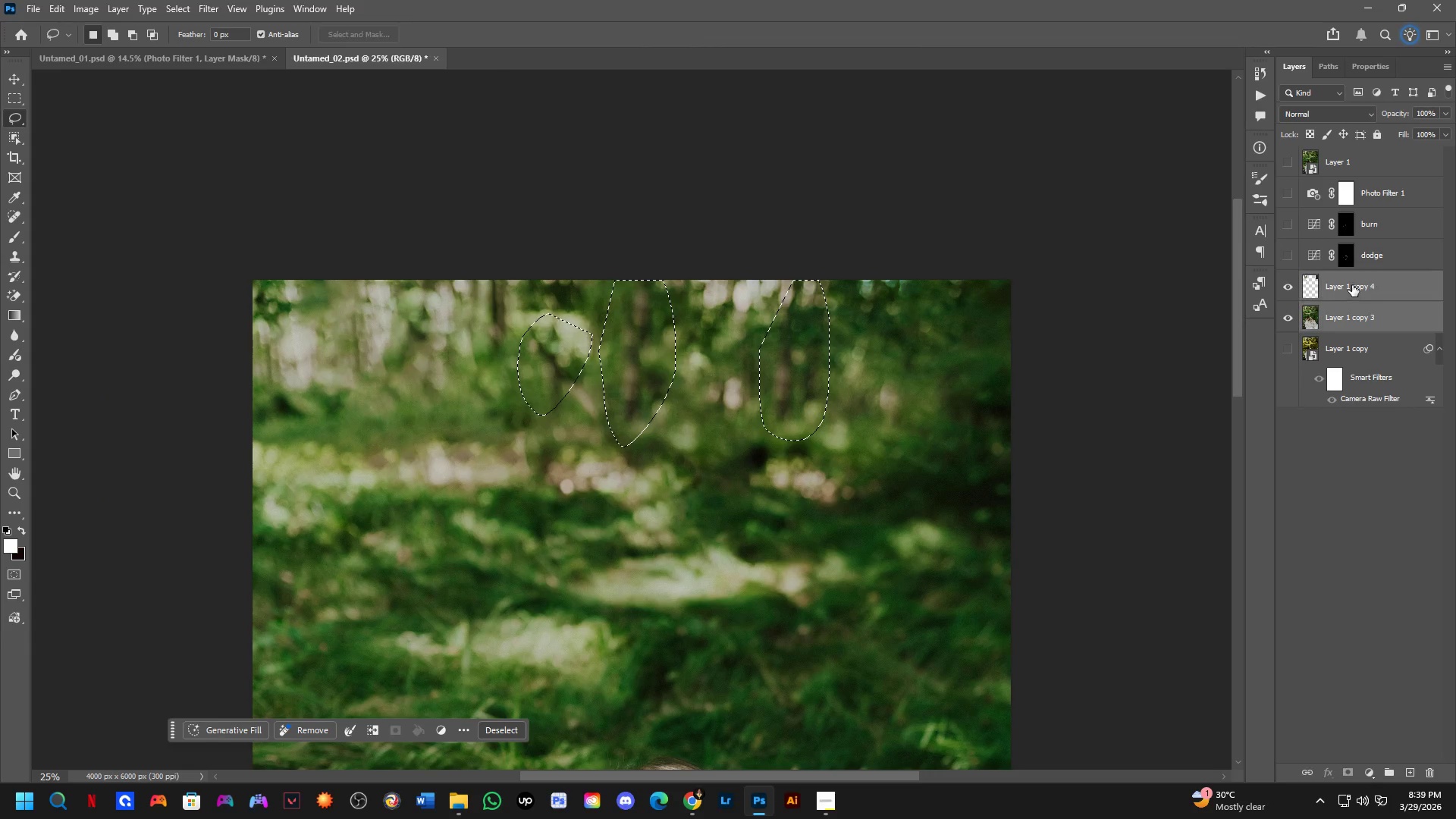 
key(Control+E)
 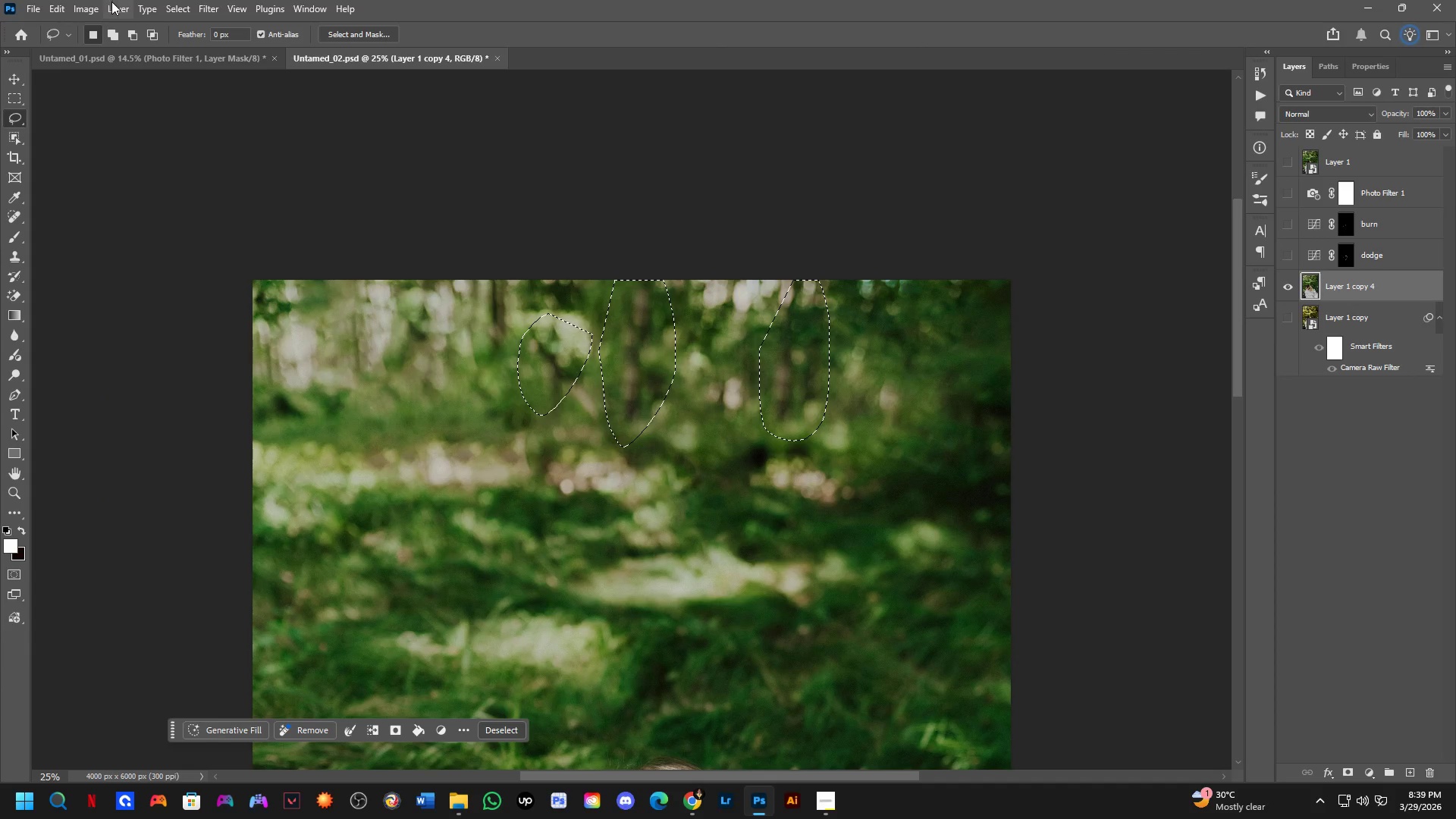 
left_click([90, 2])
 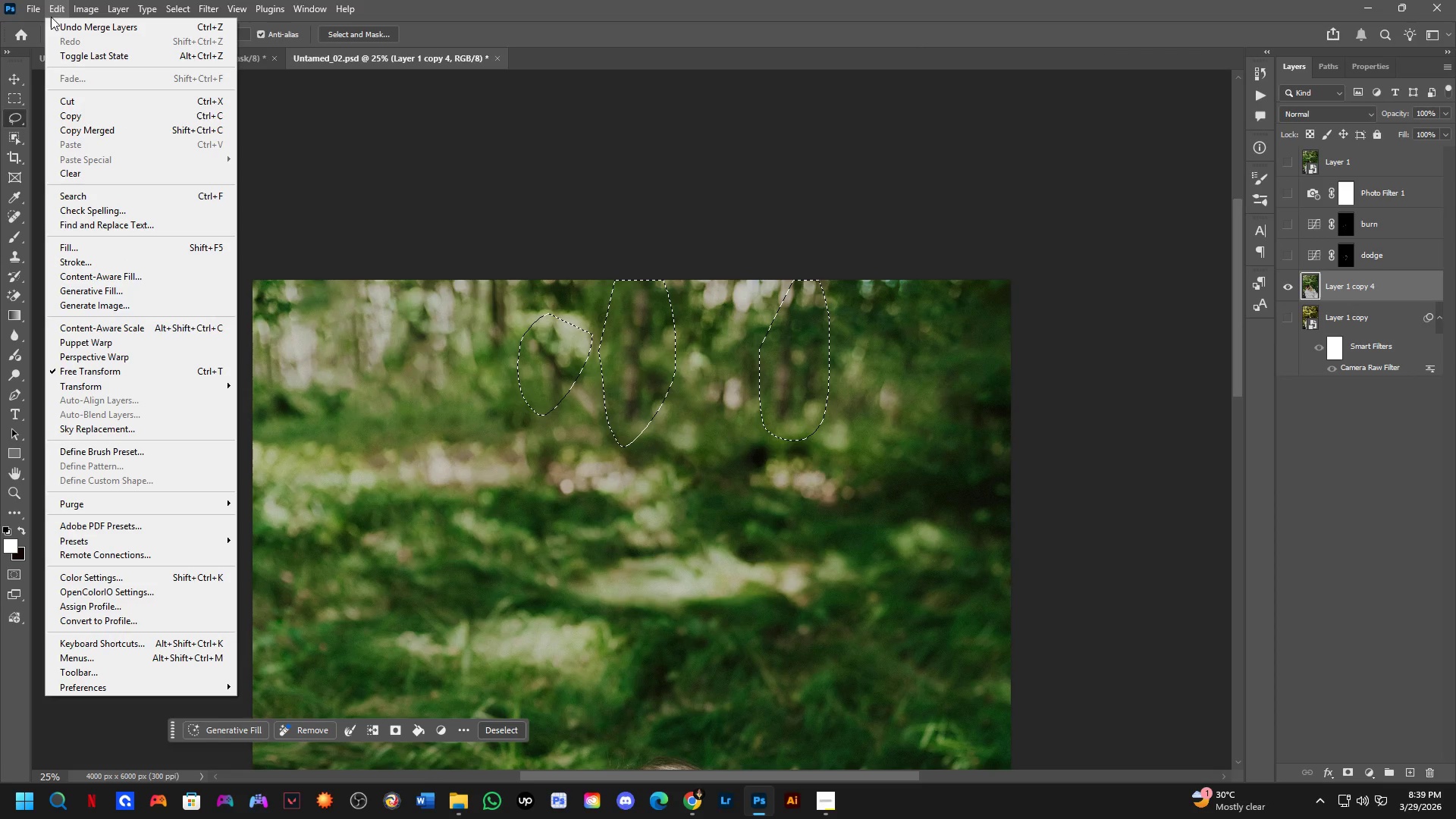 
left_click([106, 275])
 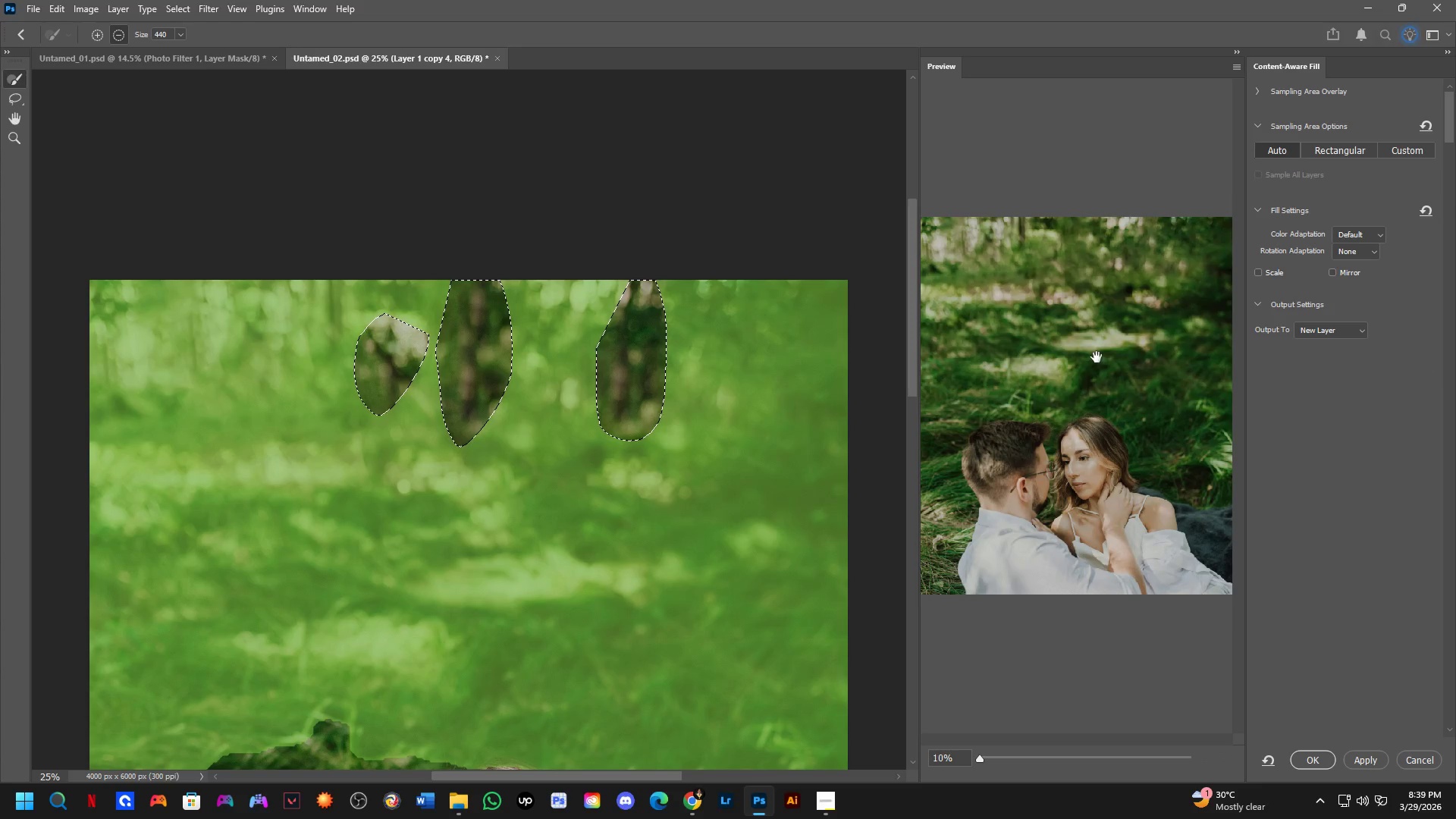 
key(NumpadEnter)
 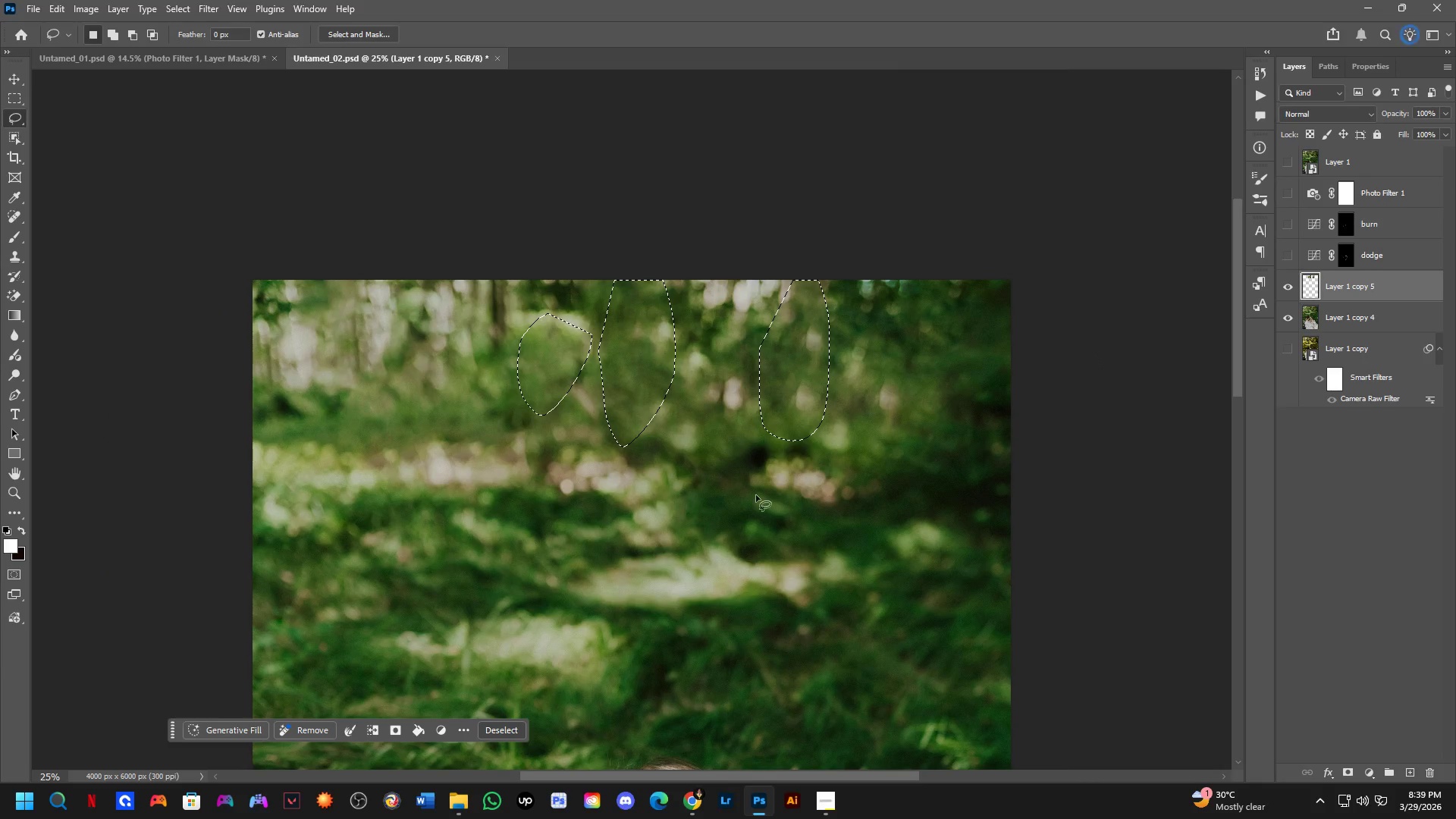 
key(Control+D)
 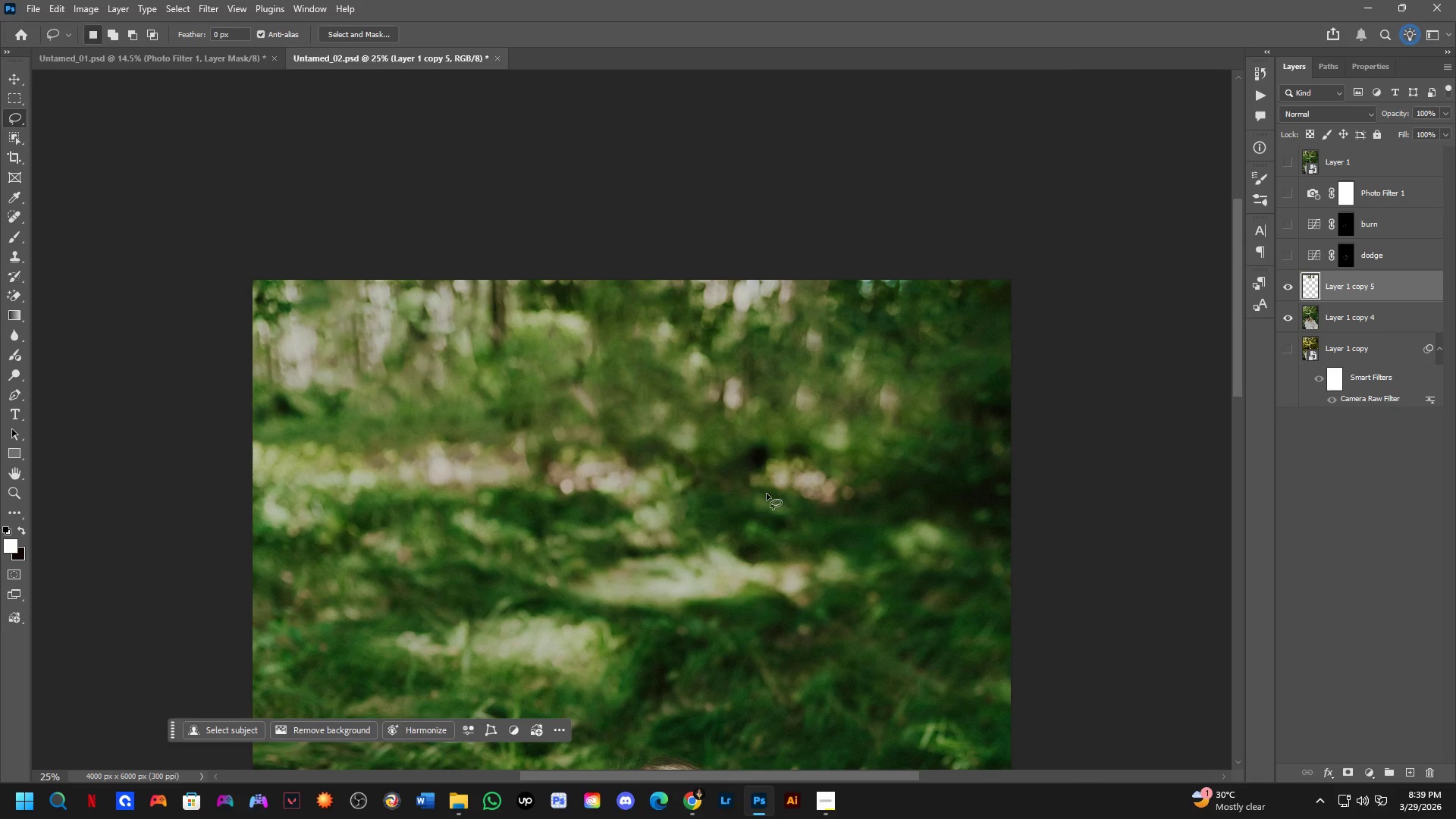 
hold_key(key=Space, duration=0.56)
 